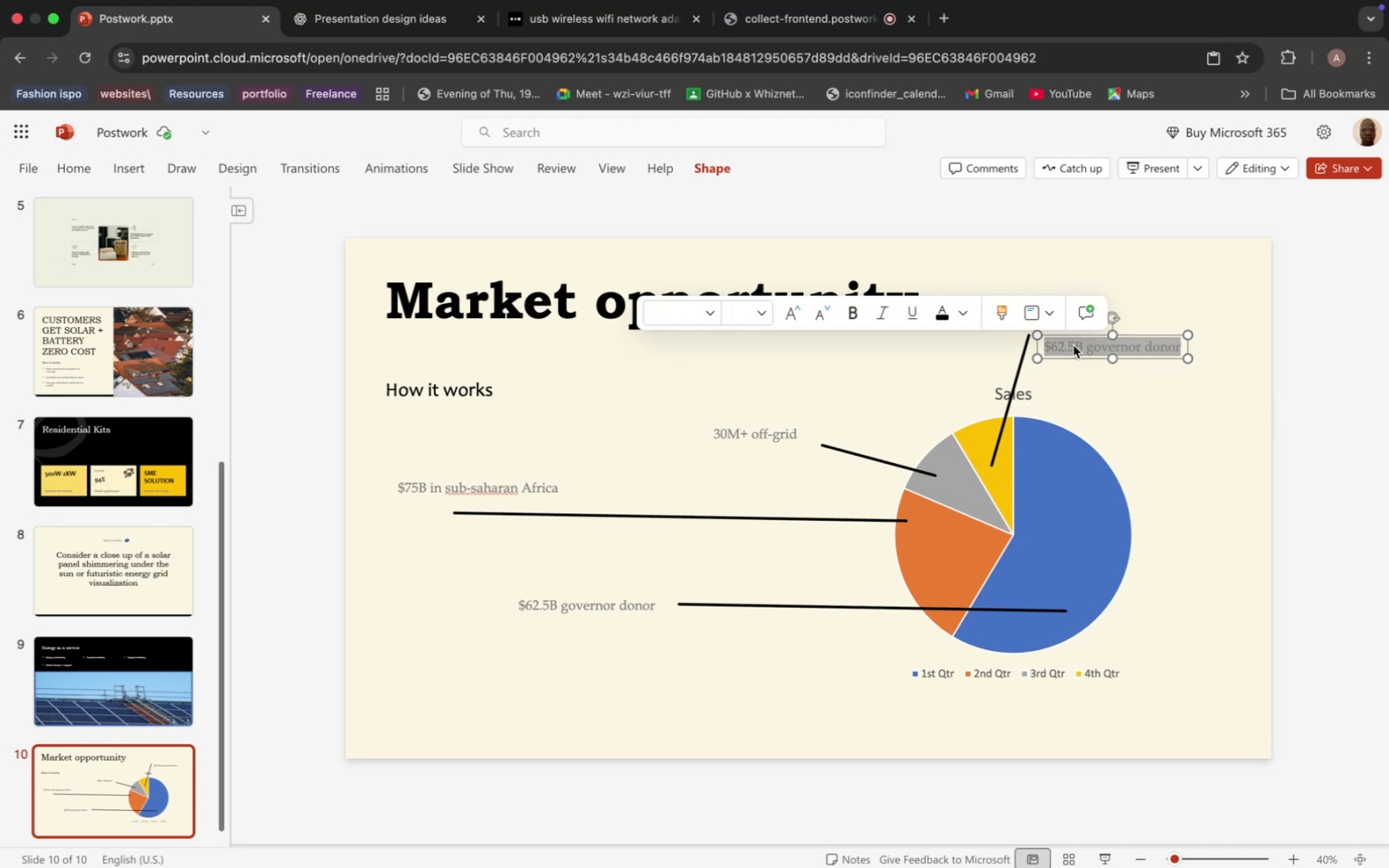 
hold_key(key=3, duration=0.35)
 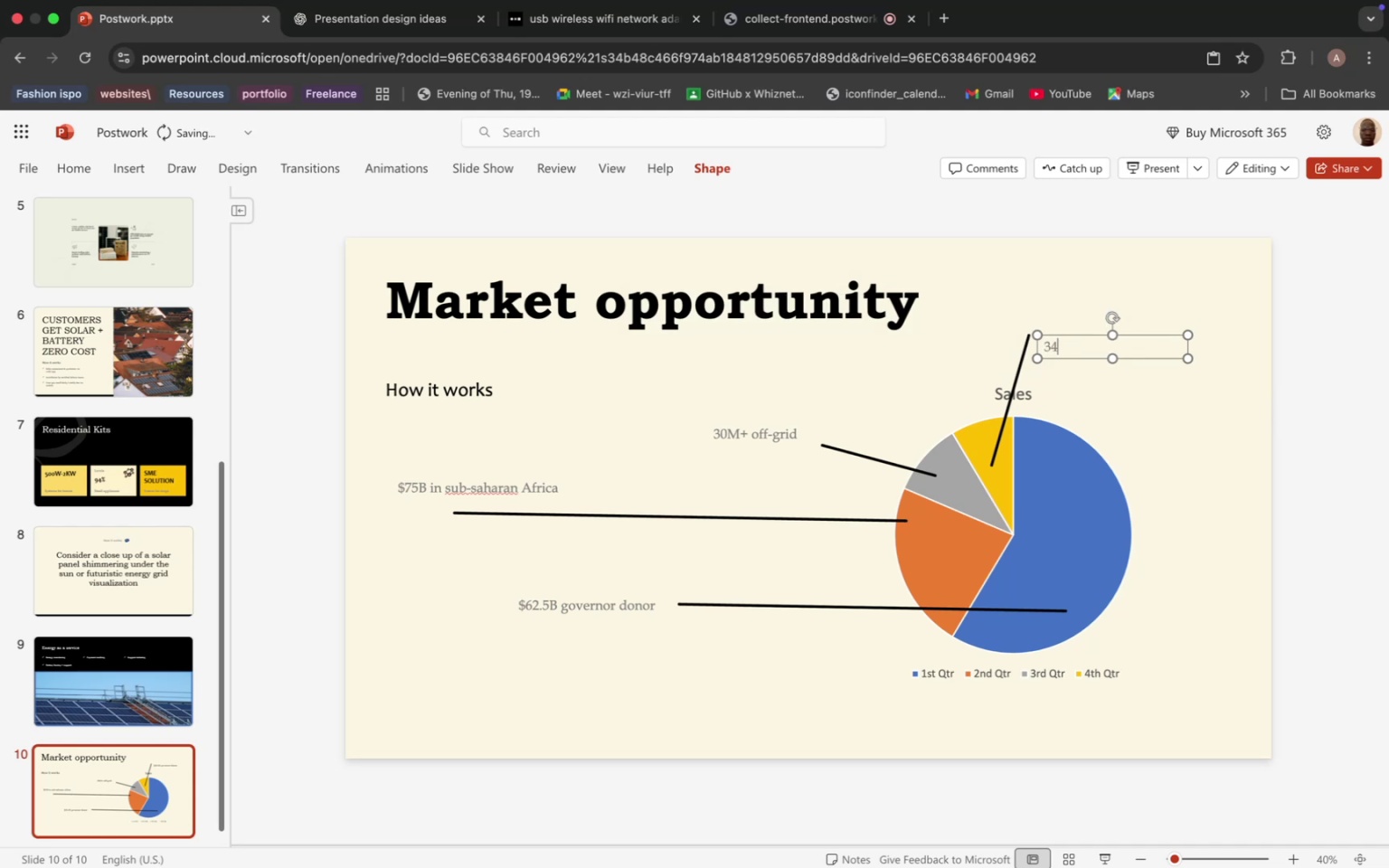 
type(4k fossil fuel)
 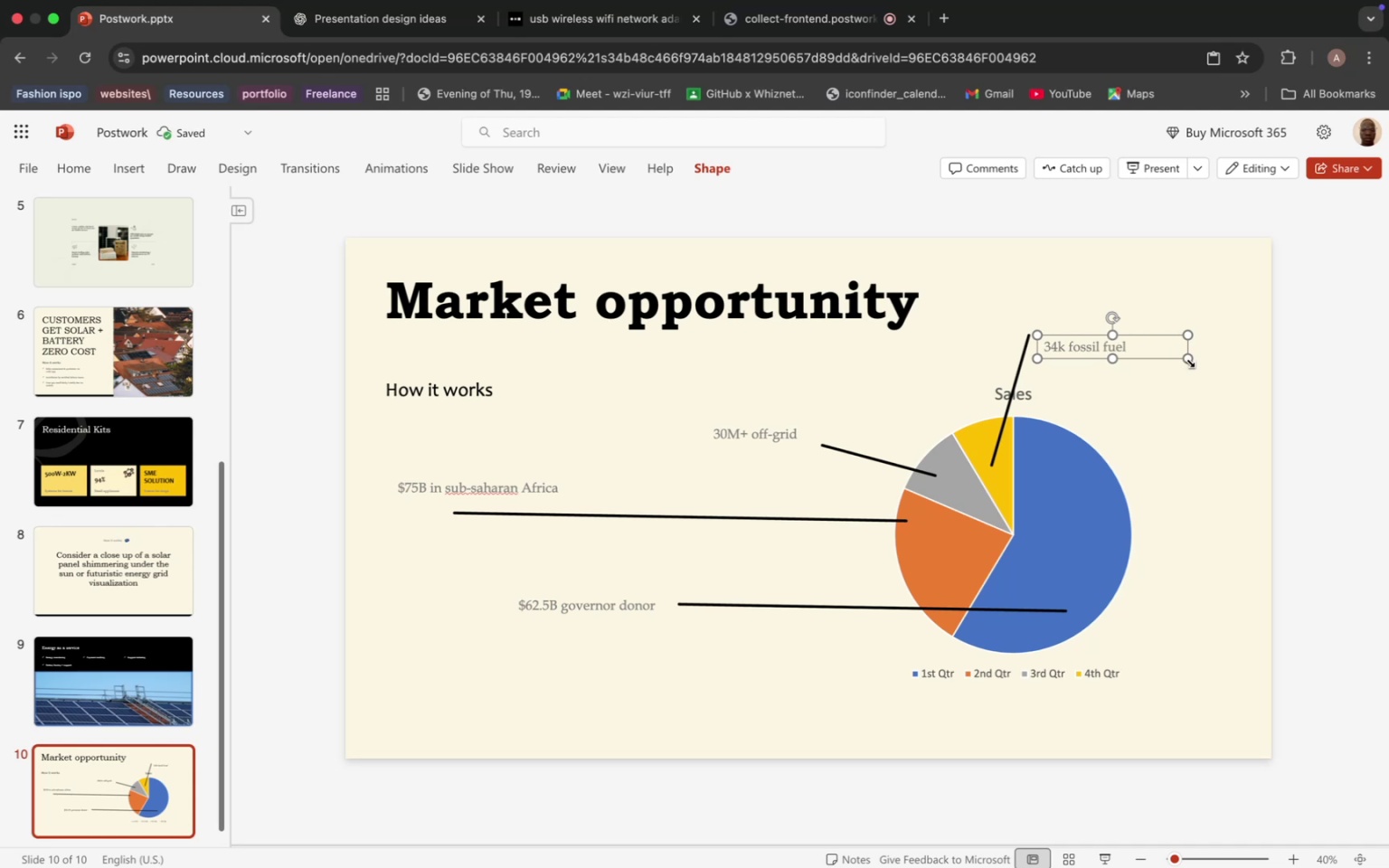 
left_click_drag(start_coordinate=[1187, 358], to_coordinate=[1130, 355])
 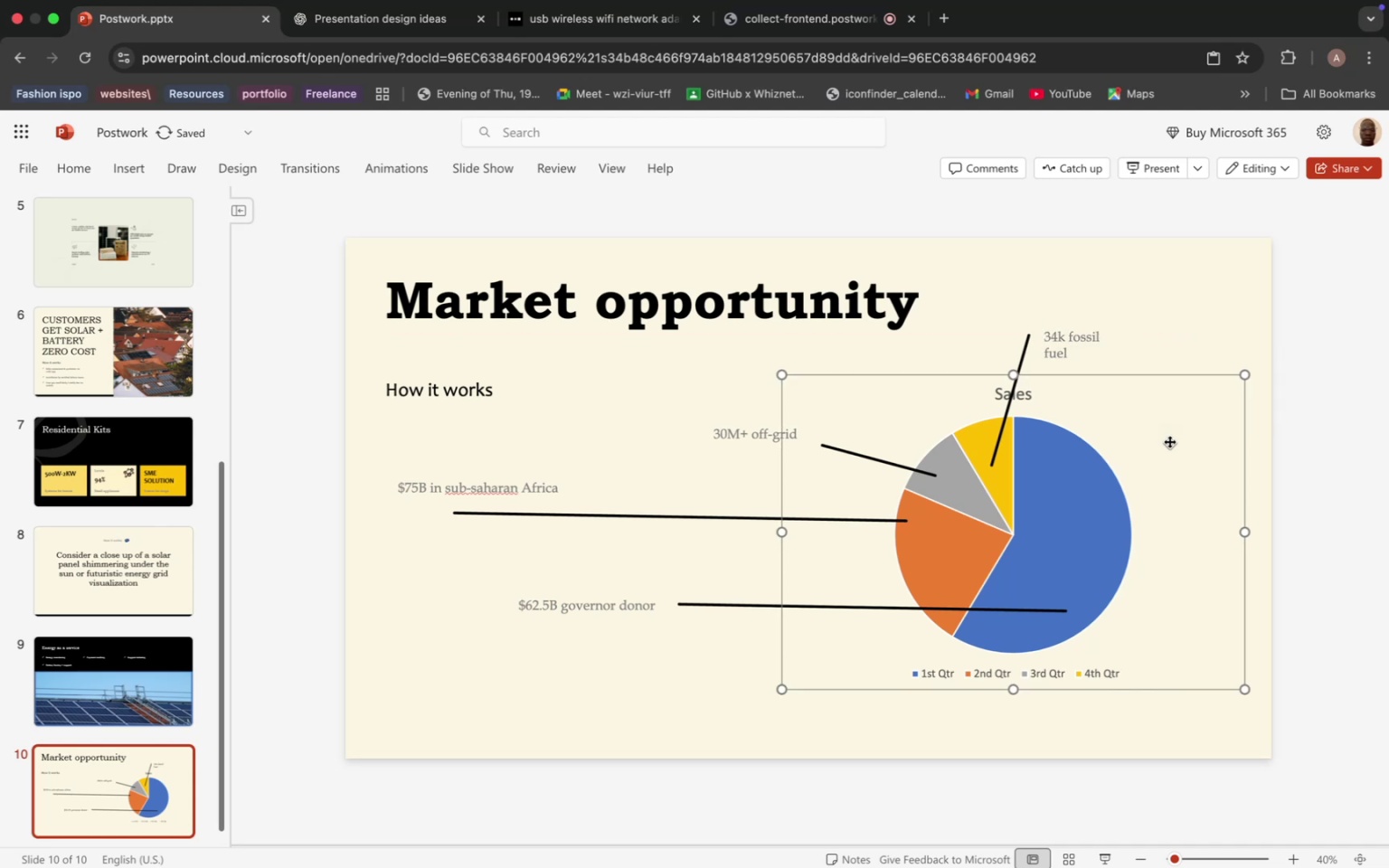 
left_click([1169, 441])
 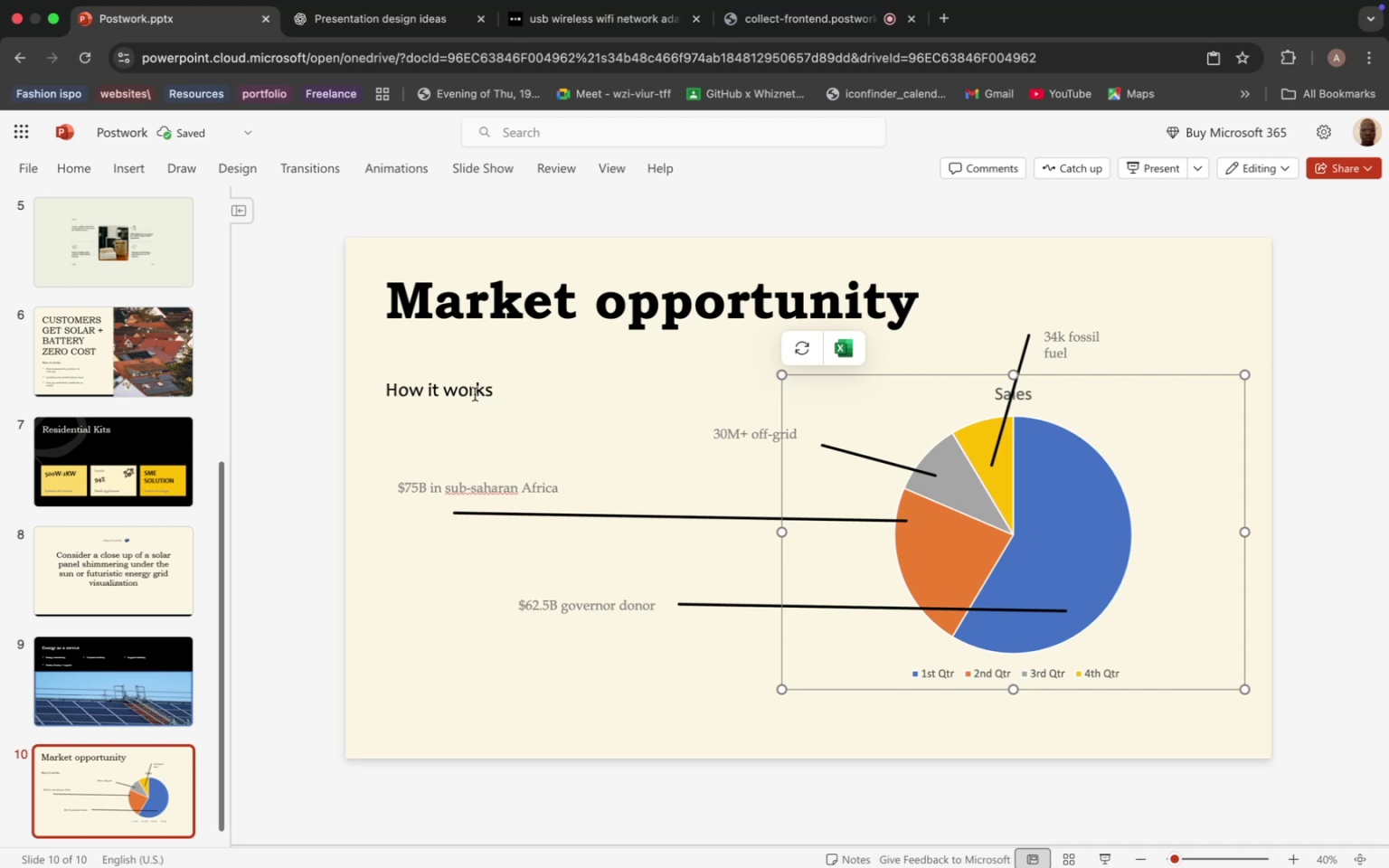 
left_click([475, 394])
 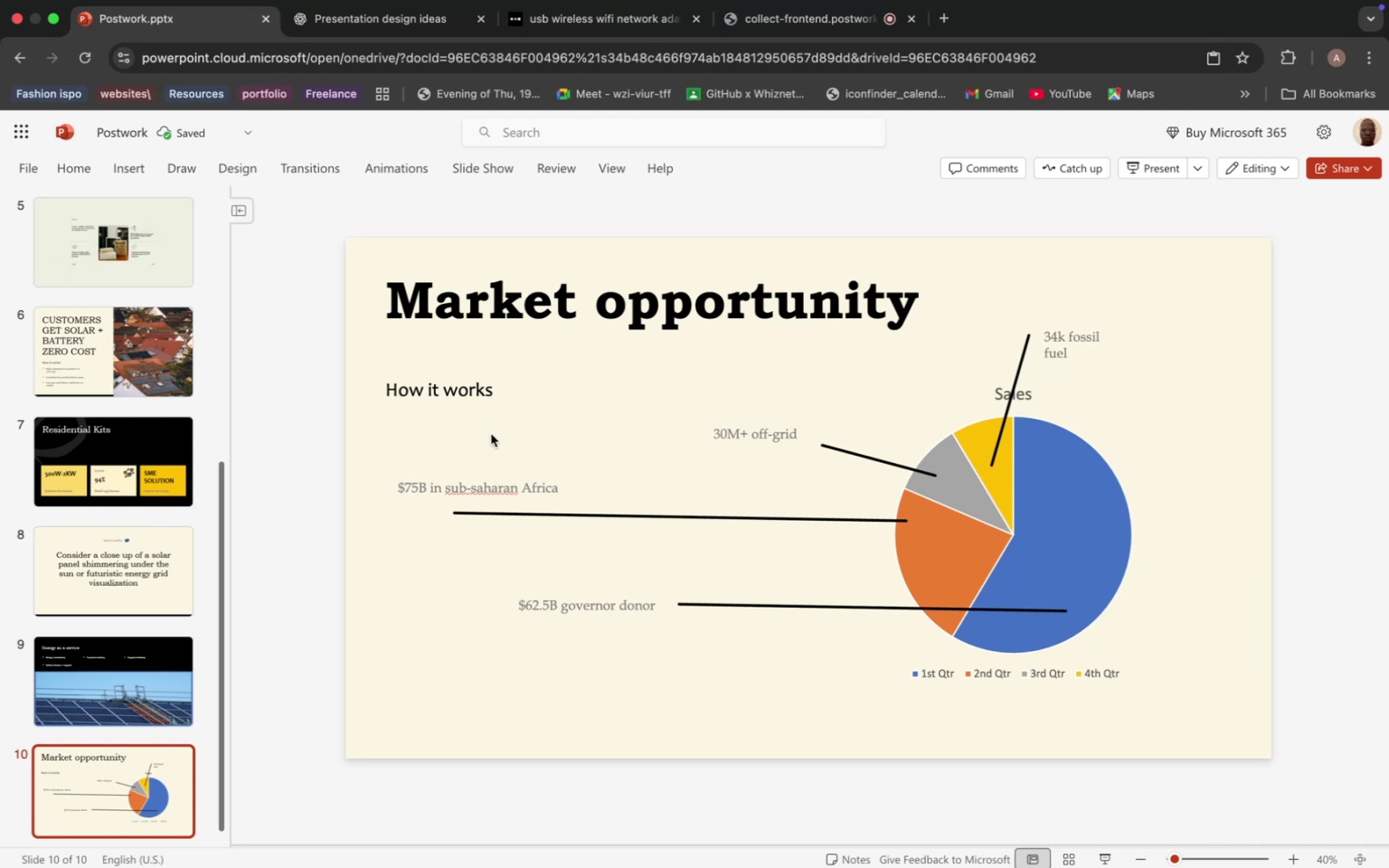 
left_click([491, 434])
 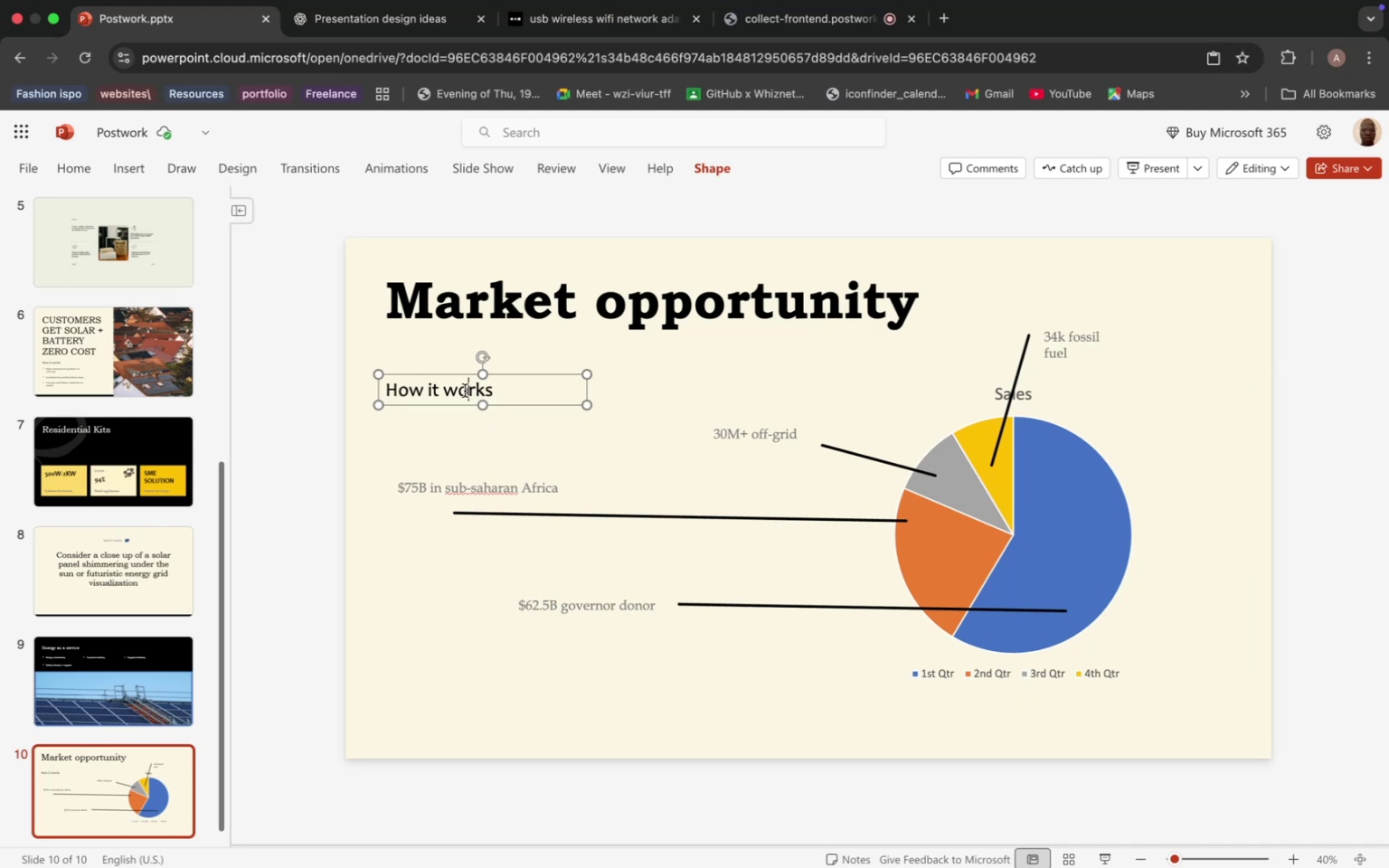 
left_click([465, 391])
 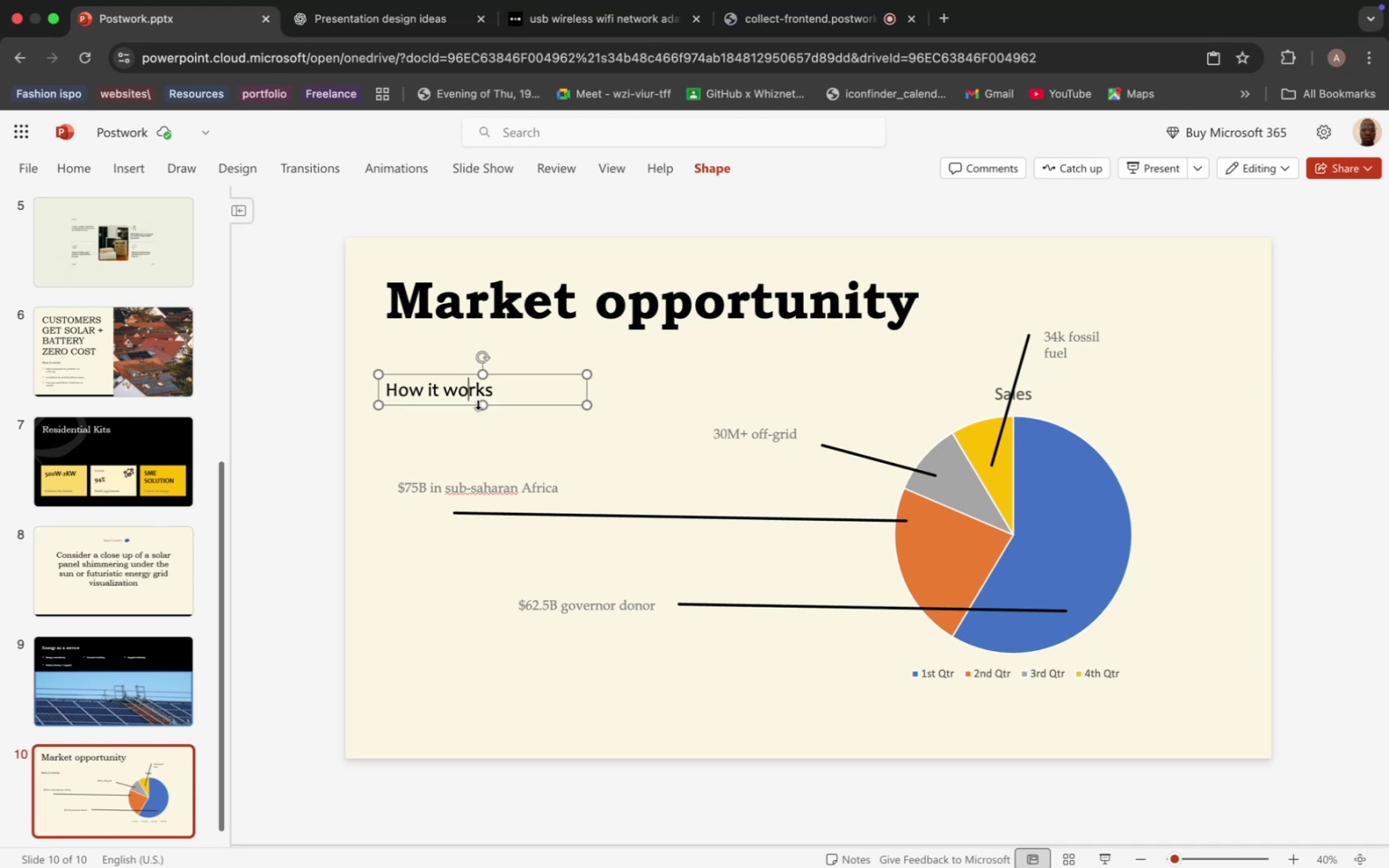 
key(Backspace)
 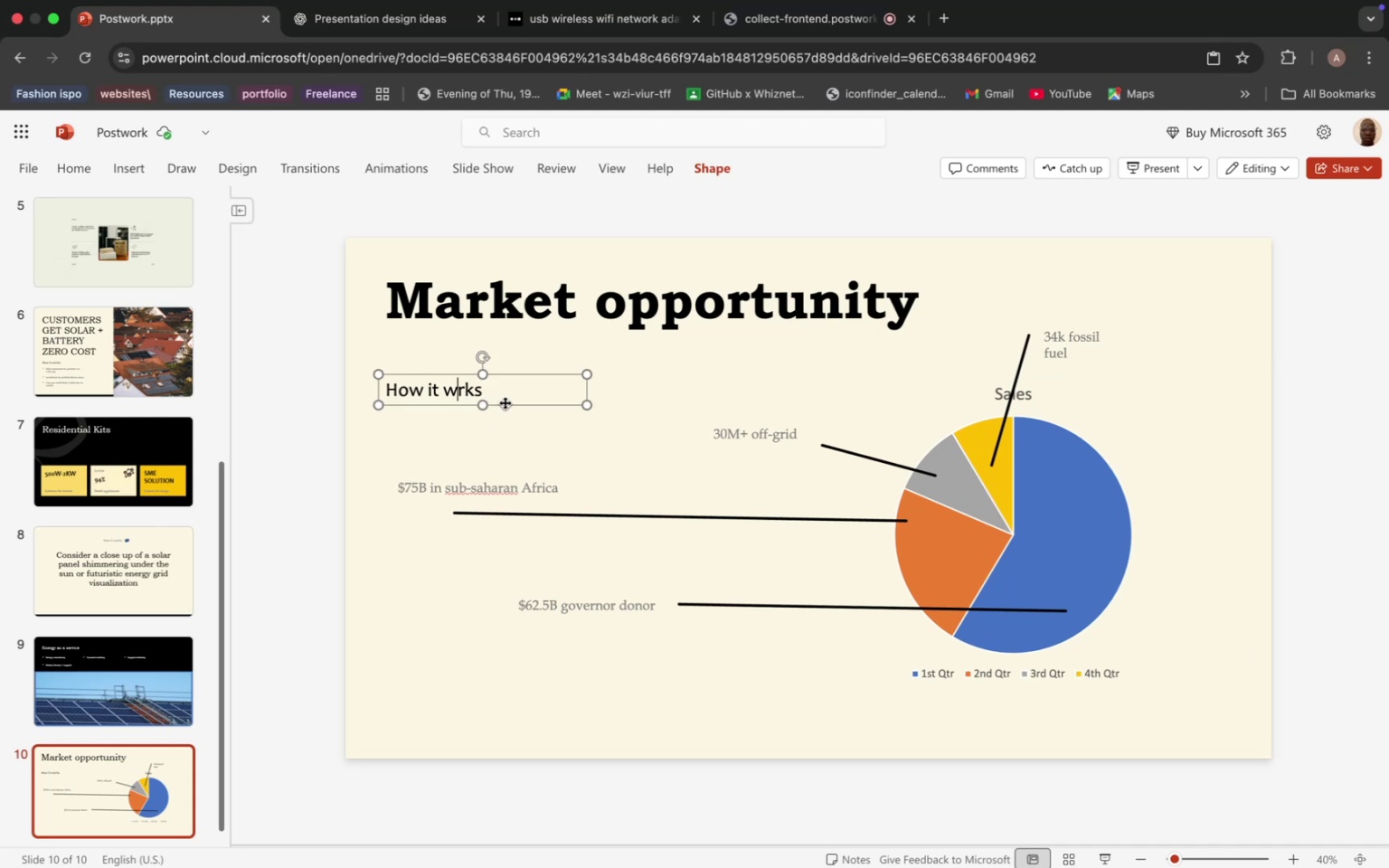 
left_click_drag(start_coordinate=[505, 402], to_coordinate=[509, 418])
 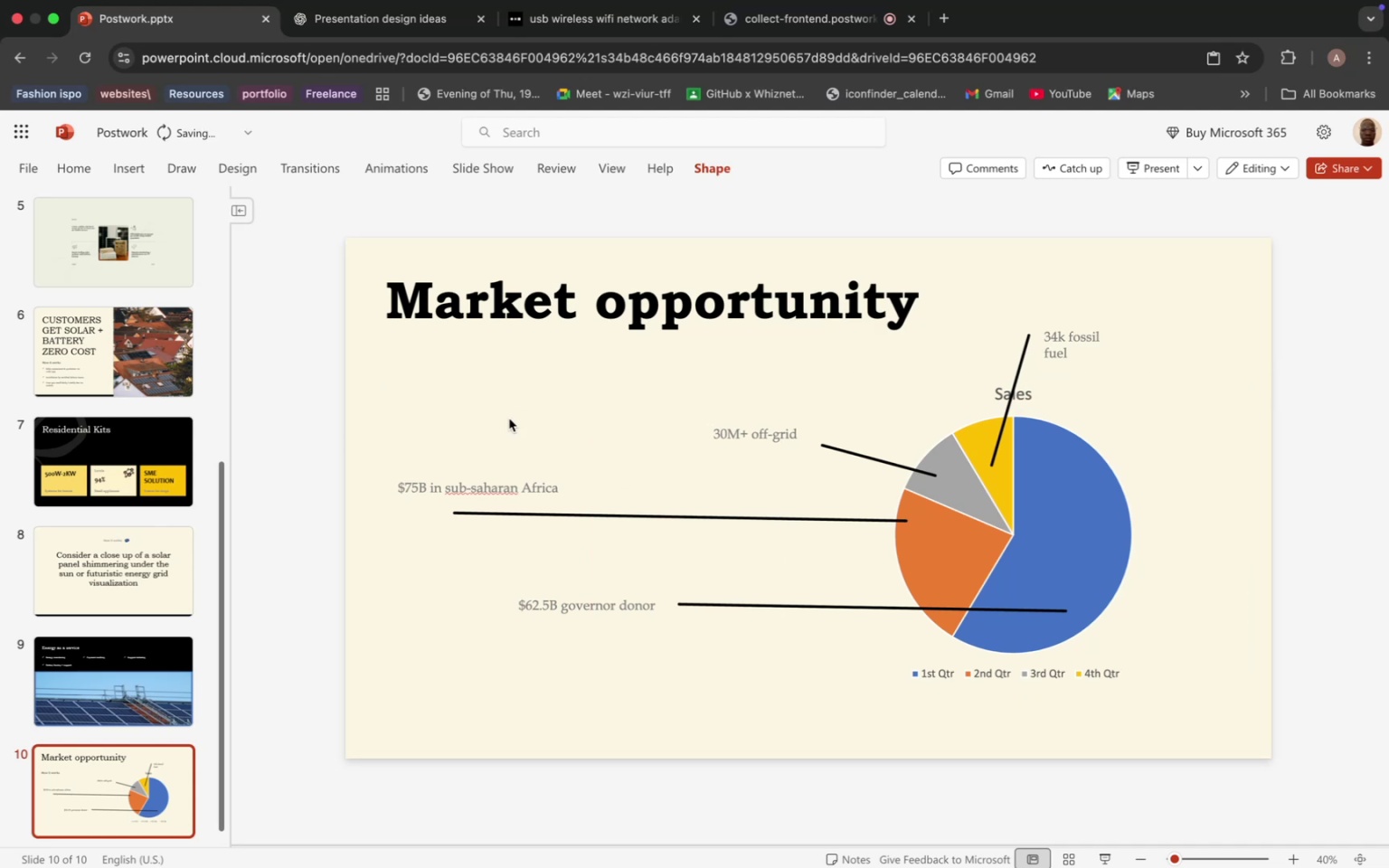 
key(Backspace)
 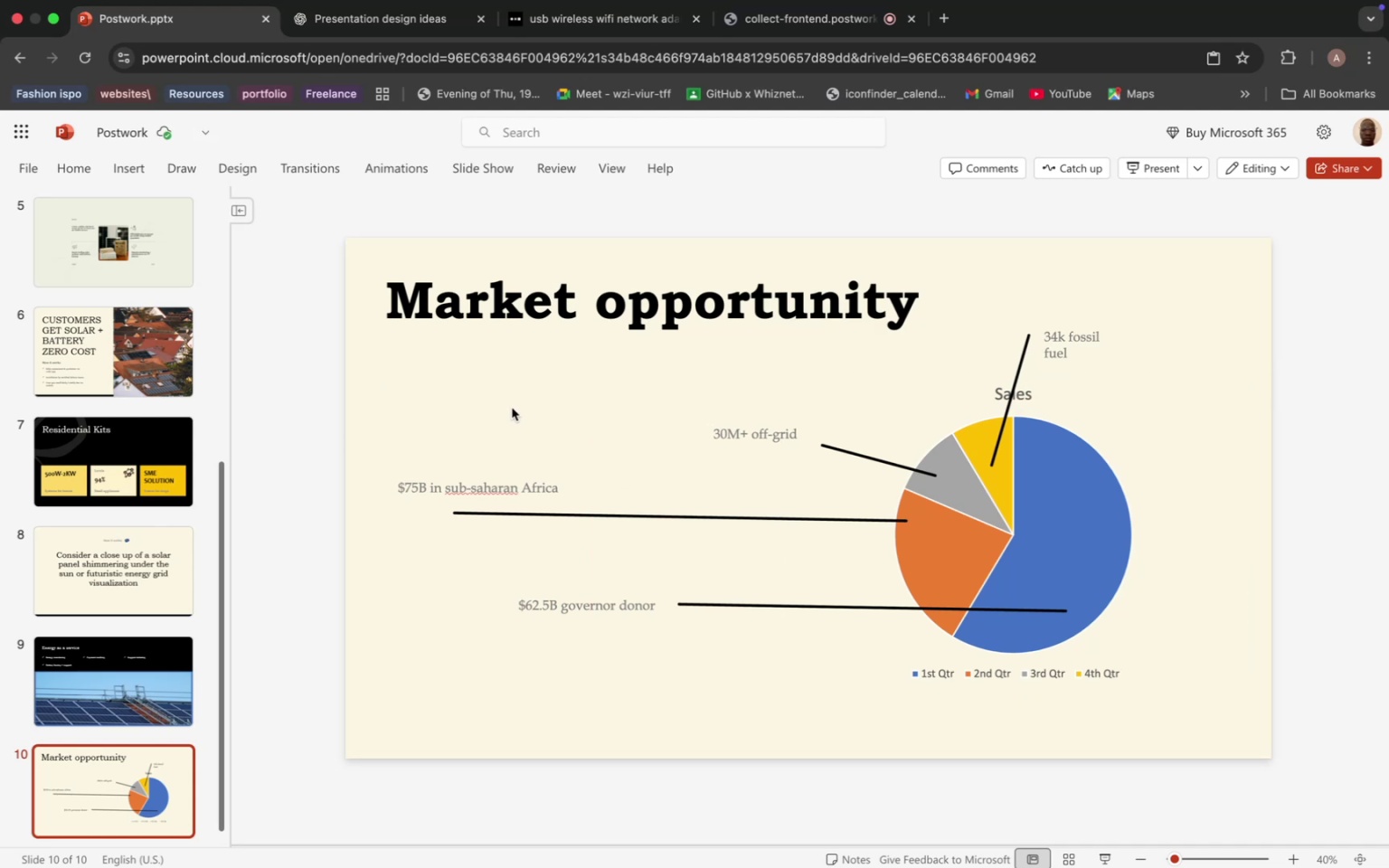 
wait(8.55)
 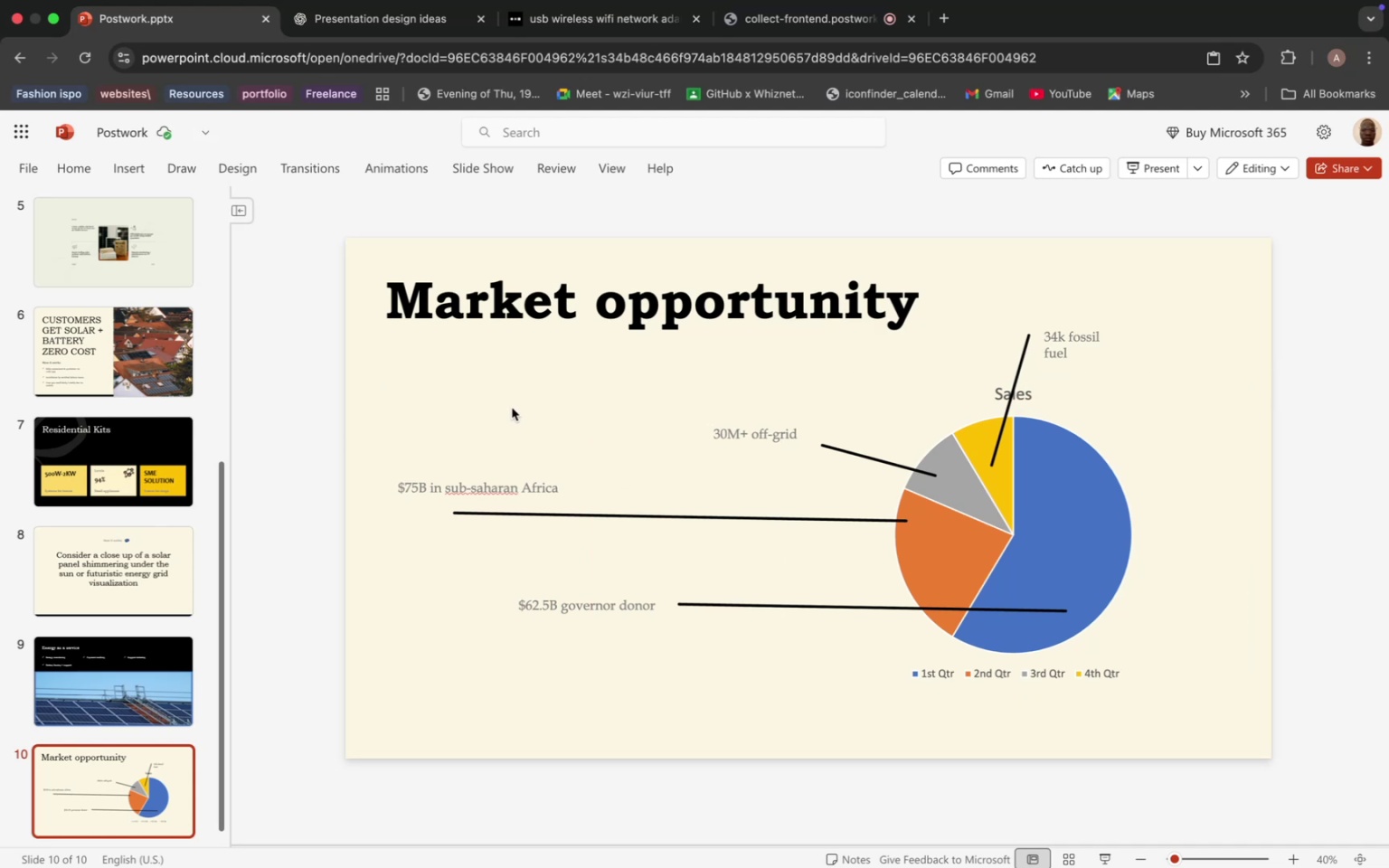 
left_click([508, 488])
 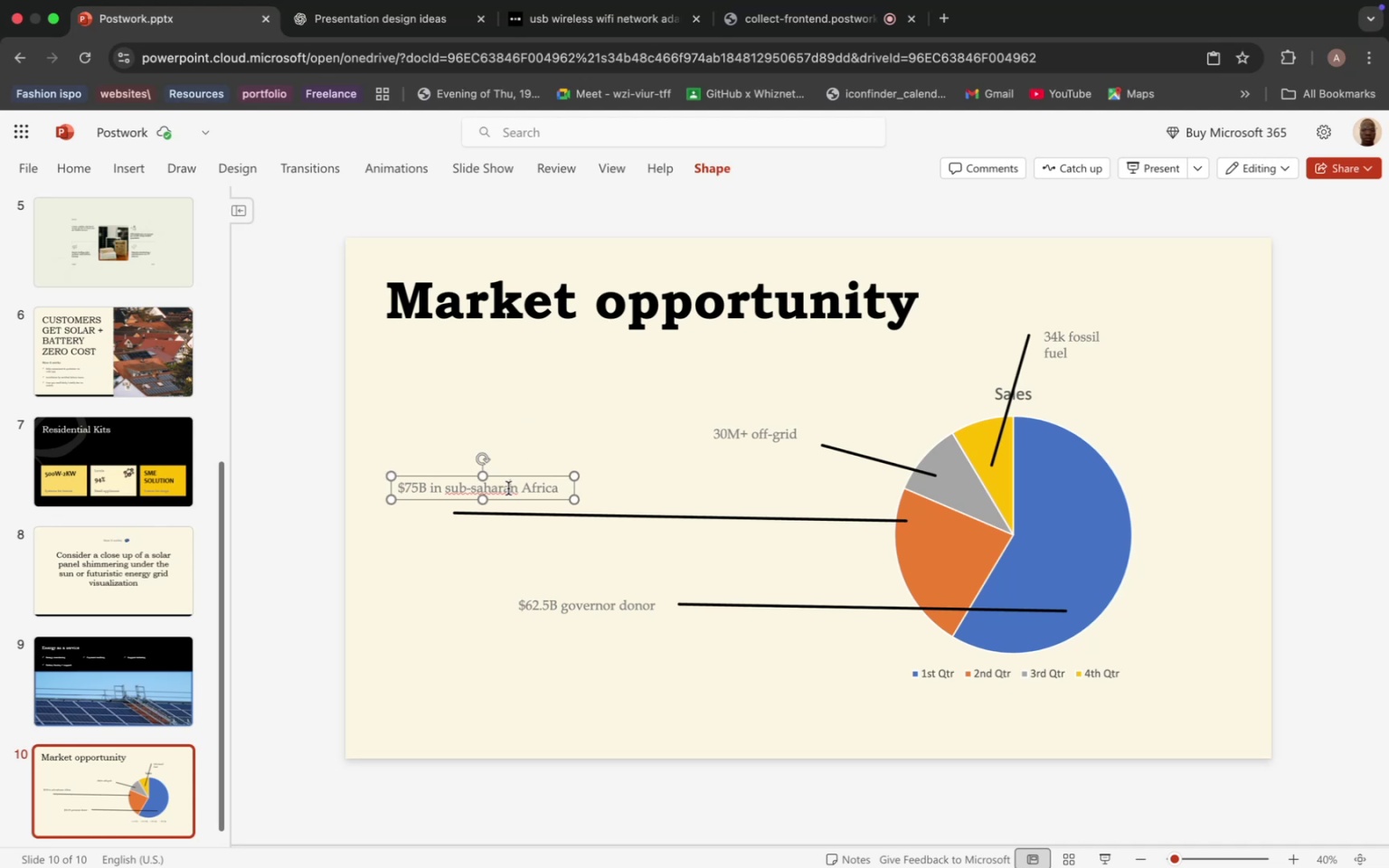 
key(Meta+D)
 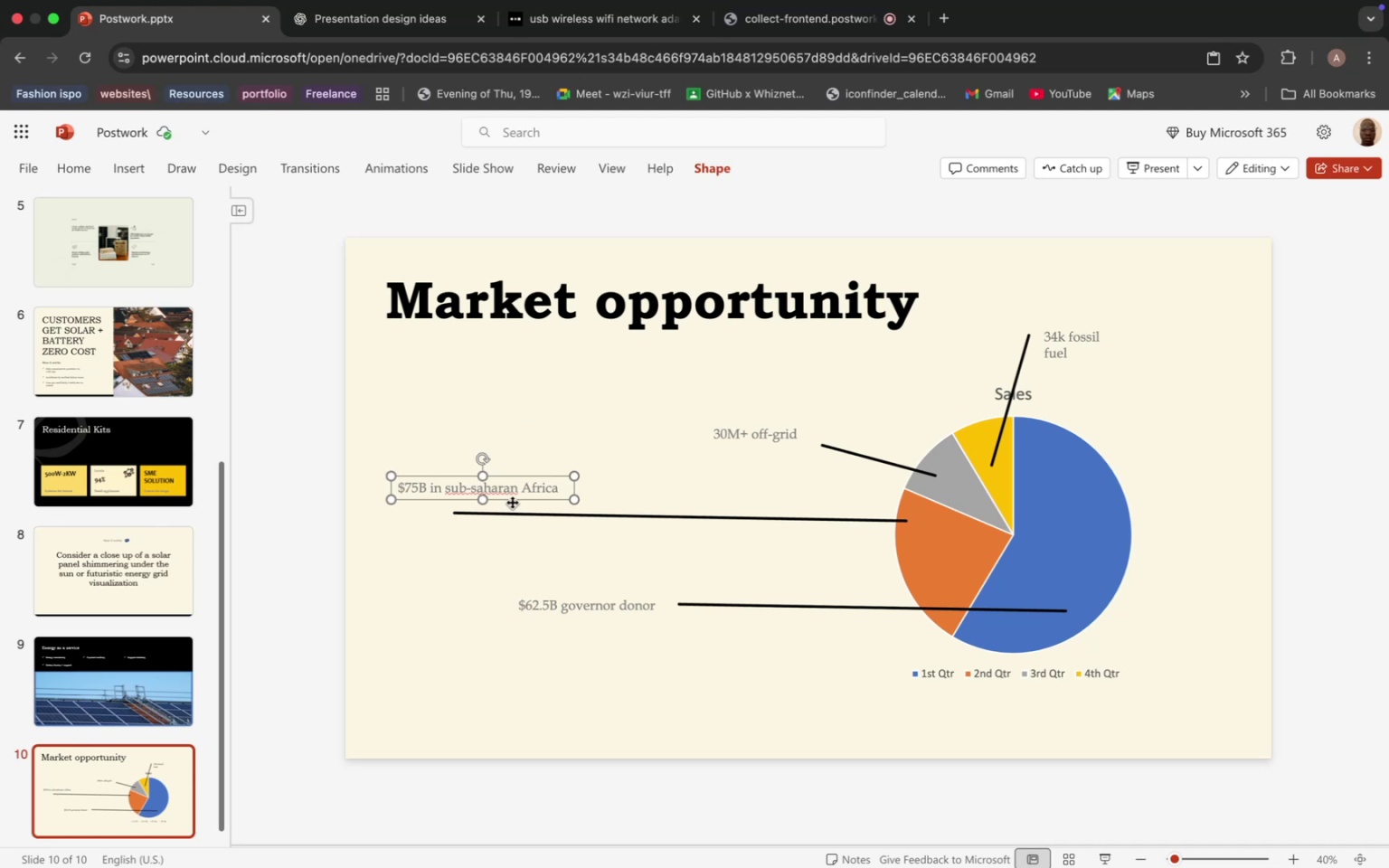 
left_click_drag(start_coordinate=[512, 502], to_coordinate=[516, 501])
 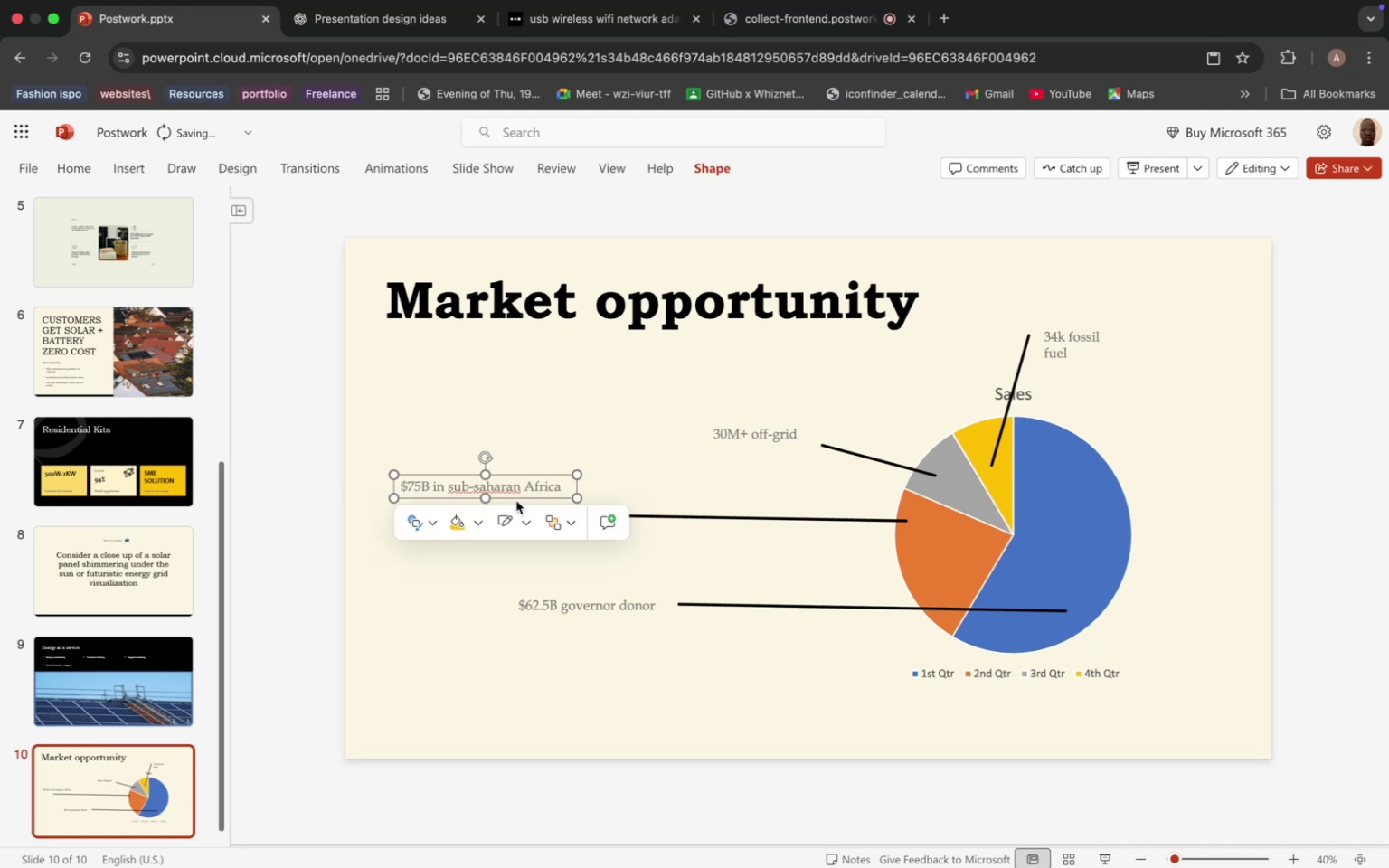 
key(Meta+D)
 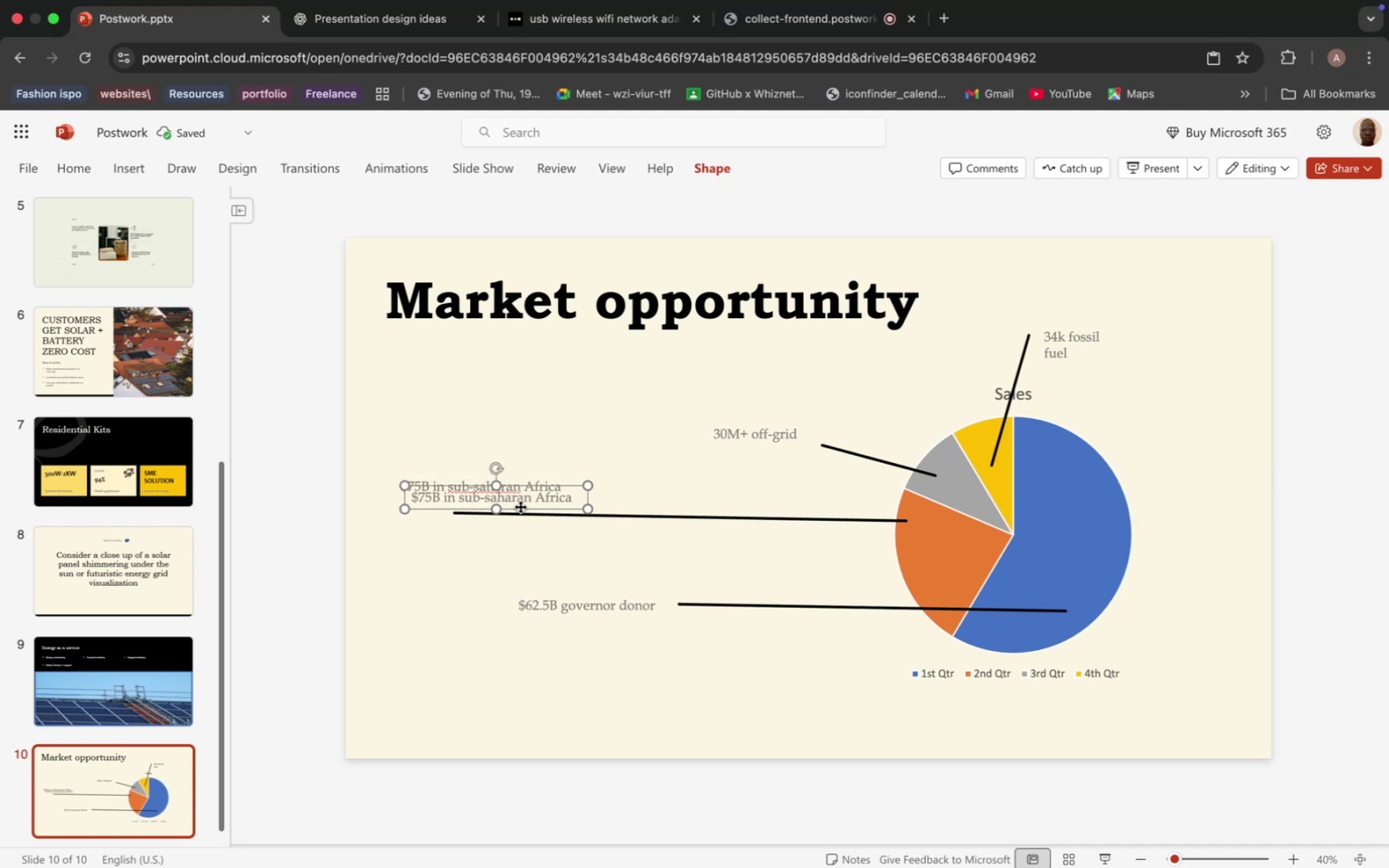 
left_click_drag(start_coordinate=[520, 506], to_coordinate=[504, 363])
 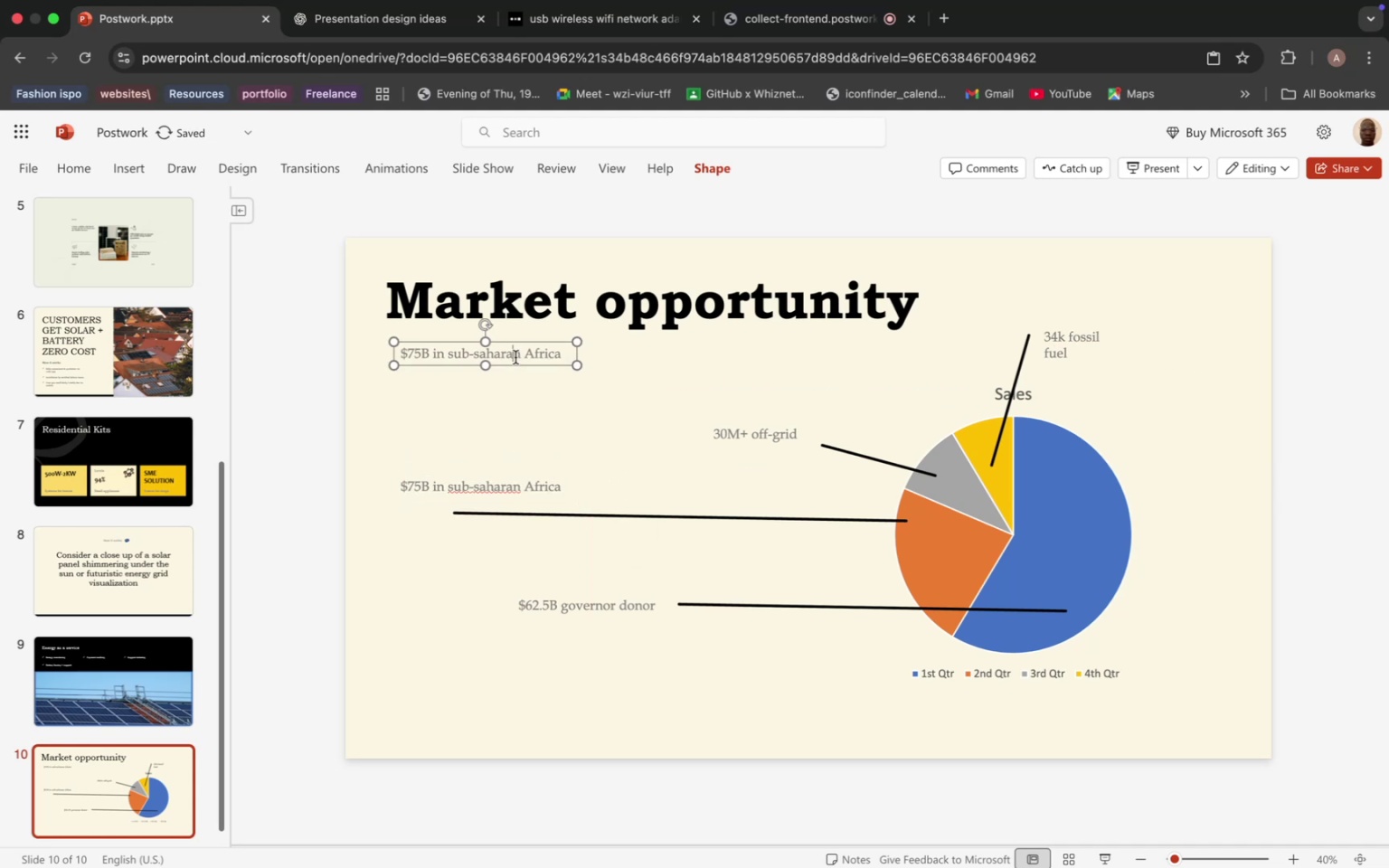 
double_click([515, 357])
 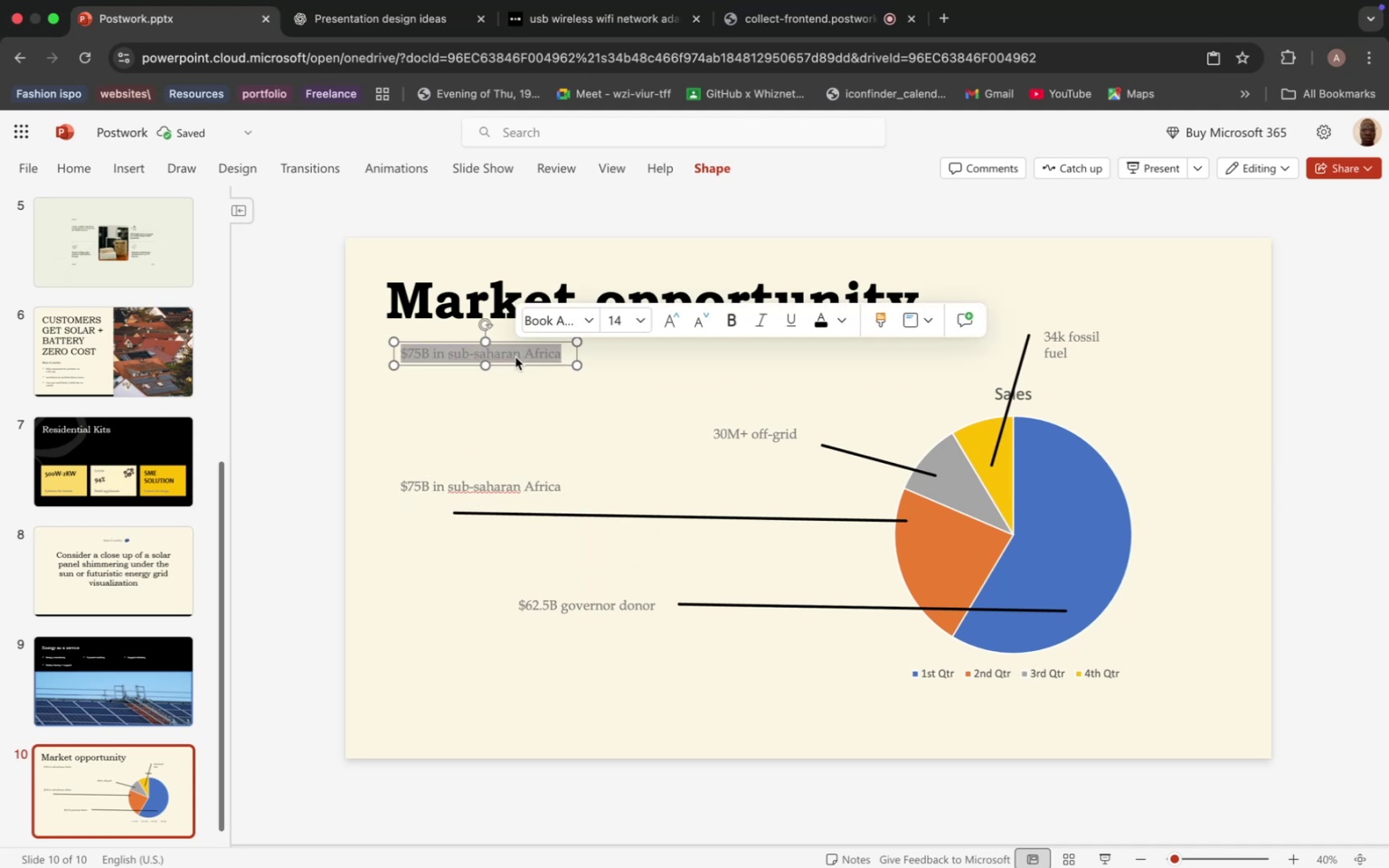 
triple_click([515, 357])
 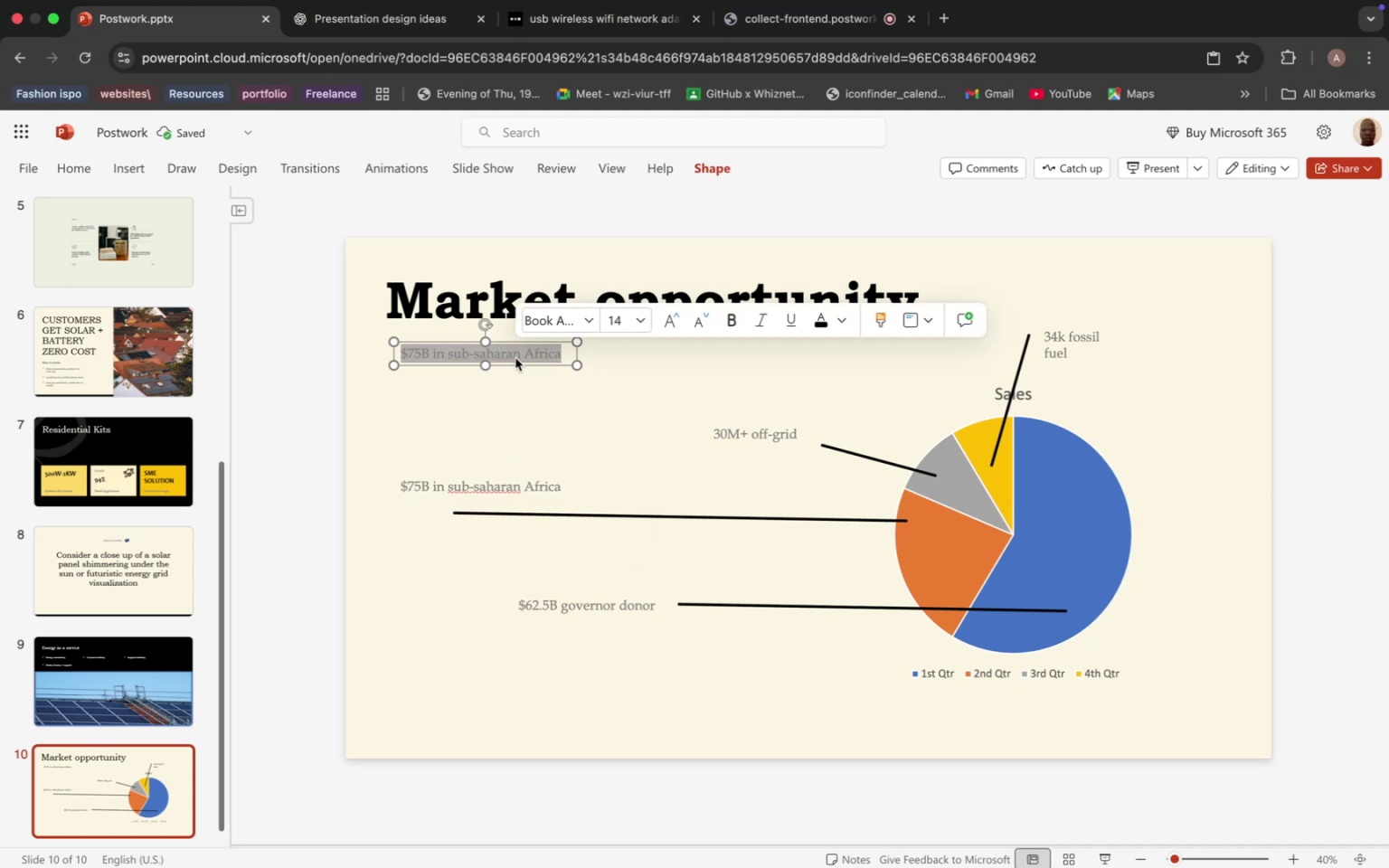 
type(An)
key(Backspace)
type( massive )
 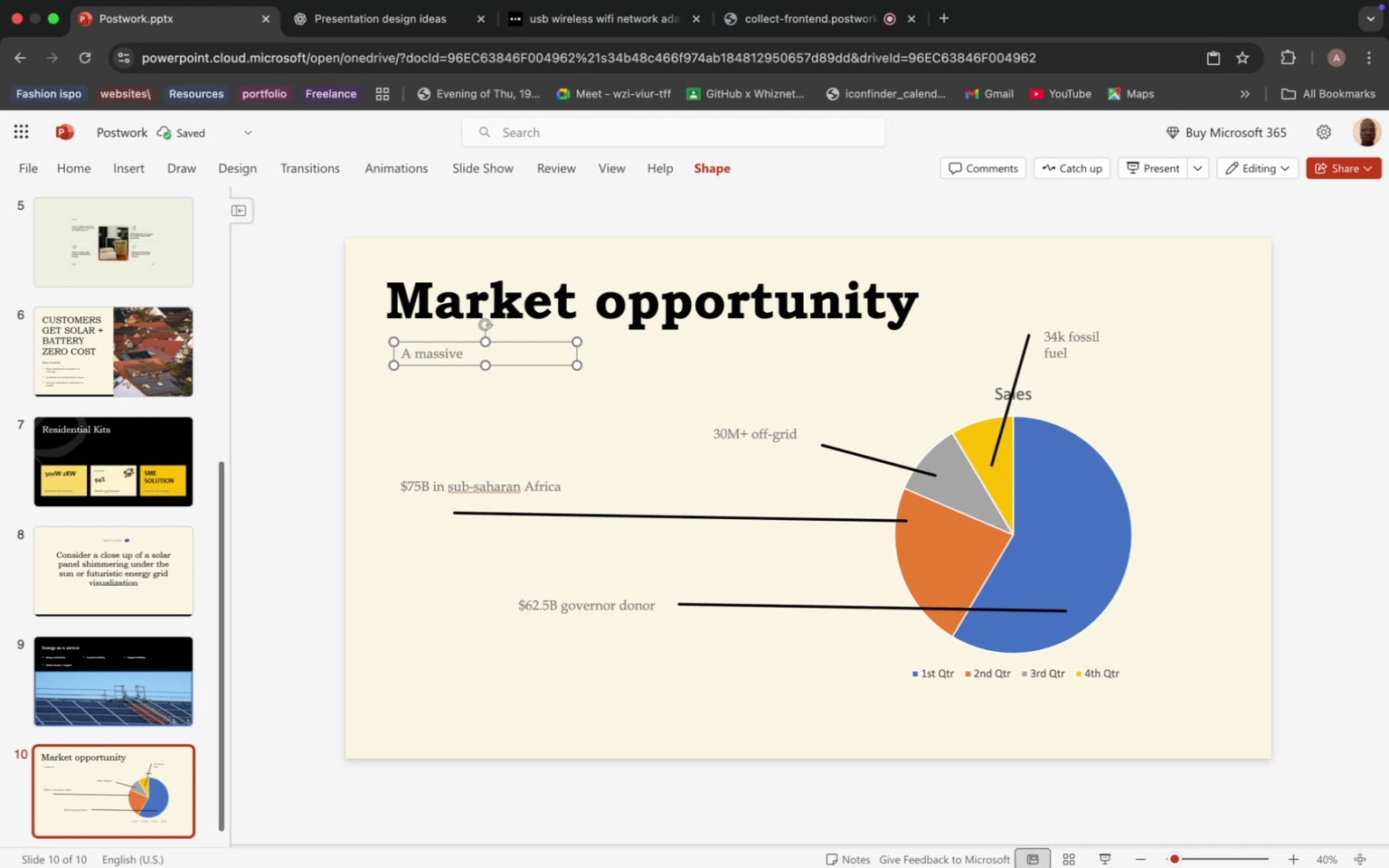 
key(Backspace)
type(, underground and fast-growing market,)
key(Backspace)
type(.)
 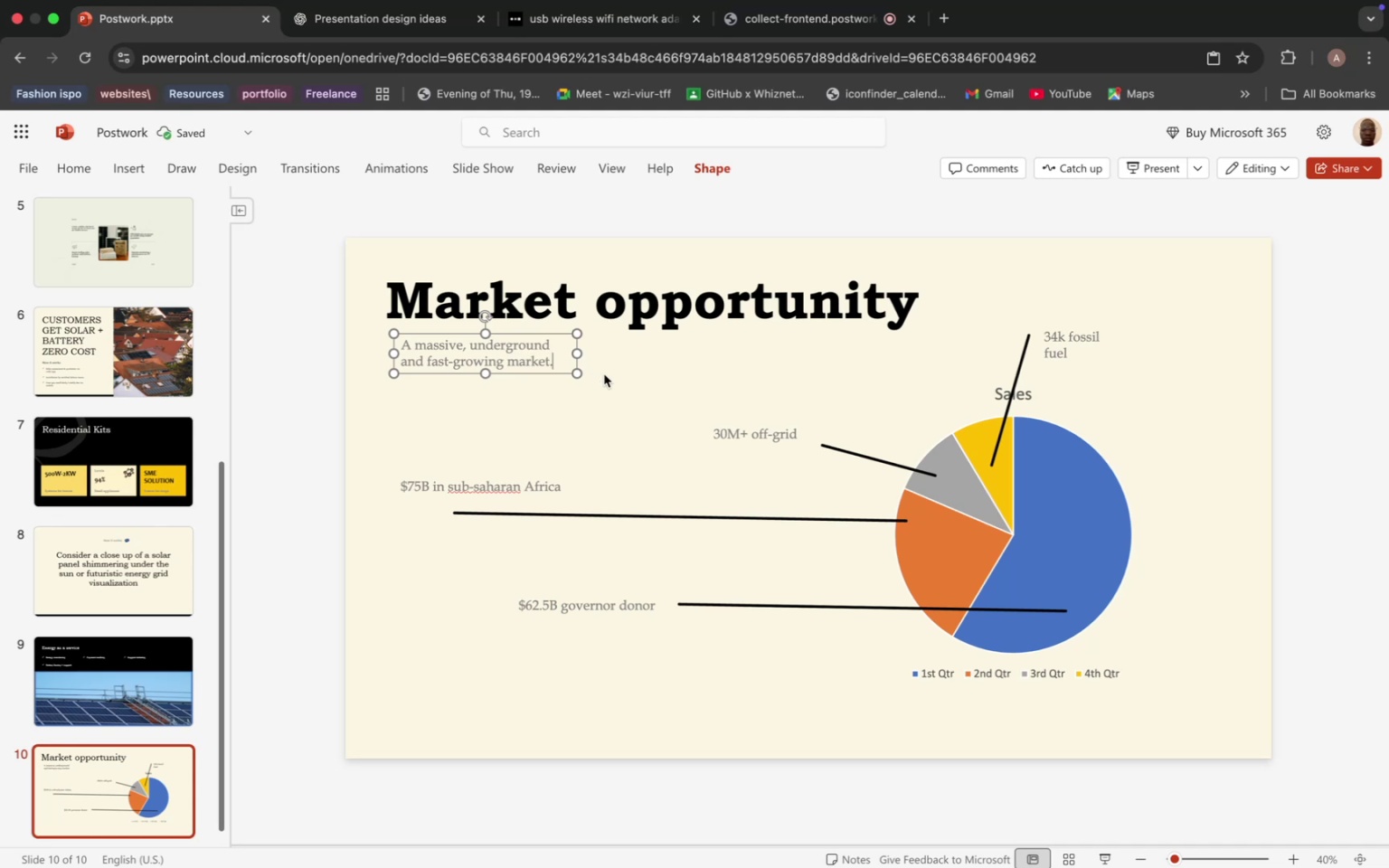 
left_click([622, 373])
 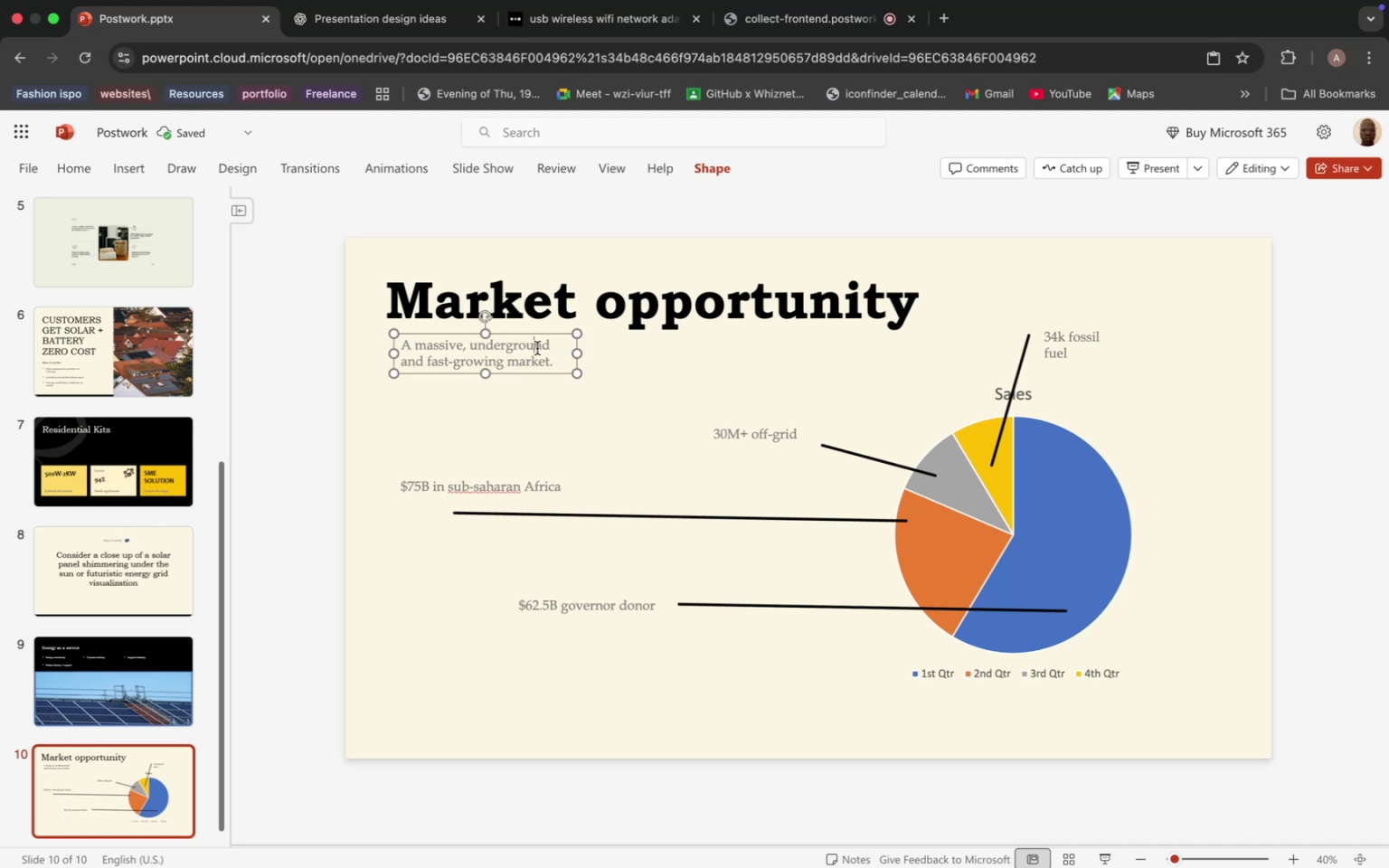 
left_click([537, 348])
 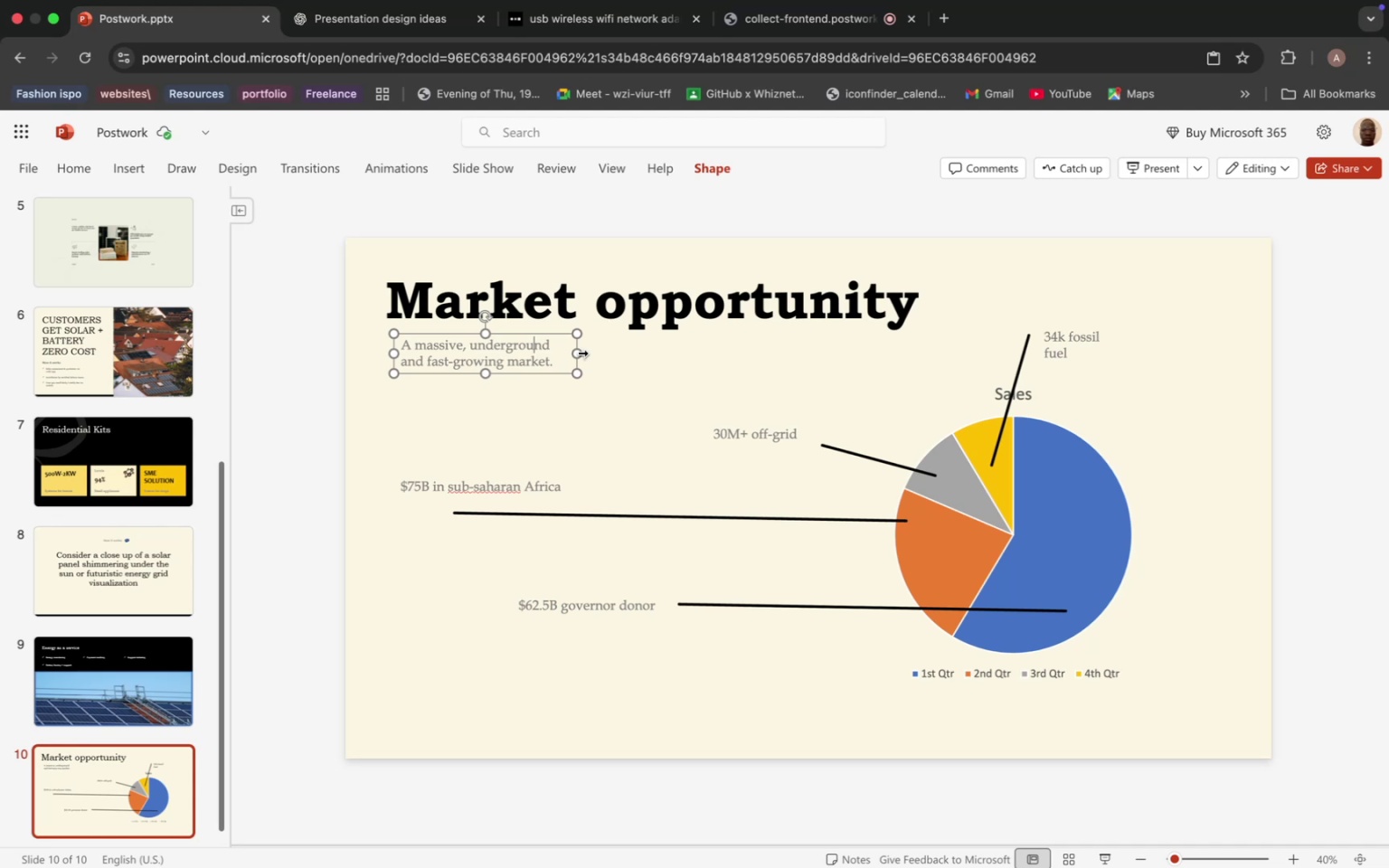 
left_click_drag(start_coordinate=[581, 353], to_coordinate=[798, 354])
 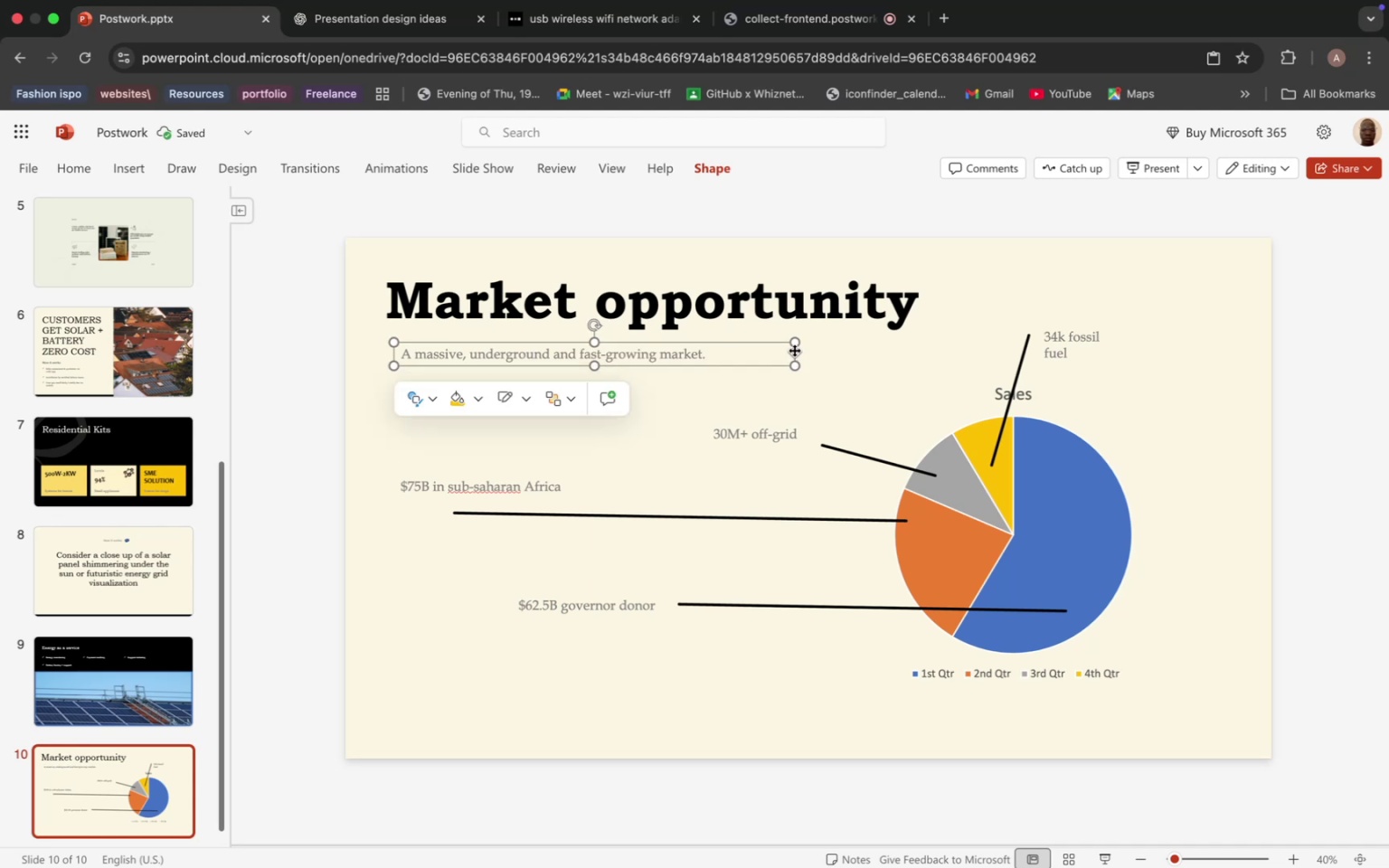 
left_click_drag(start_coordinate=[794, 350], to_coordinate=[786, 350])
 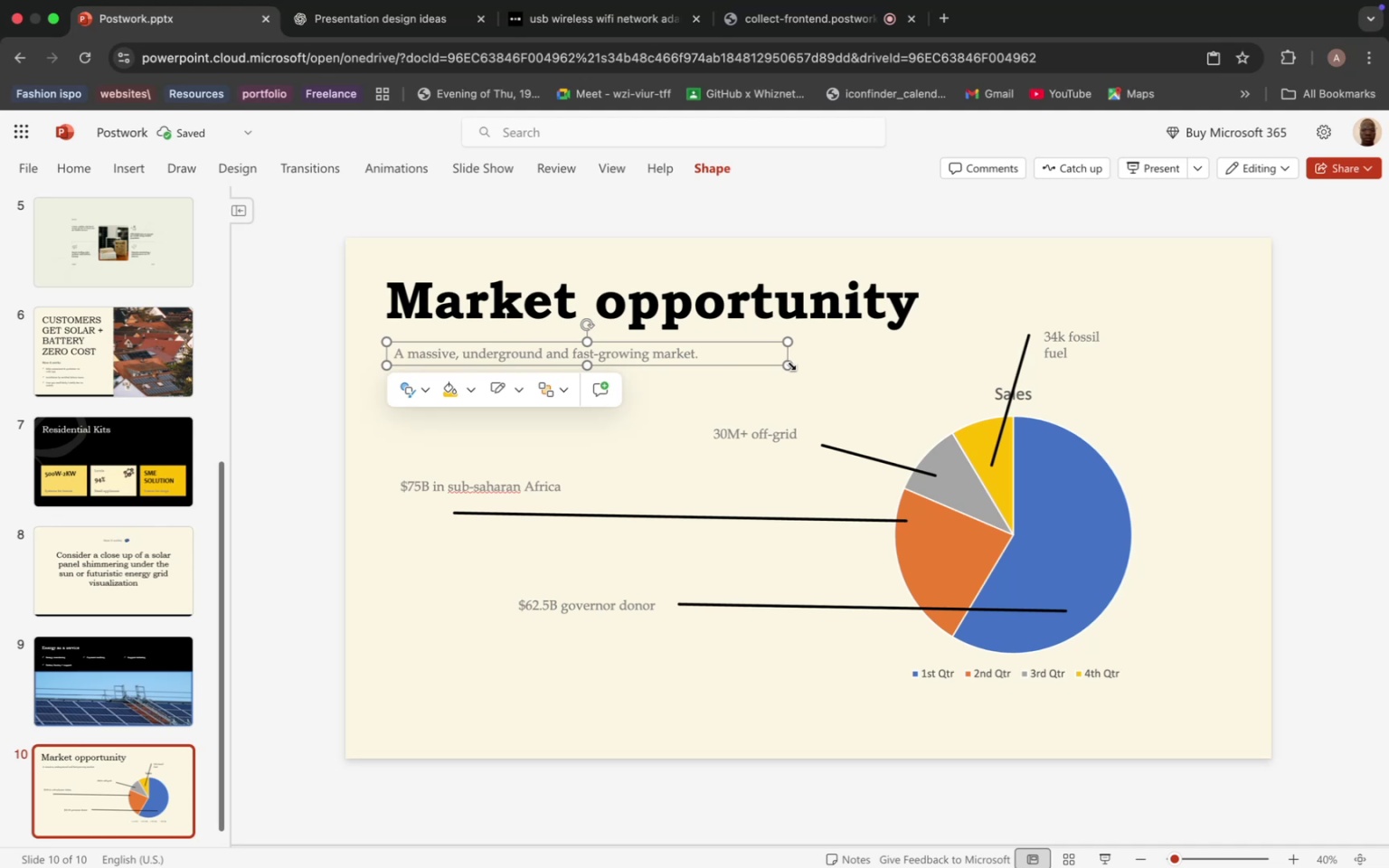 
left_click_drag(start_coordinate=[789, 363], to_coordinate=[701, 358])
 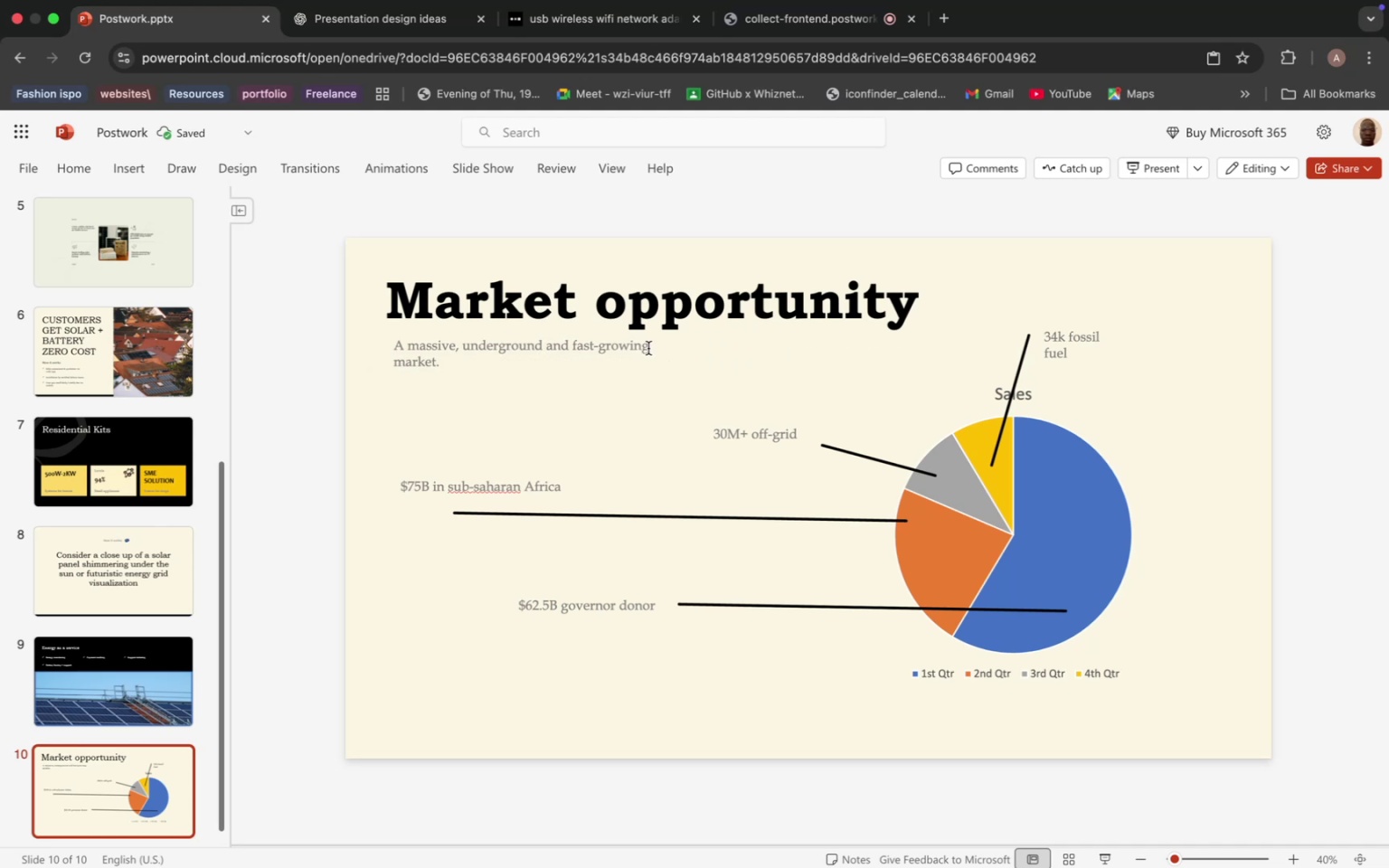 
left_click([648, 348])
 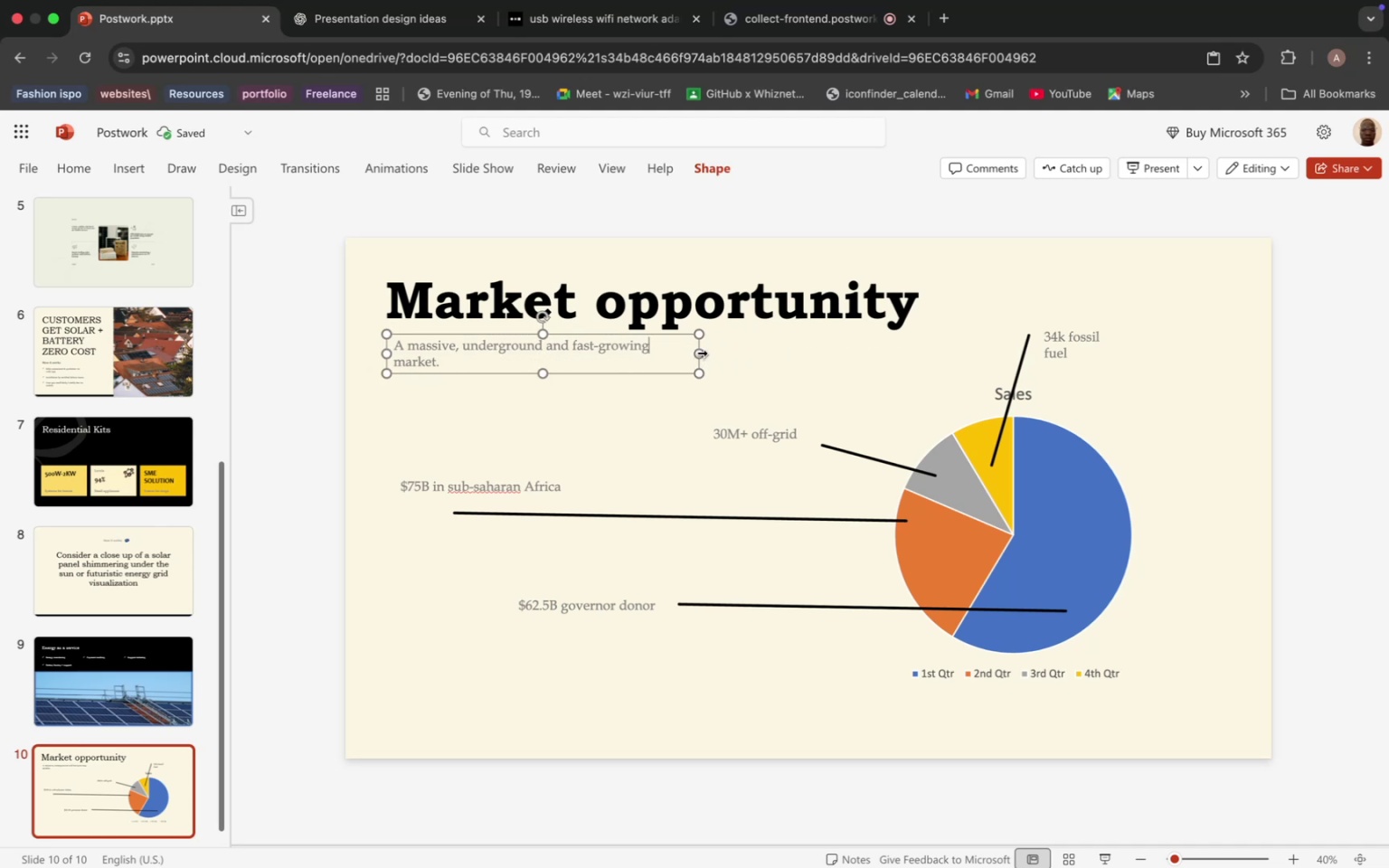 
left_click_drag(start_coordinate=[701, 353], to_coordinate=[705, 352])
 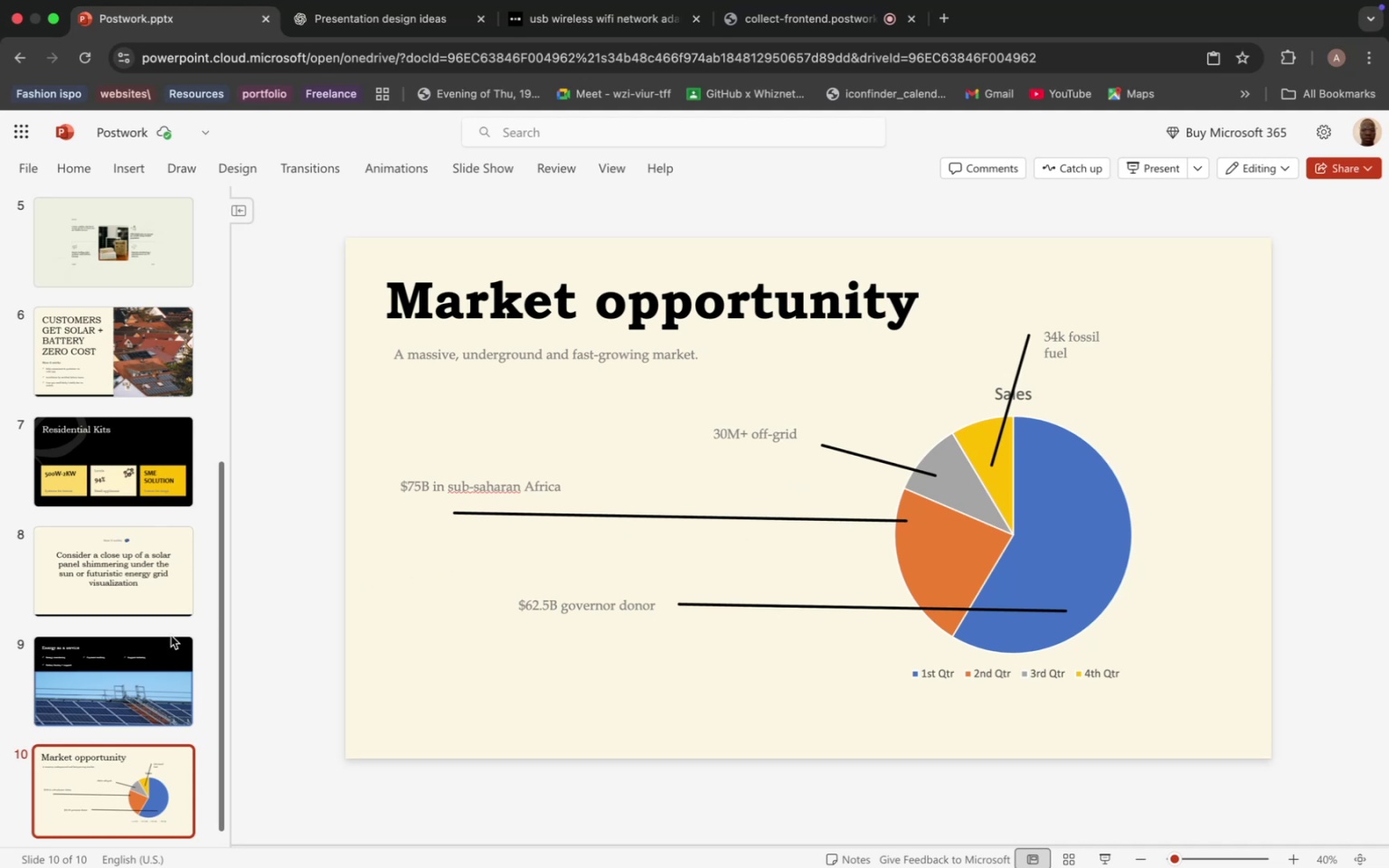 
wait(16.09)
 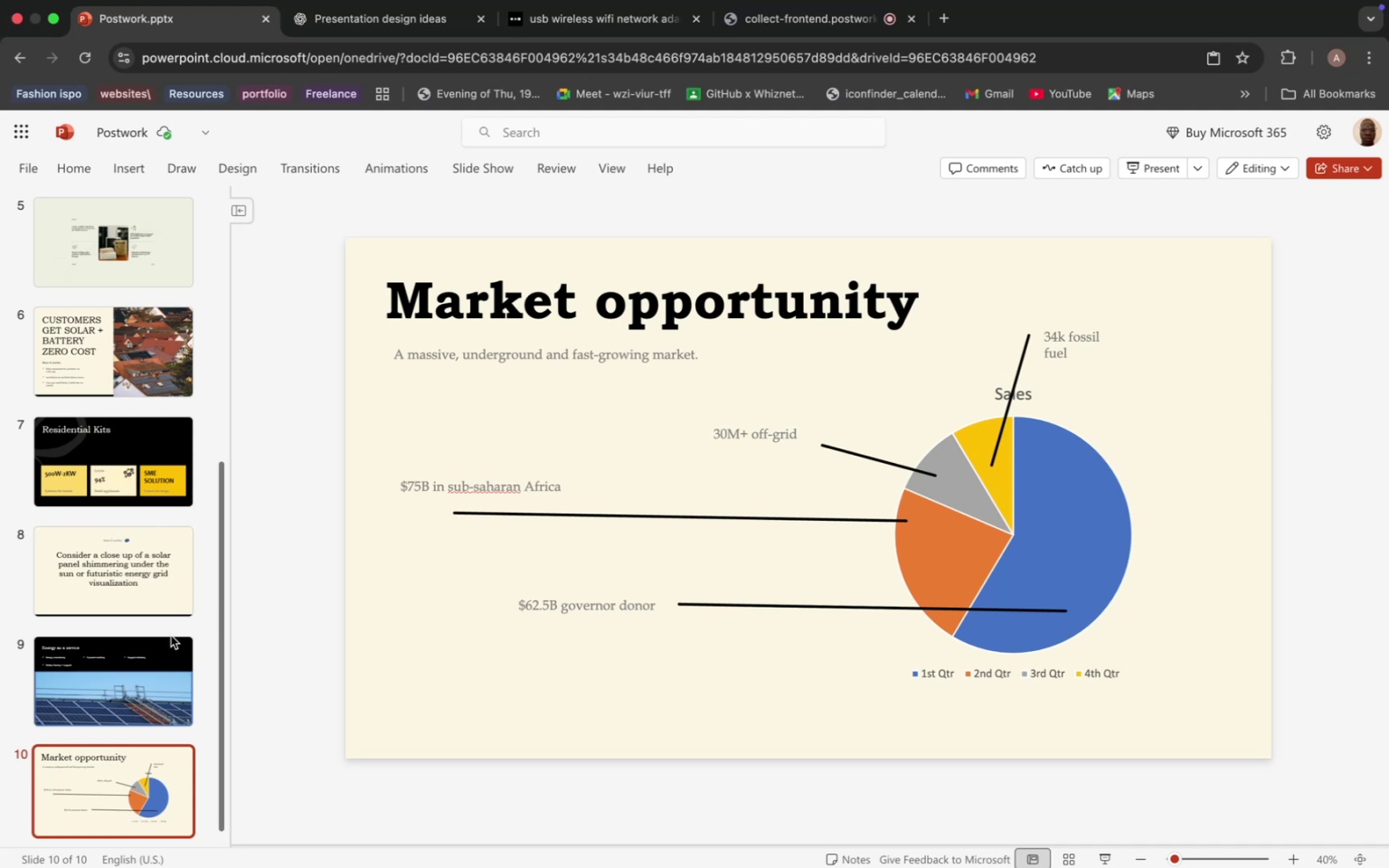 
left_click([475, 752])
 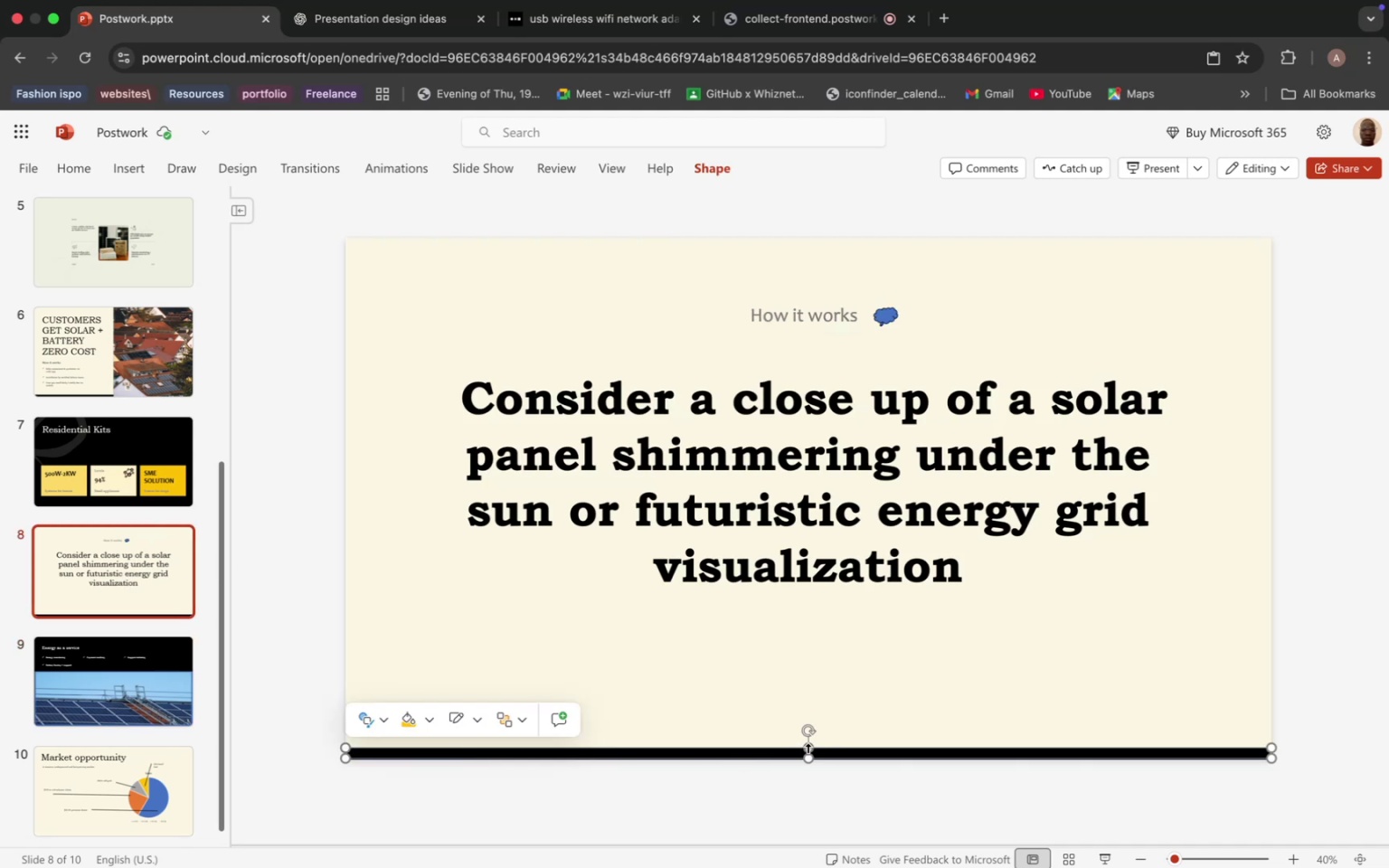 
left_click_drag(start_coordinate=[808, 749], to_coordinate=[808, 753])
 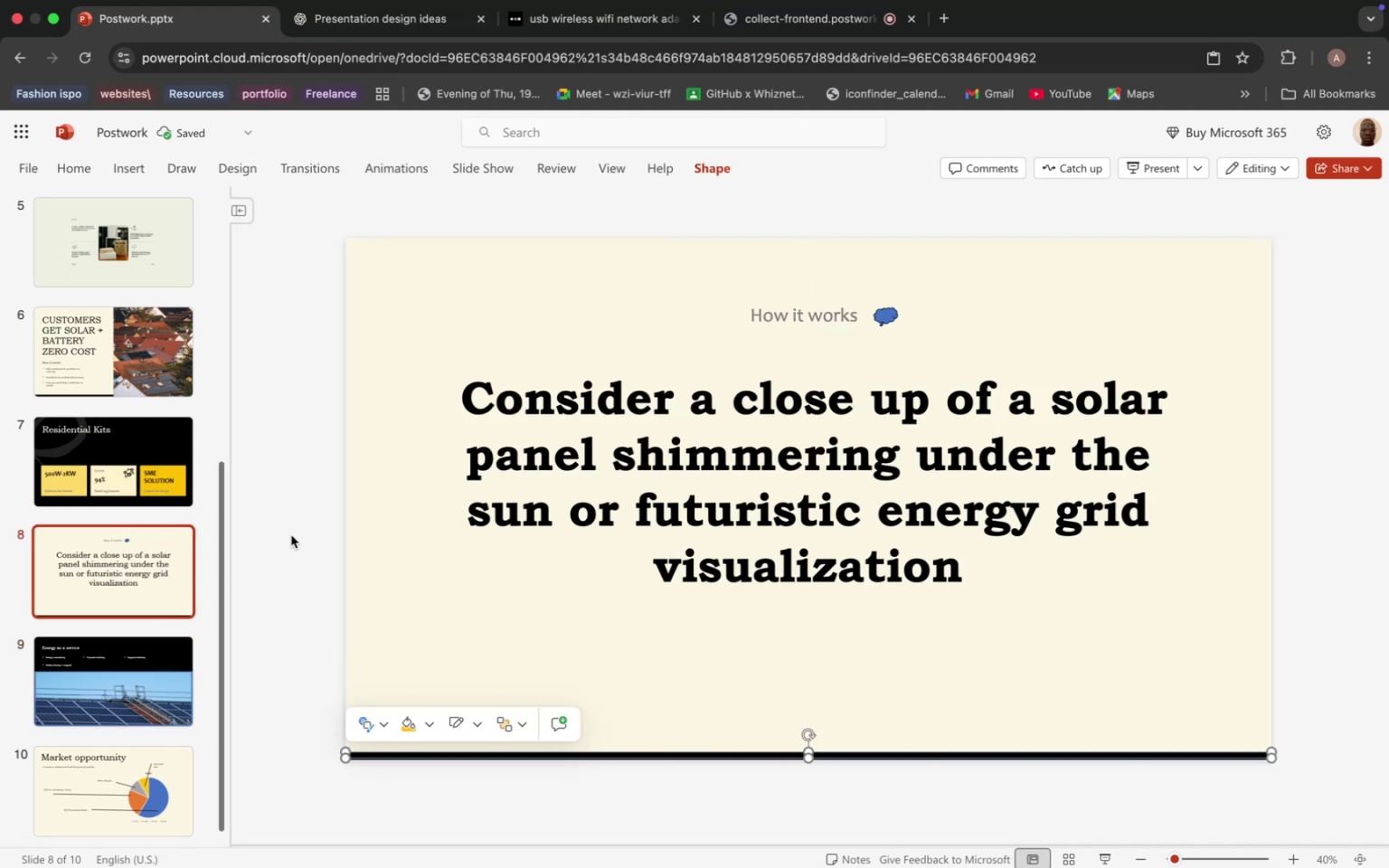 
scroll: coordinate [556, 498], scroll_direction: down, amount: 3.0
 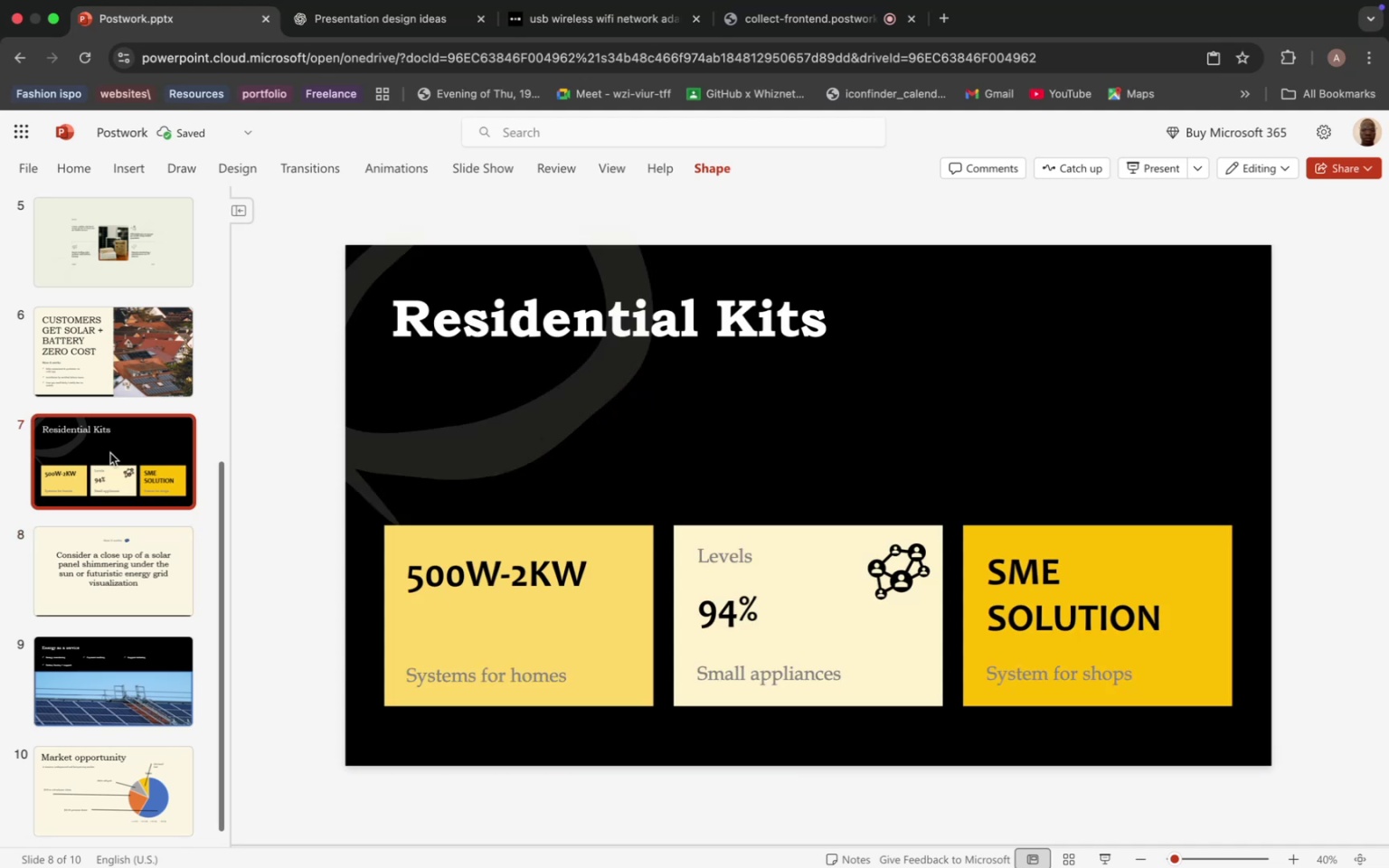 
left_click([110, 453])
 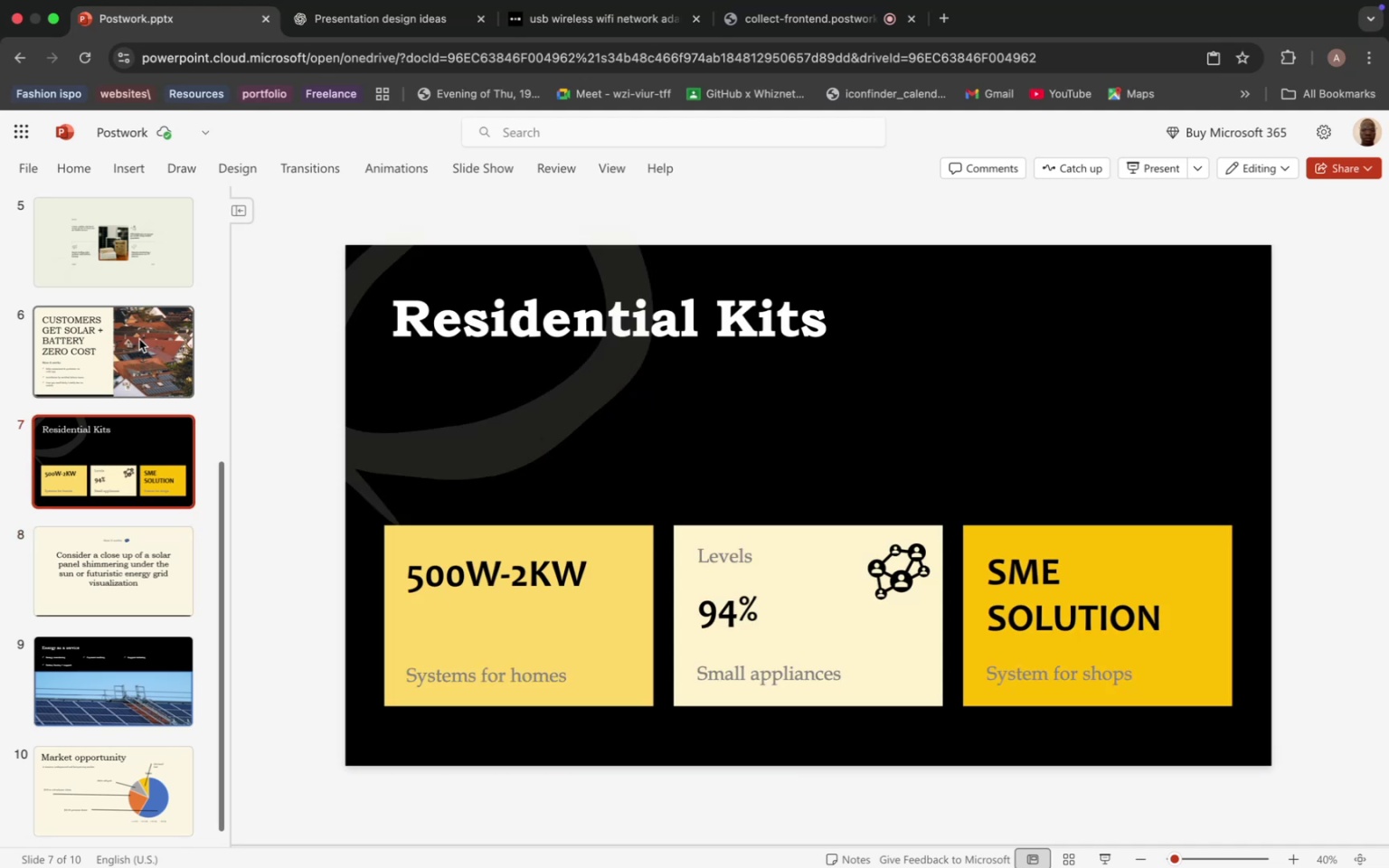 
left_click([139, 339])
 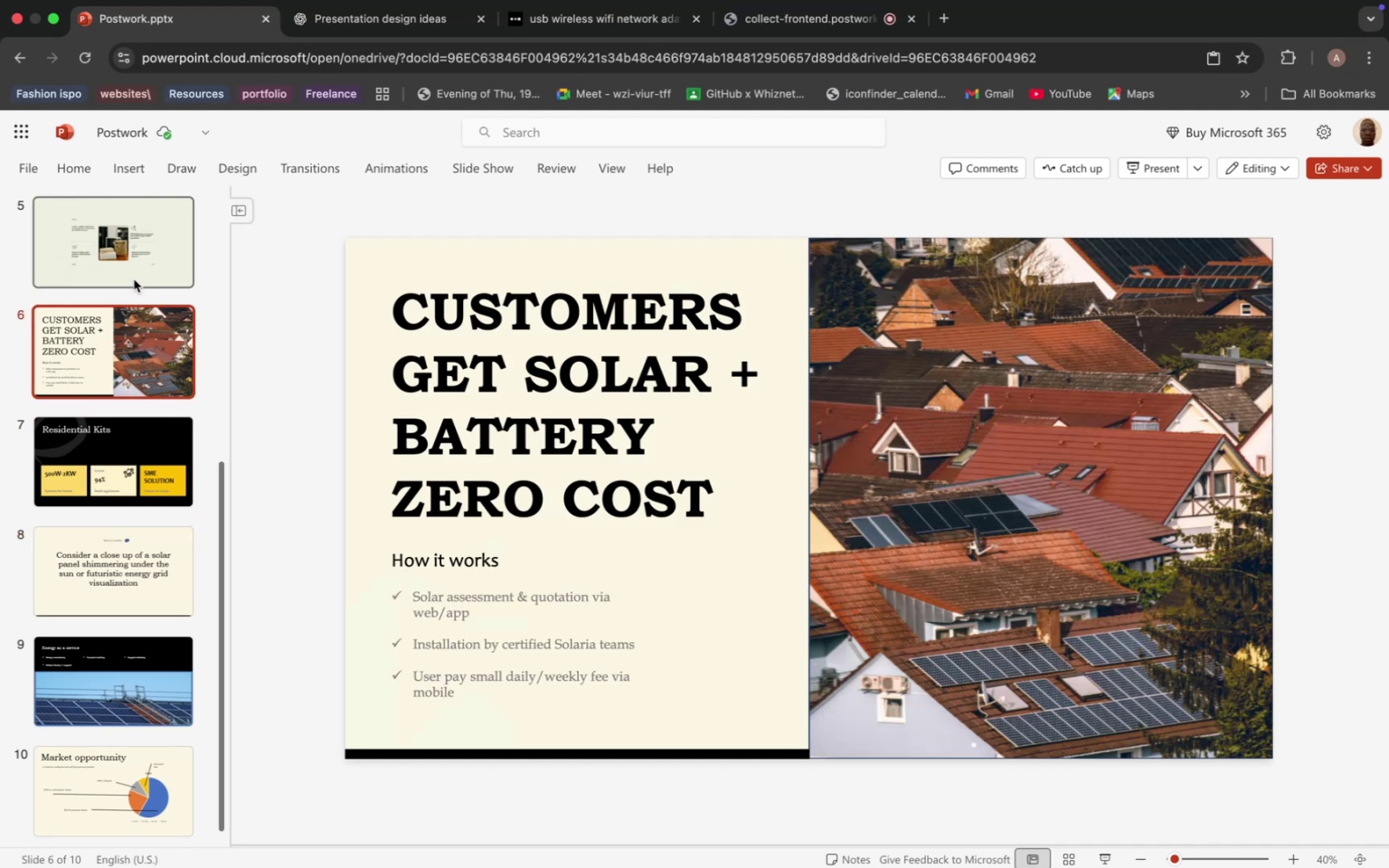 
left_click([134, 279])
 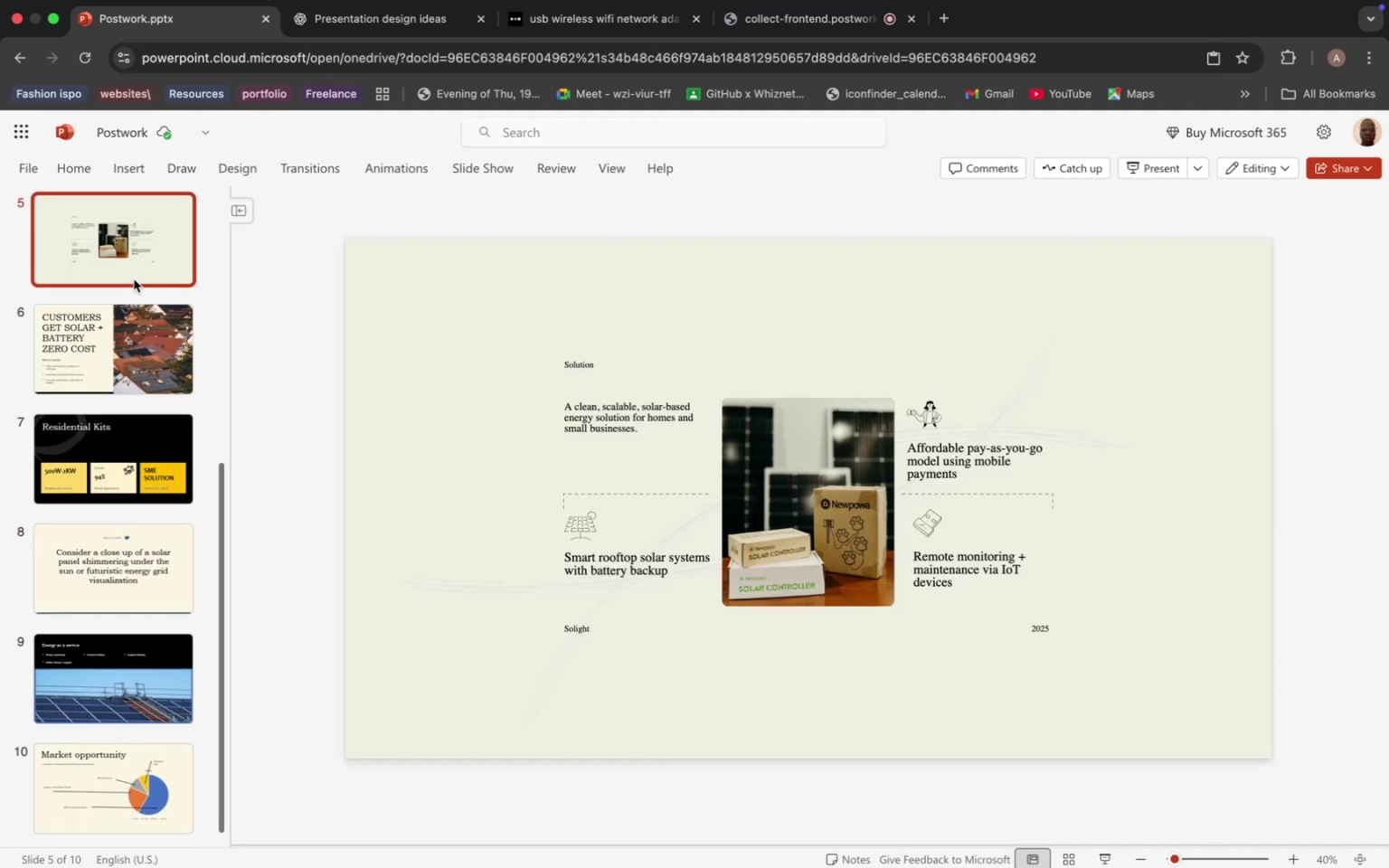 
scroll: coordinate [133, 287], scroll_direction: up, amount: 22.0
 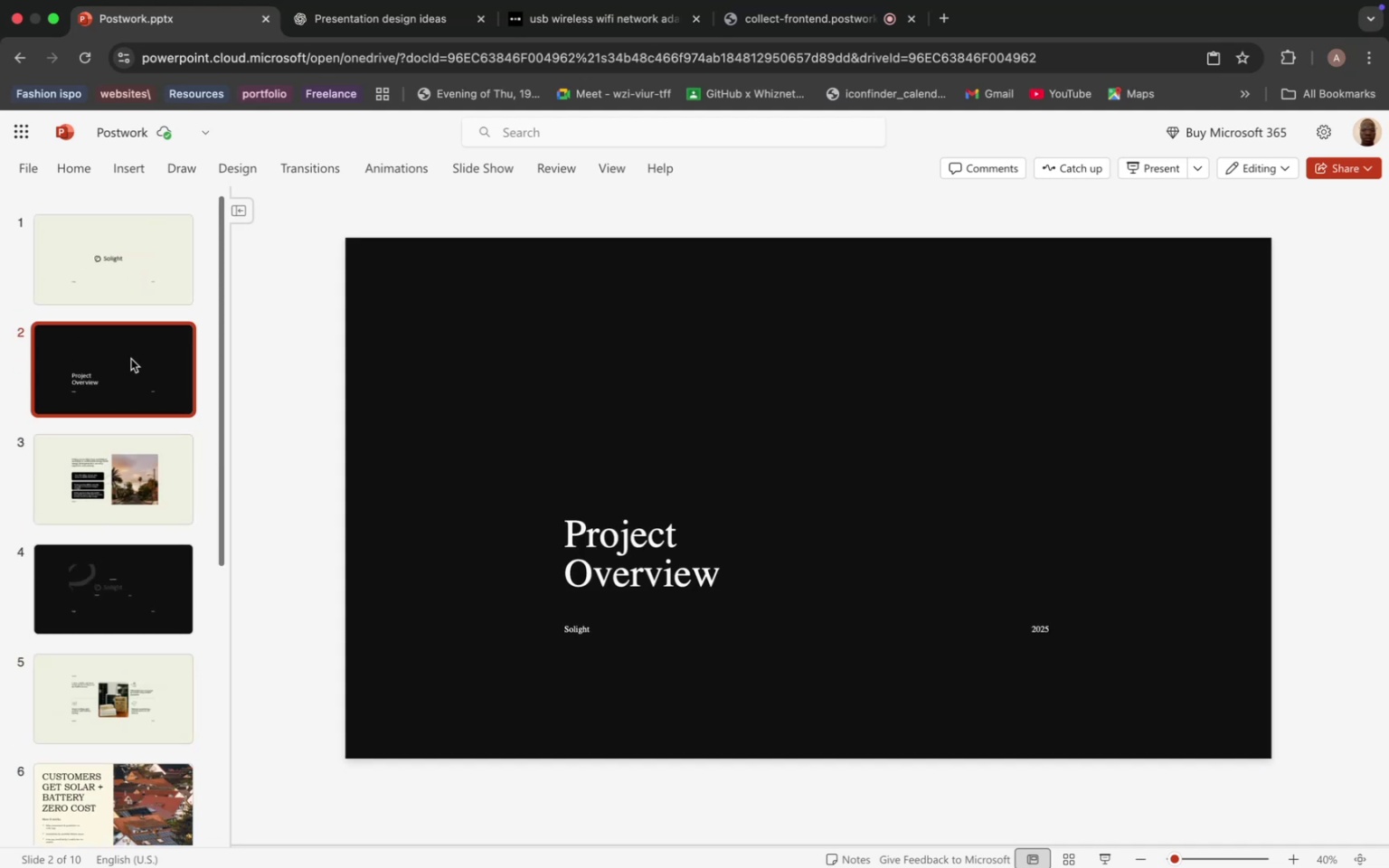 
left_click([131, 359])
 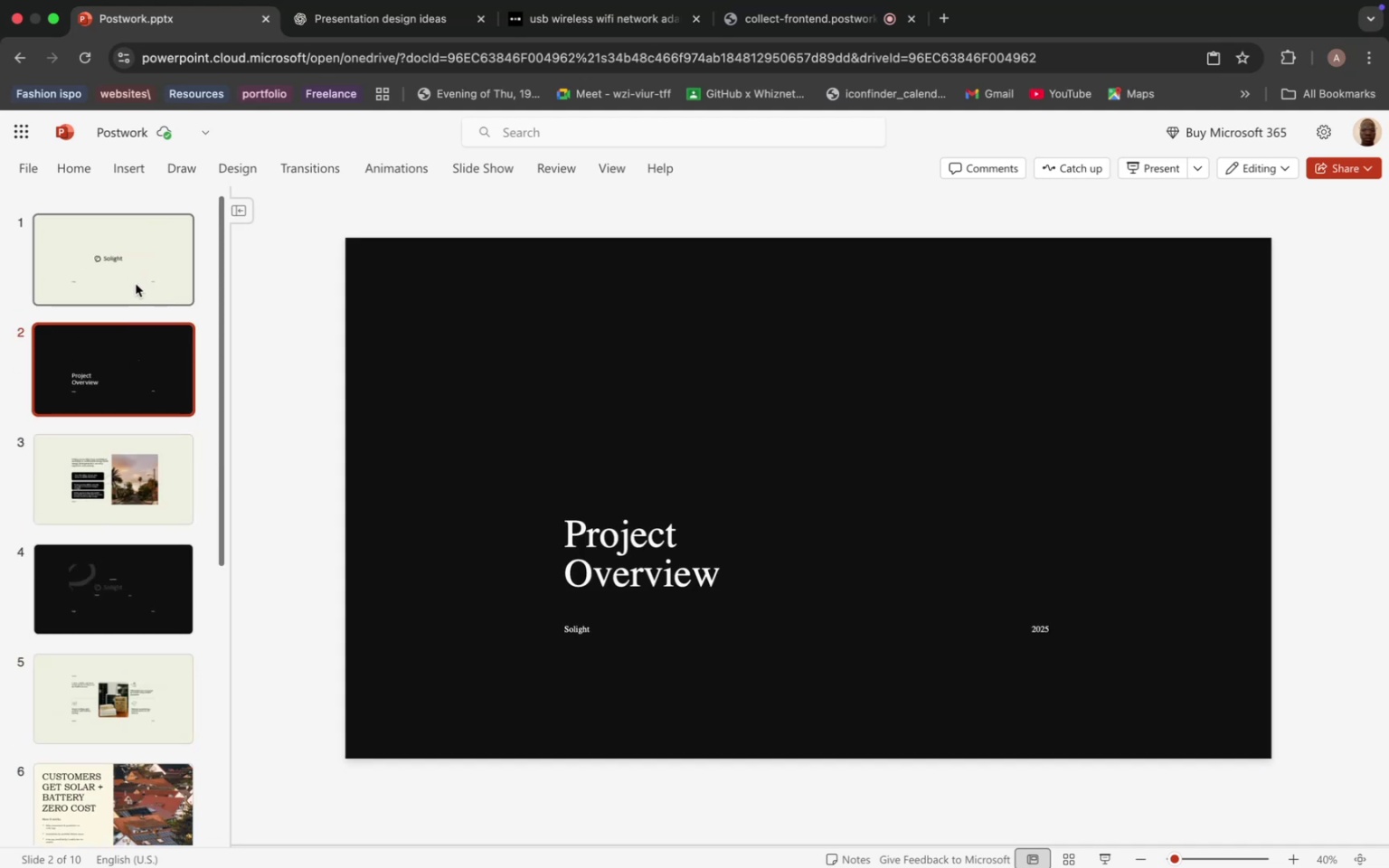 
left_click([136, 284])
 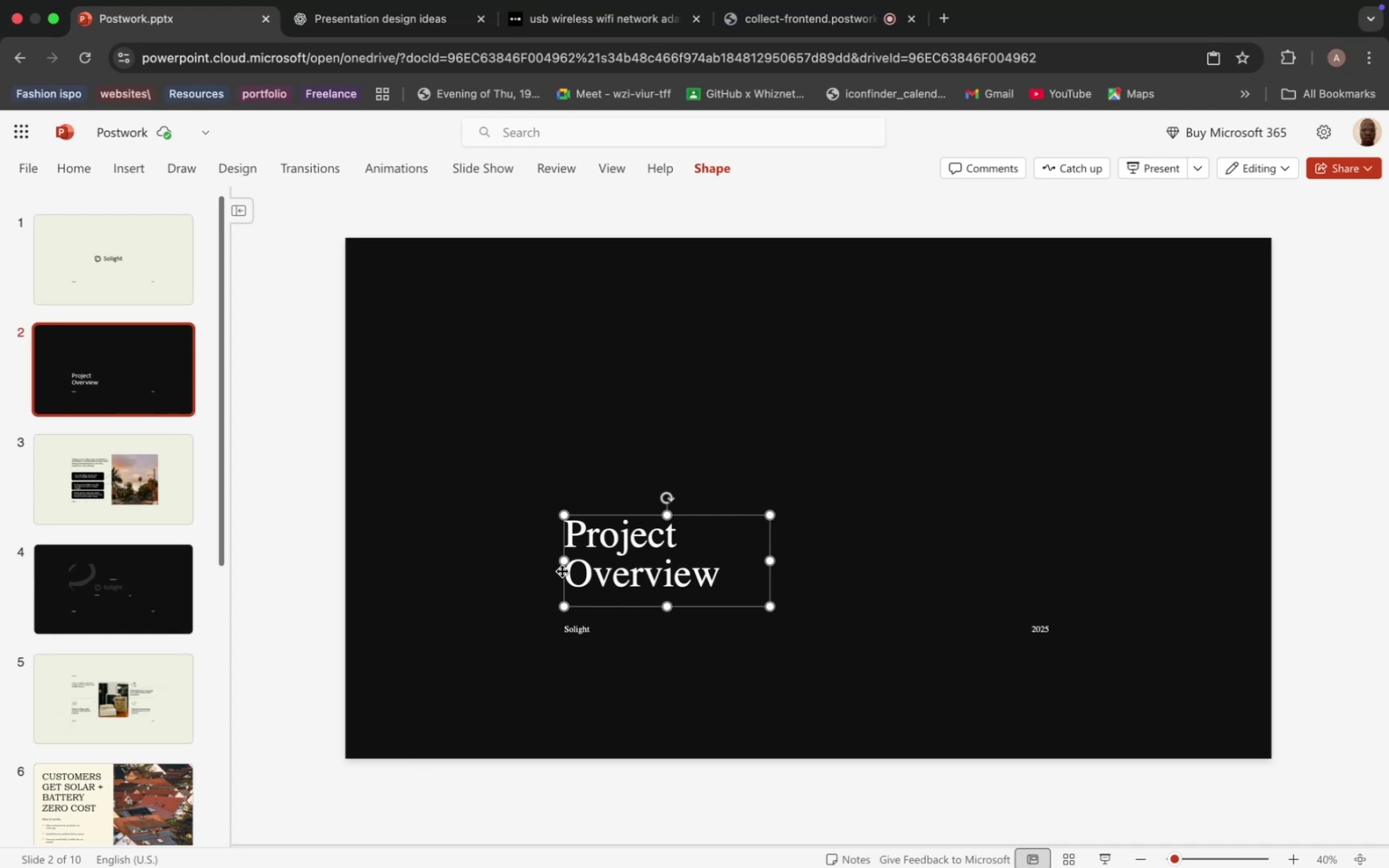 
wait(5.6)
 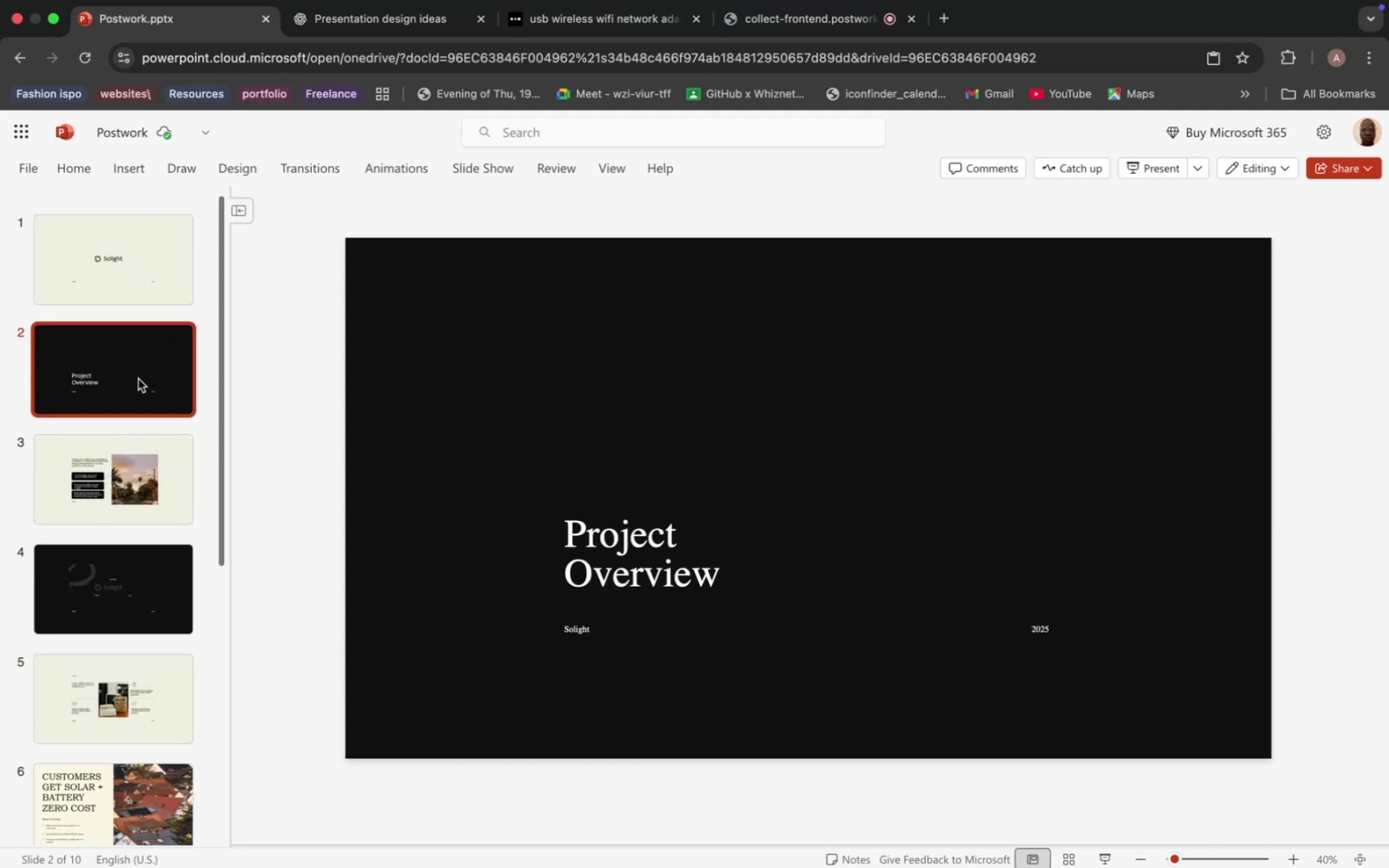 
left_click_drag(start_coordinate=[564, 573], to_coordinate=[405, 567])
 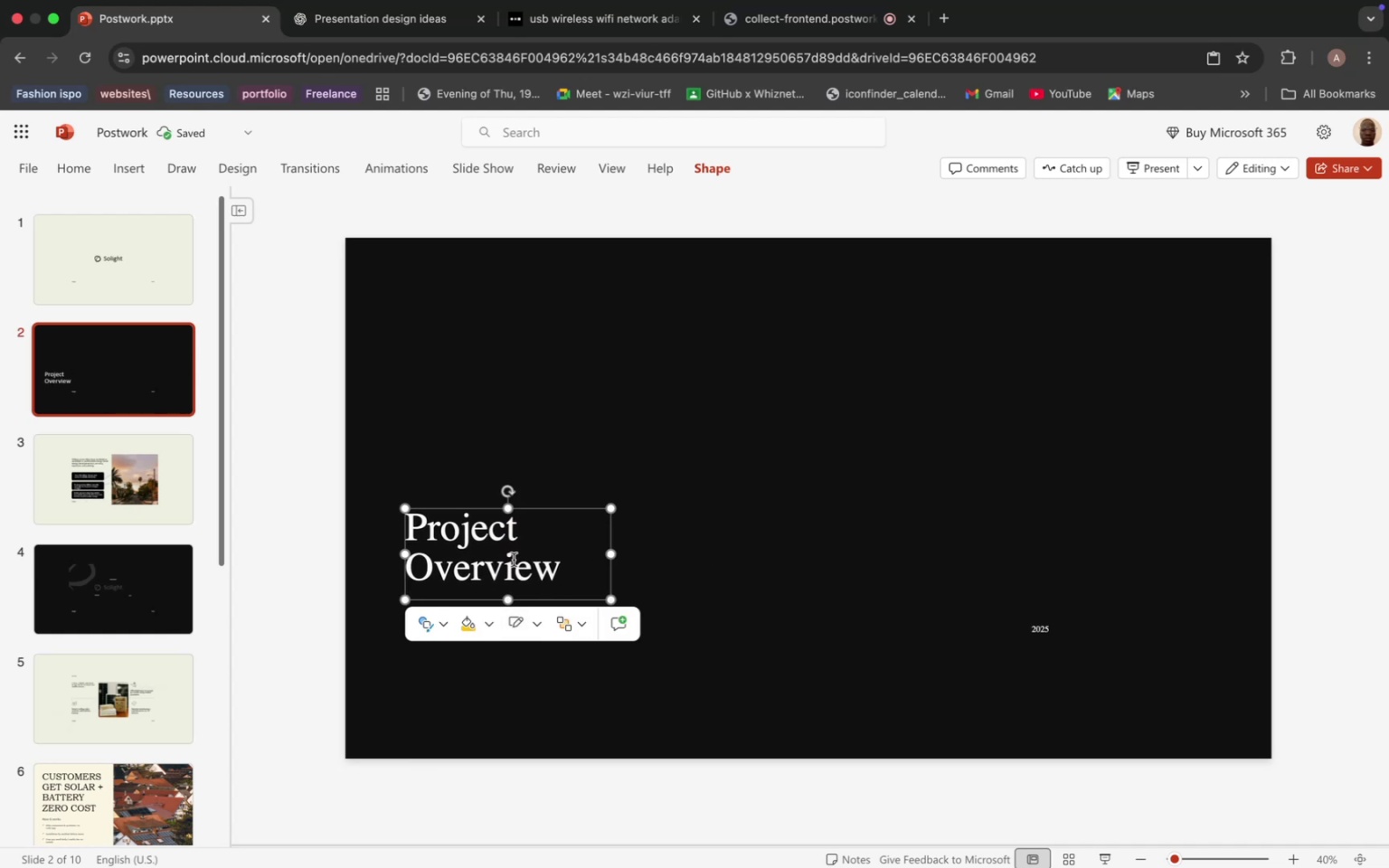 
double_click([515, 560])
 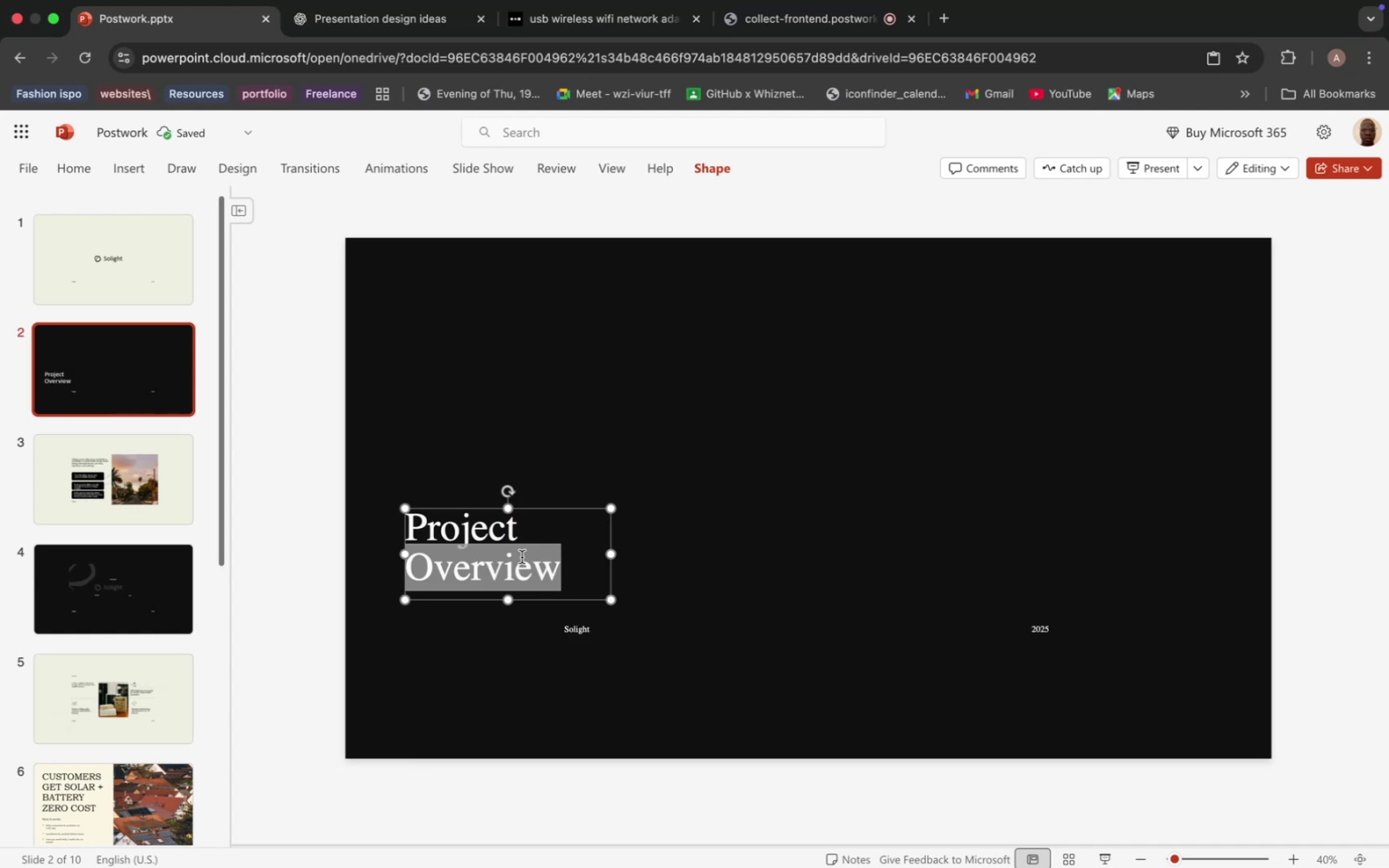 
double_click([522, 557])
 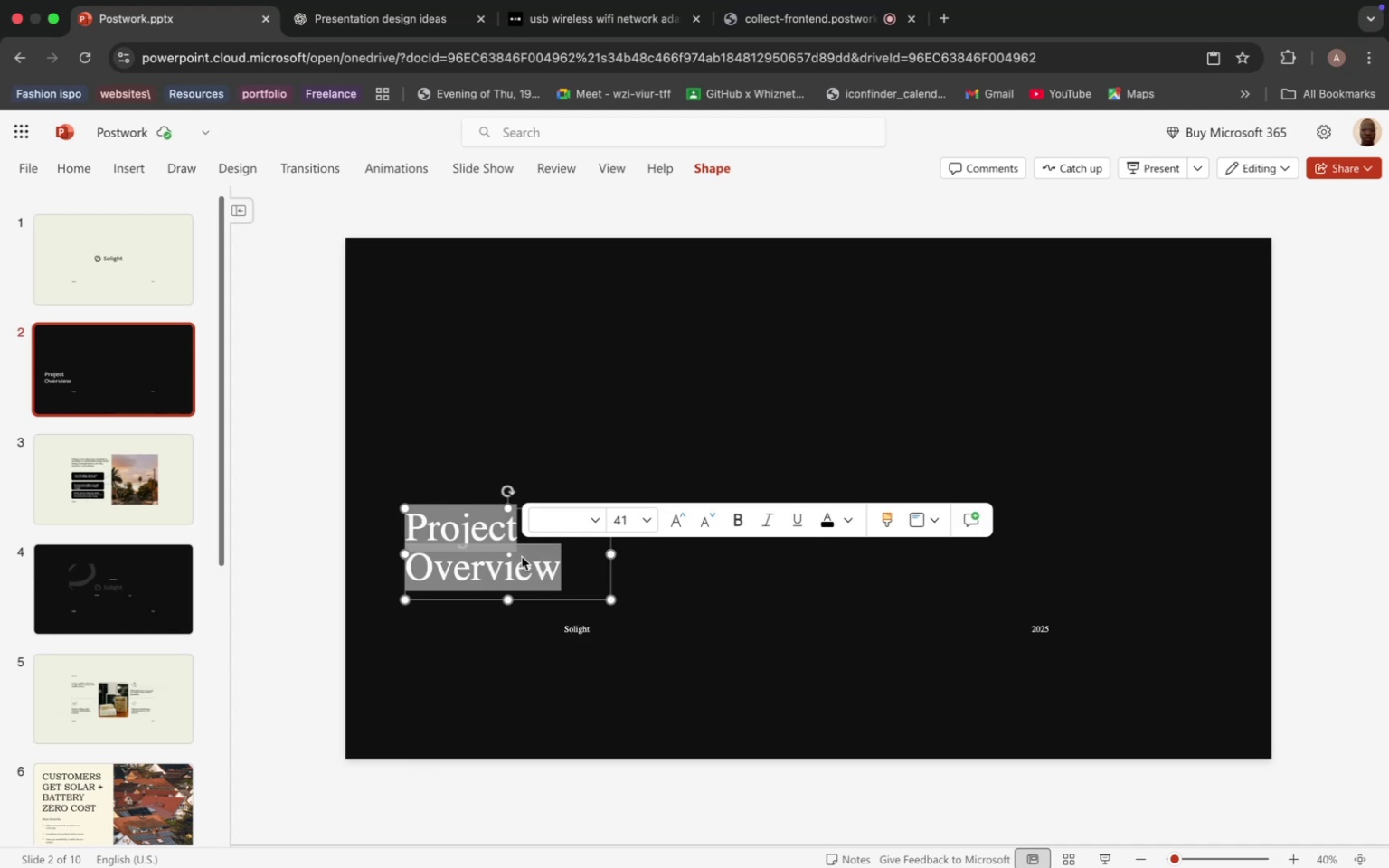 
triple_click([522, 557])
 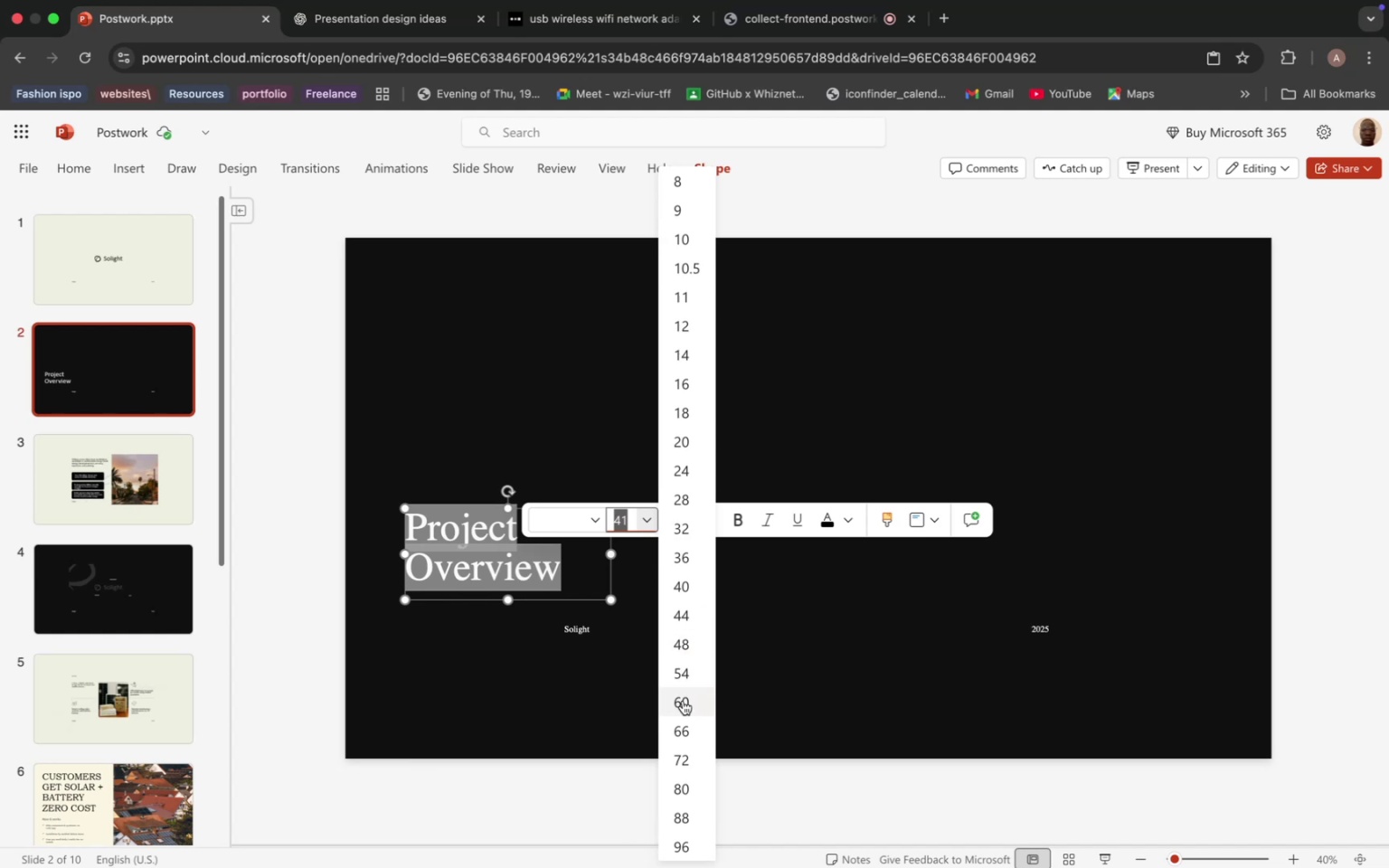 
left_click([684, 696])
 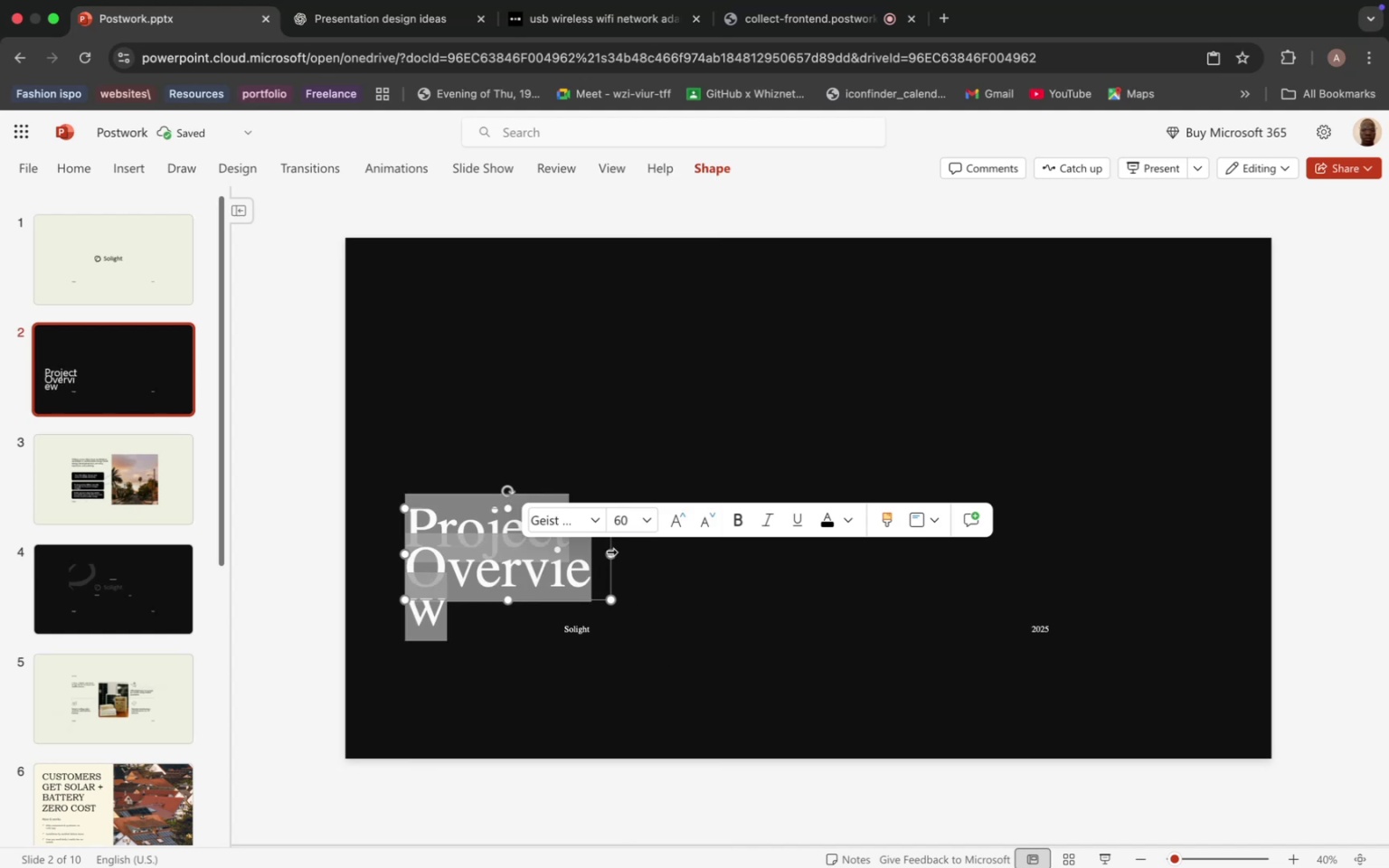 
left_click_drag(start_coordinate=[610, 552], to_coordinate=[634, 552])
 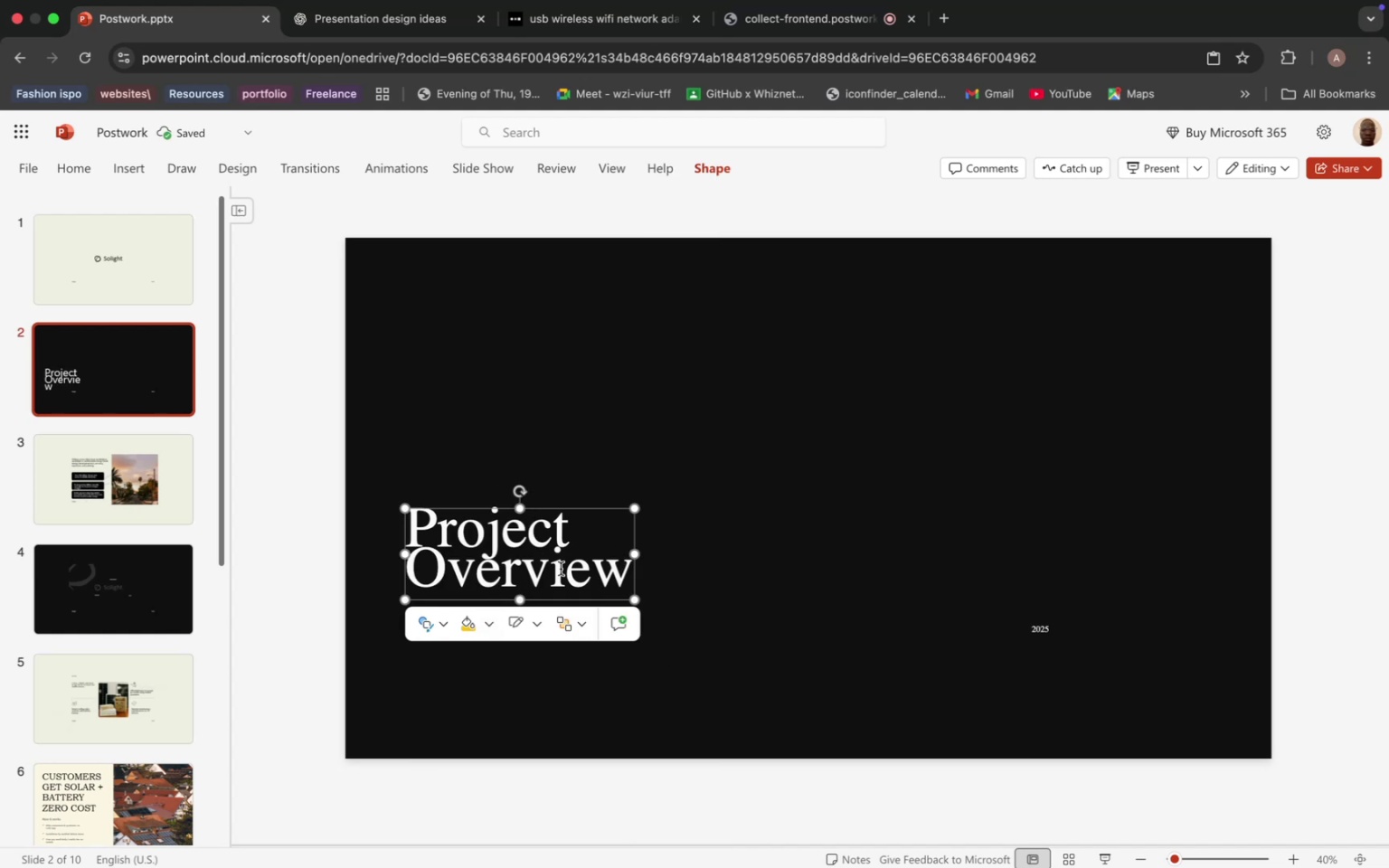 
double_click([581, 574])
 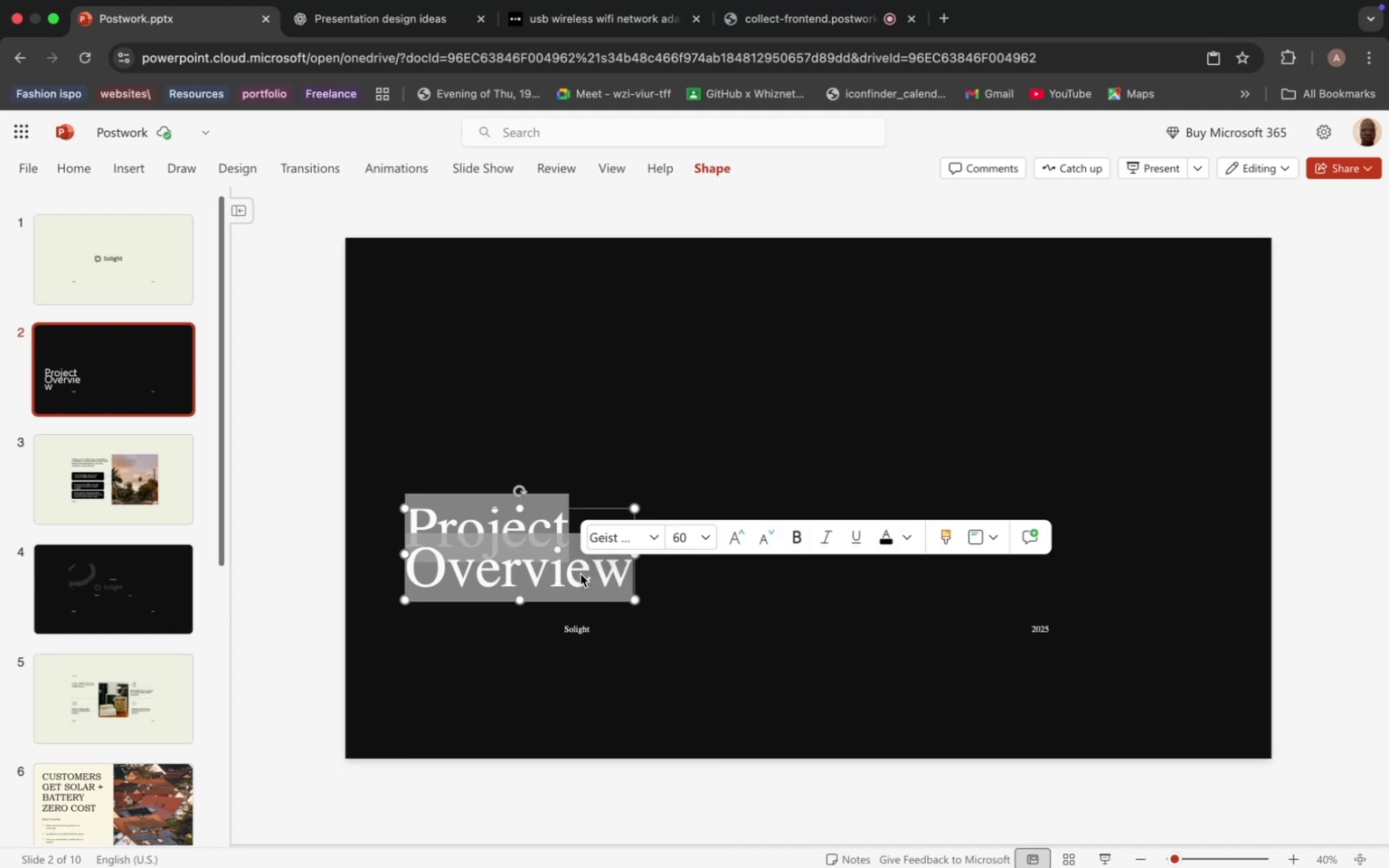 
triple_click([581, 574])
 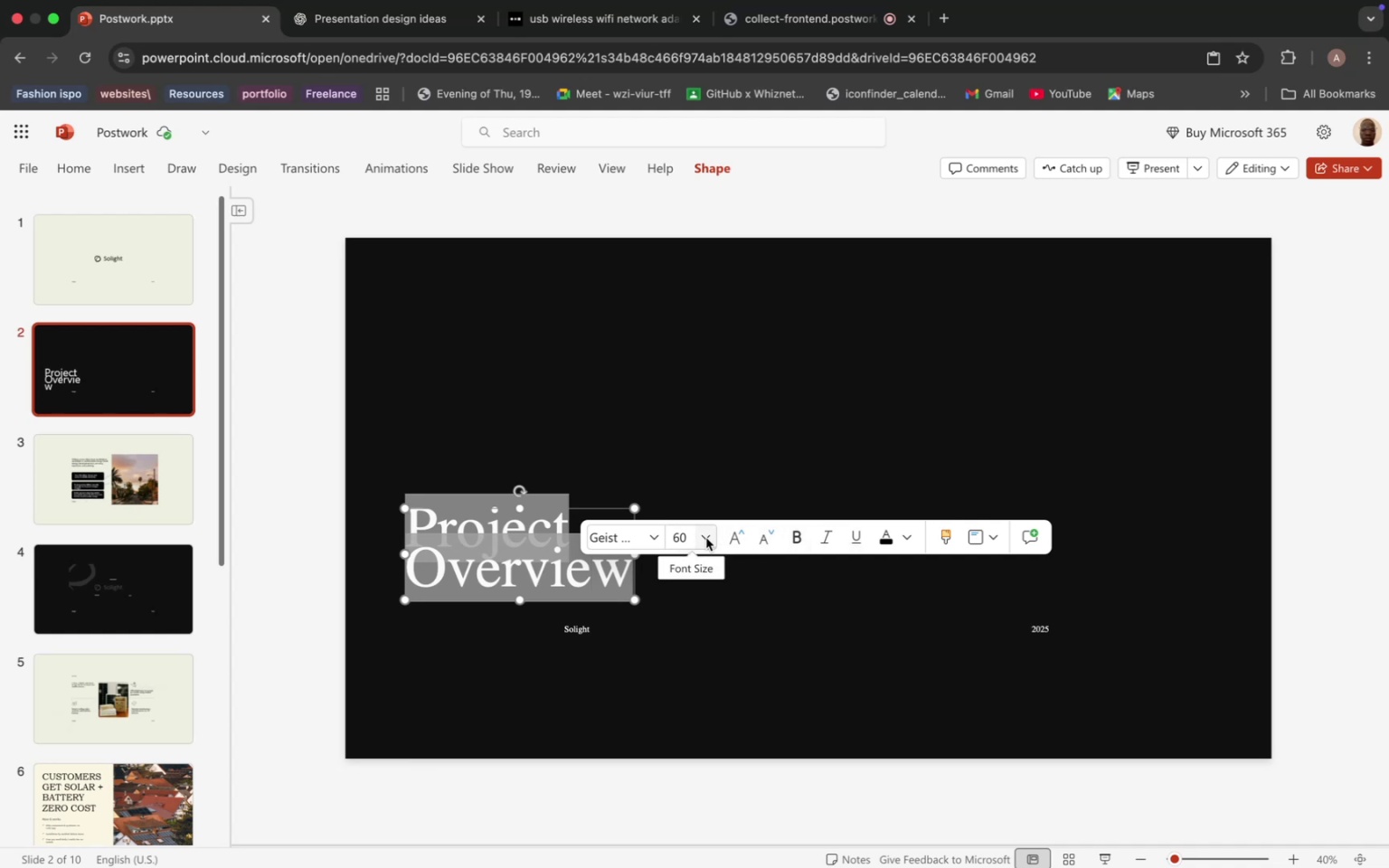 
wait(6.52)
 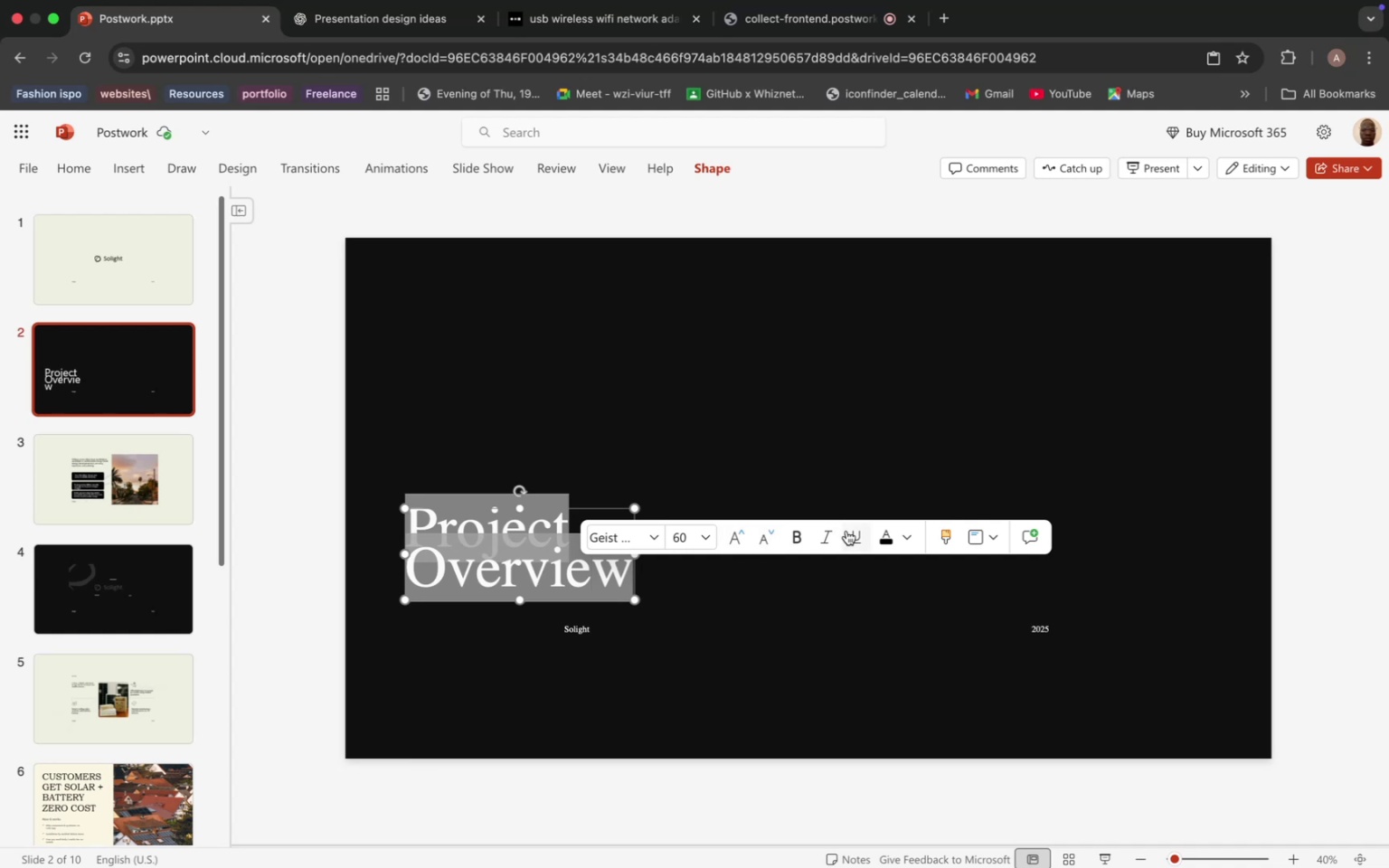 
left_click([706, 538])
 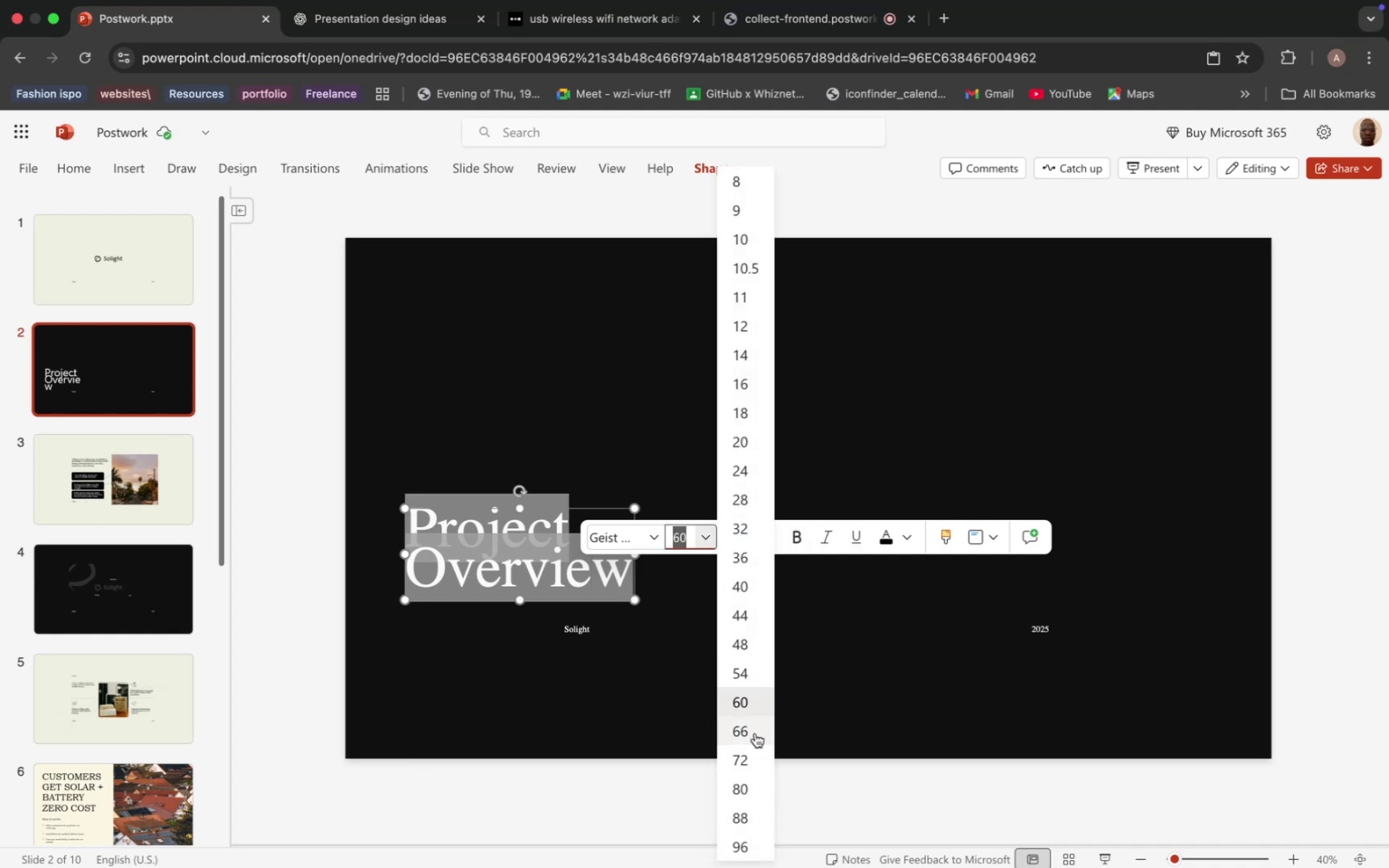 
left_click([755, 733])
 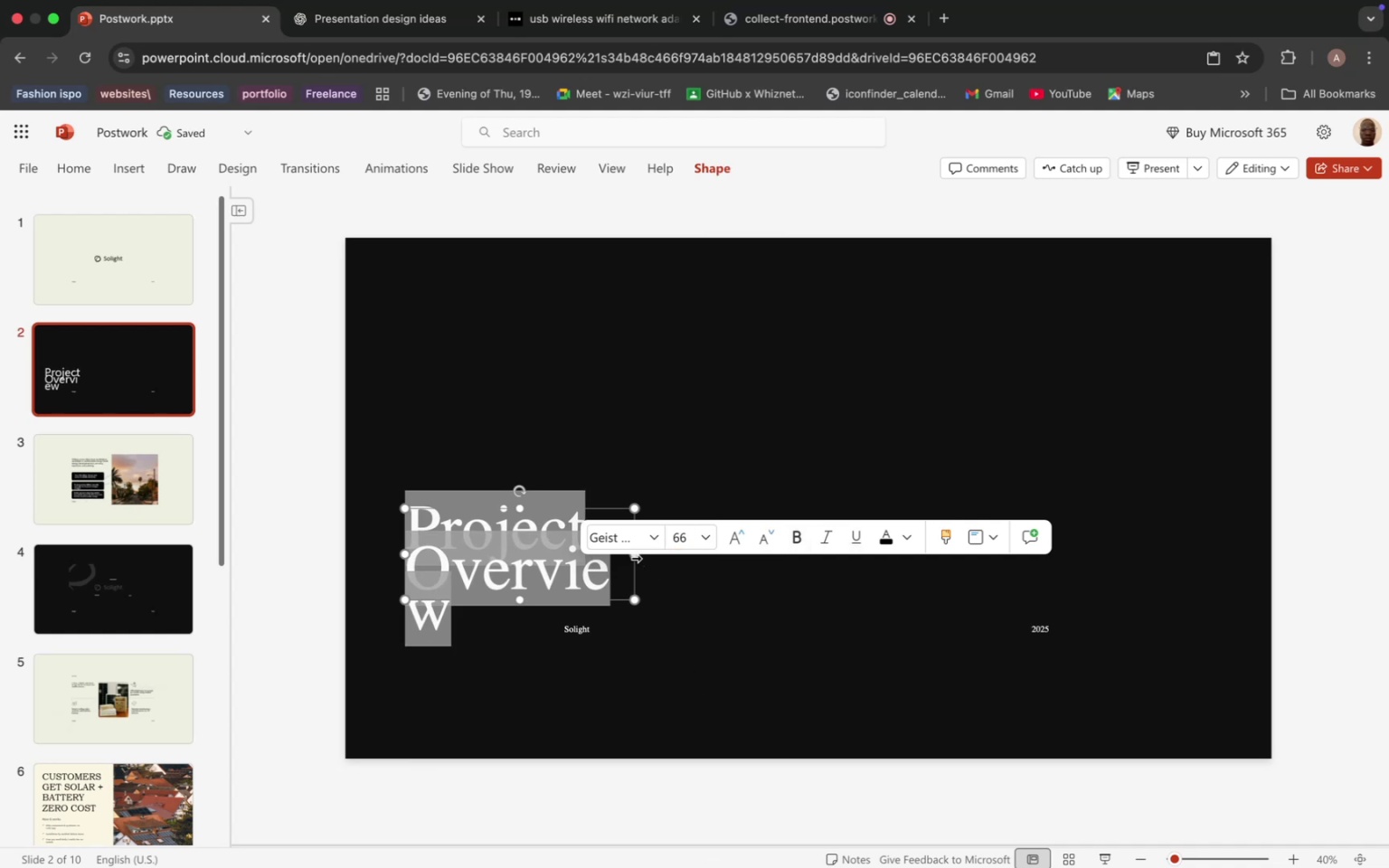 
left_click_drag(start_coordinate=[635, 558], to_coordinate=[668, 557])
 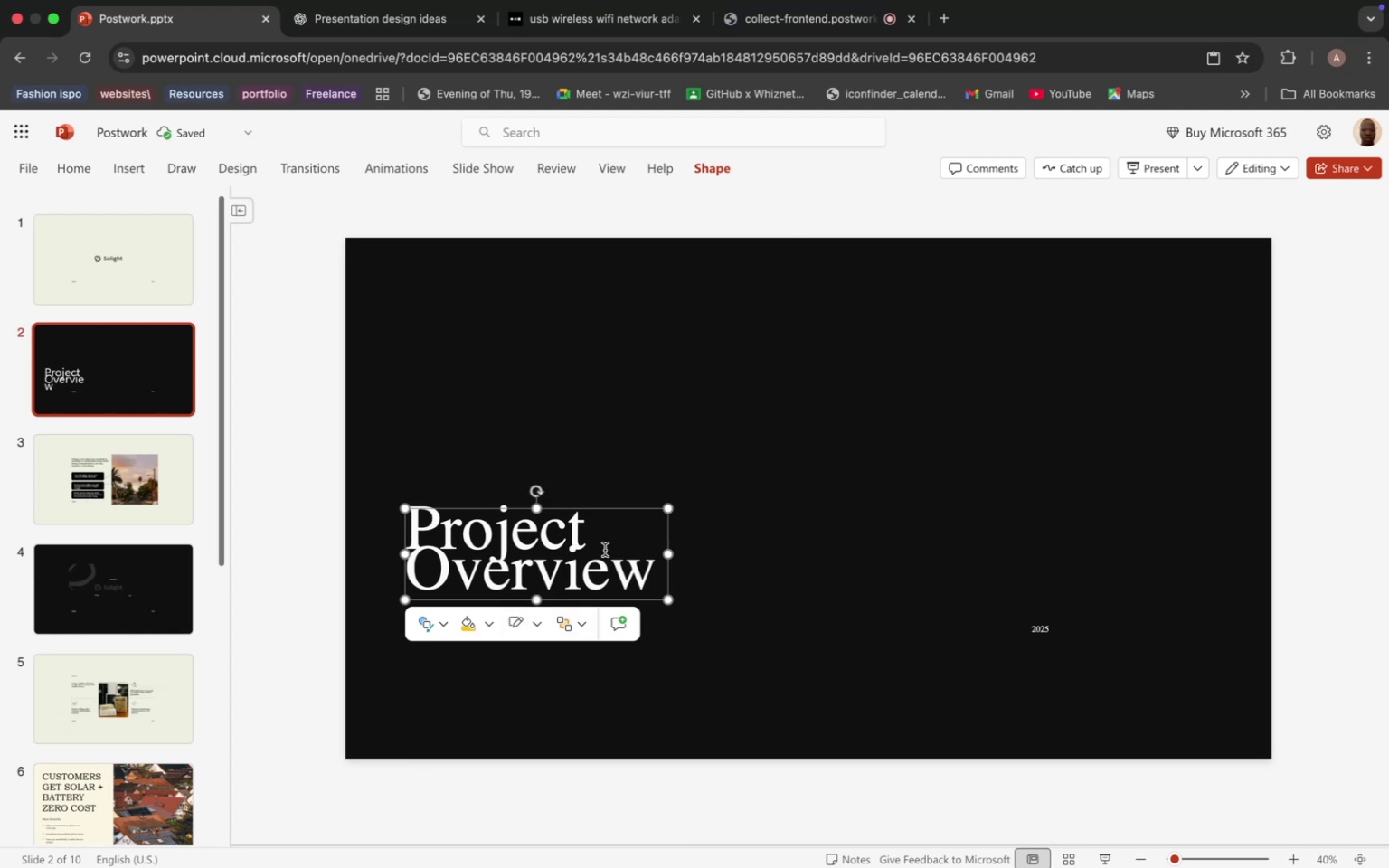 
left_click([591, 632])
 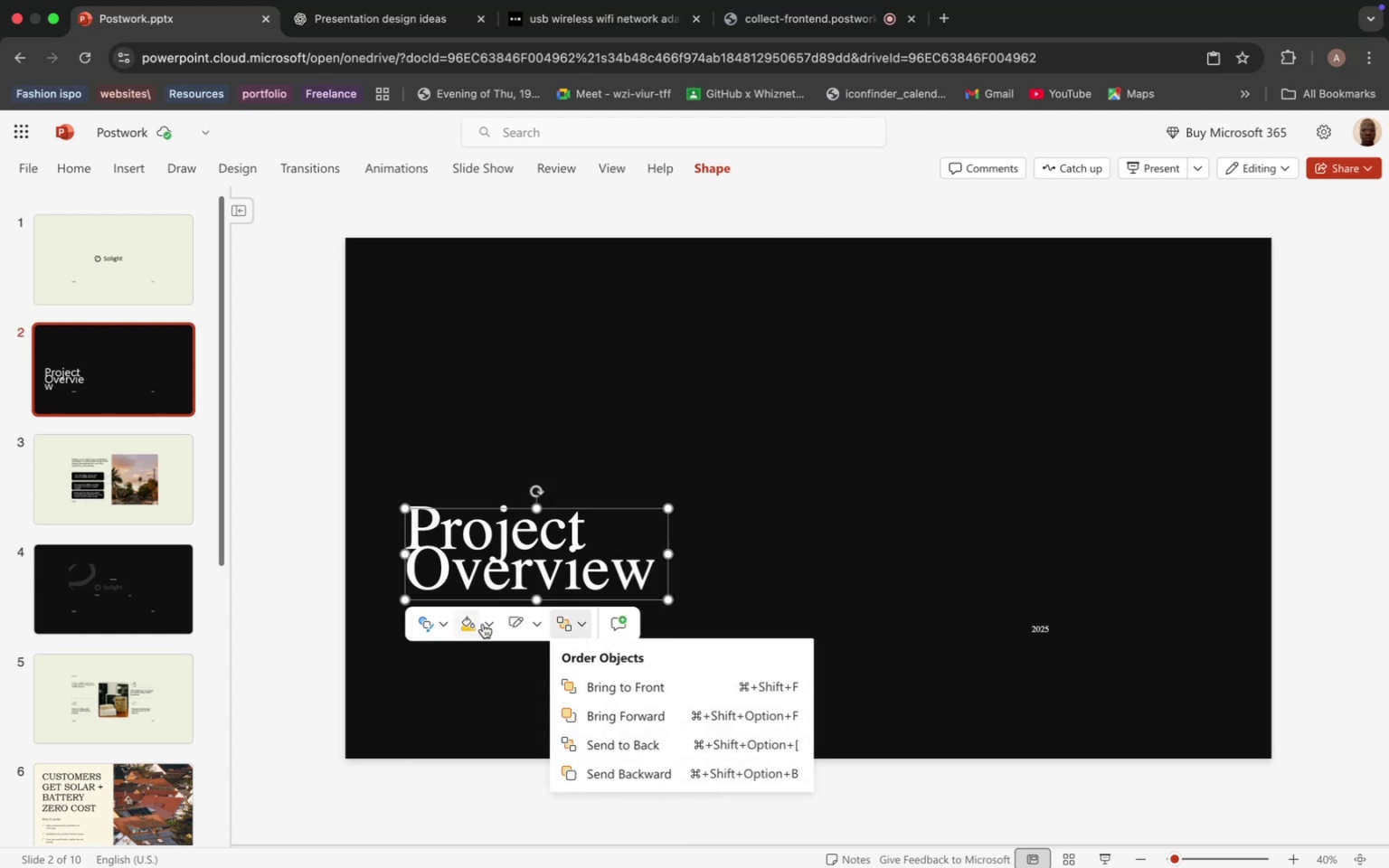 
left_click([484, 624])
 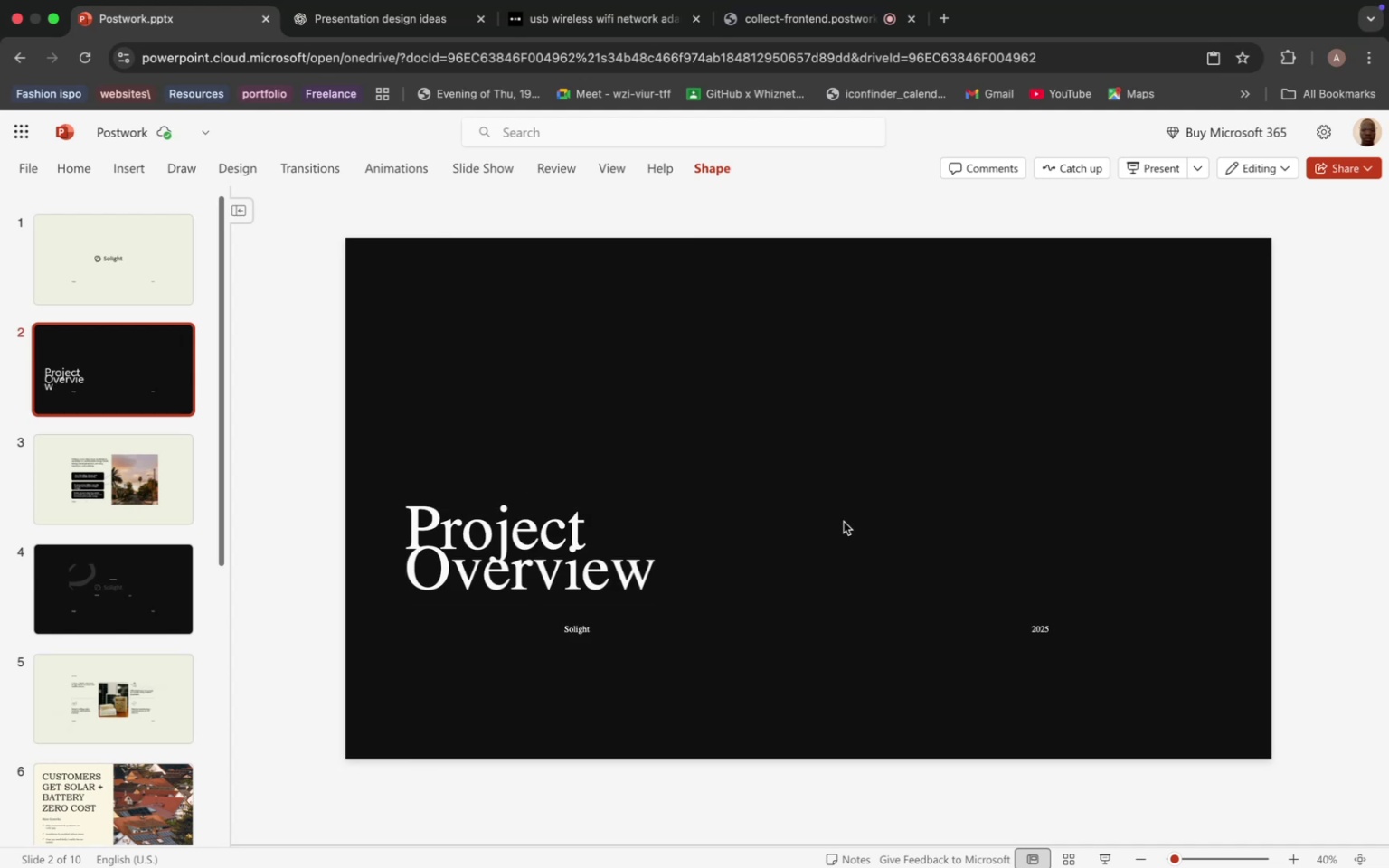 
left_click([535, 555])
 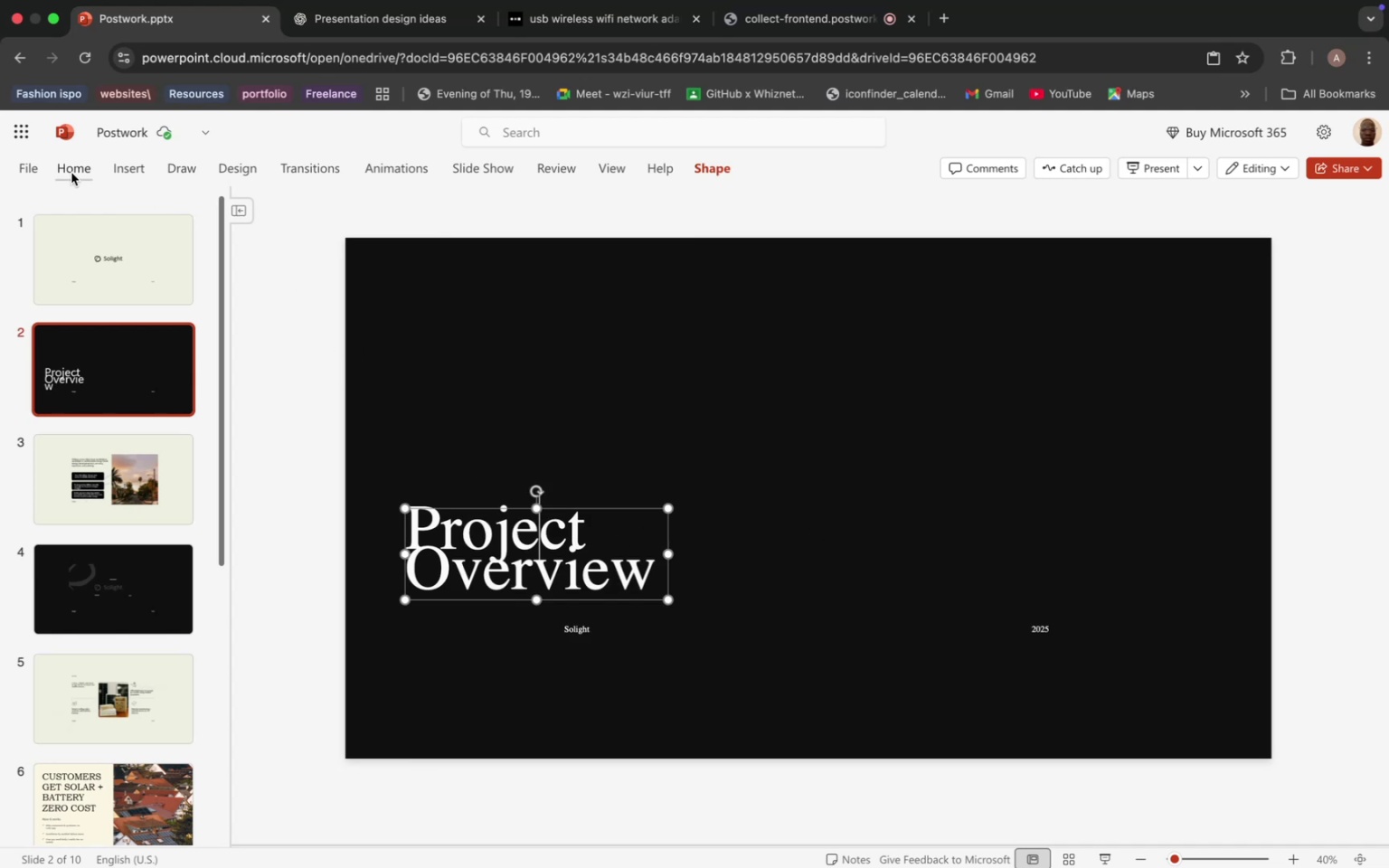 
left_click([71, 172])
 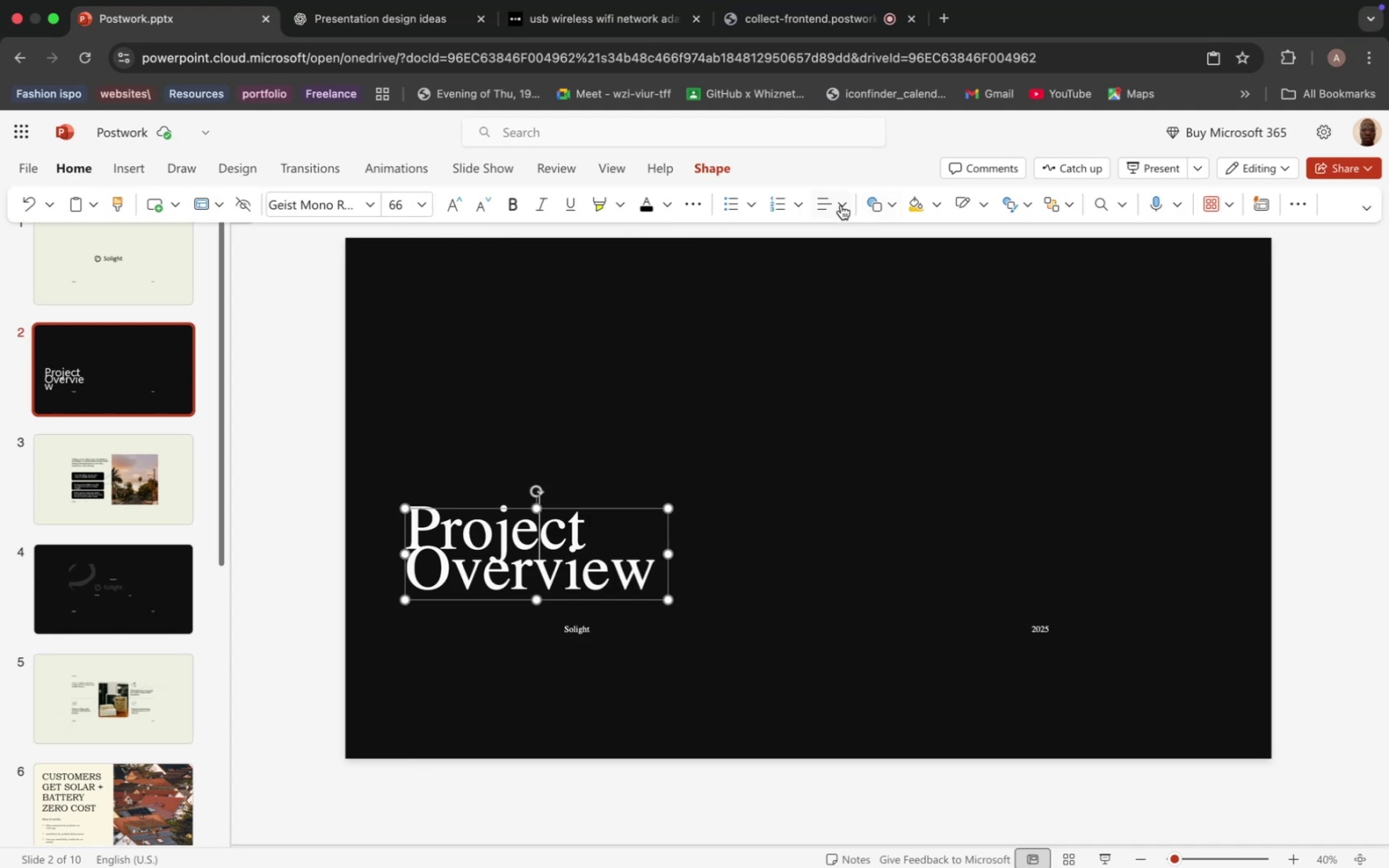 
left_click([841, 205])
 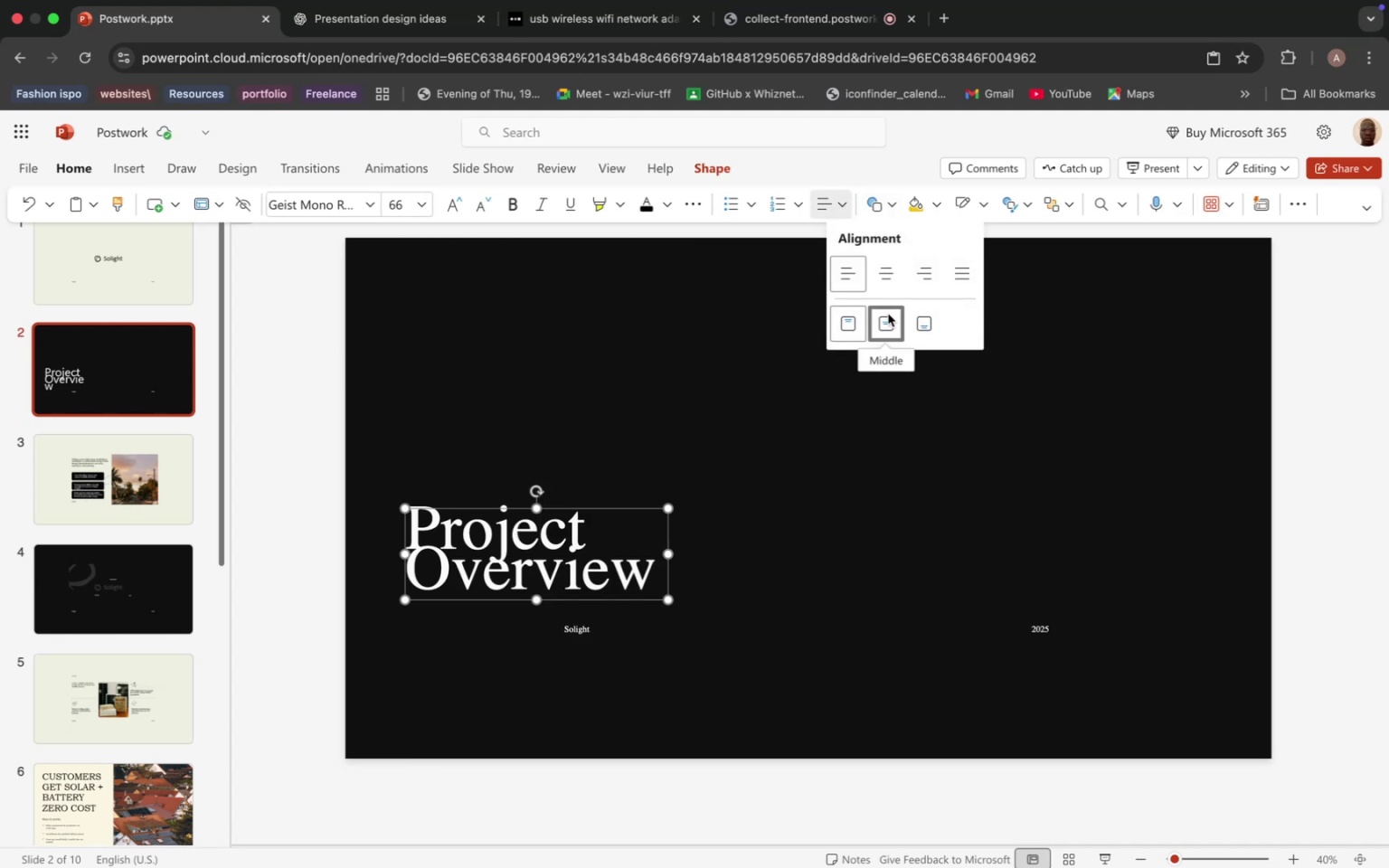 
left_click([894, 324])
 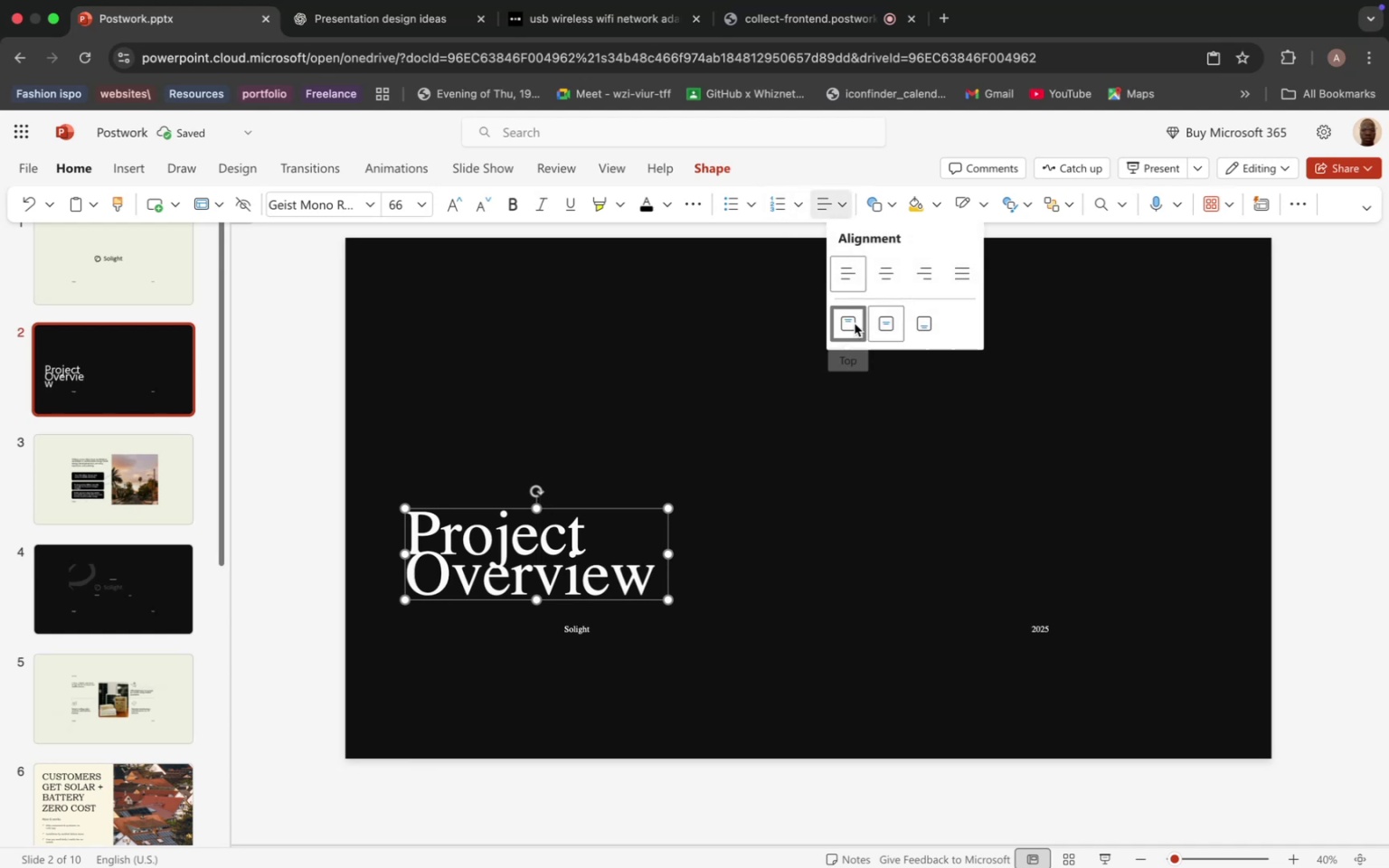 
left_click([854, 322])
 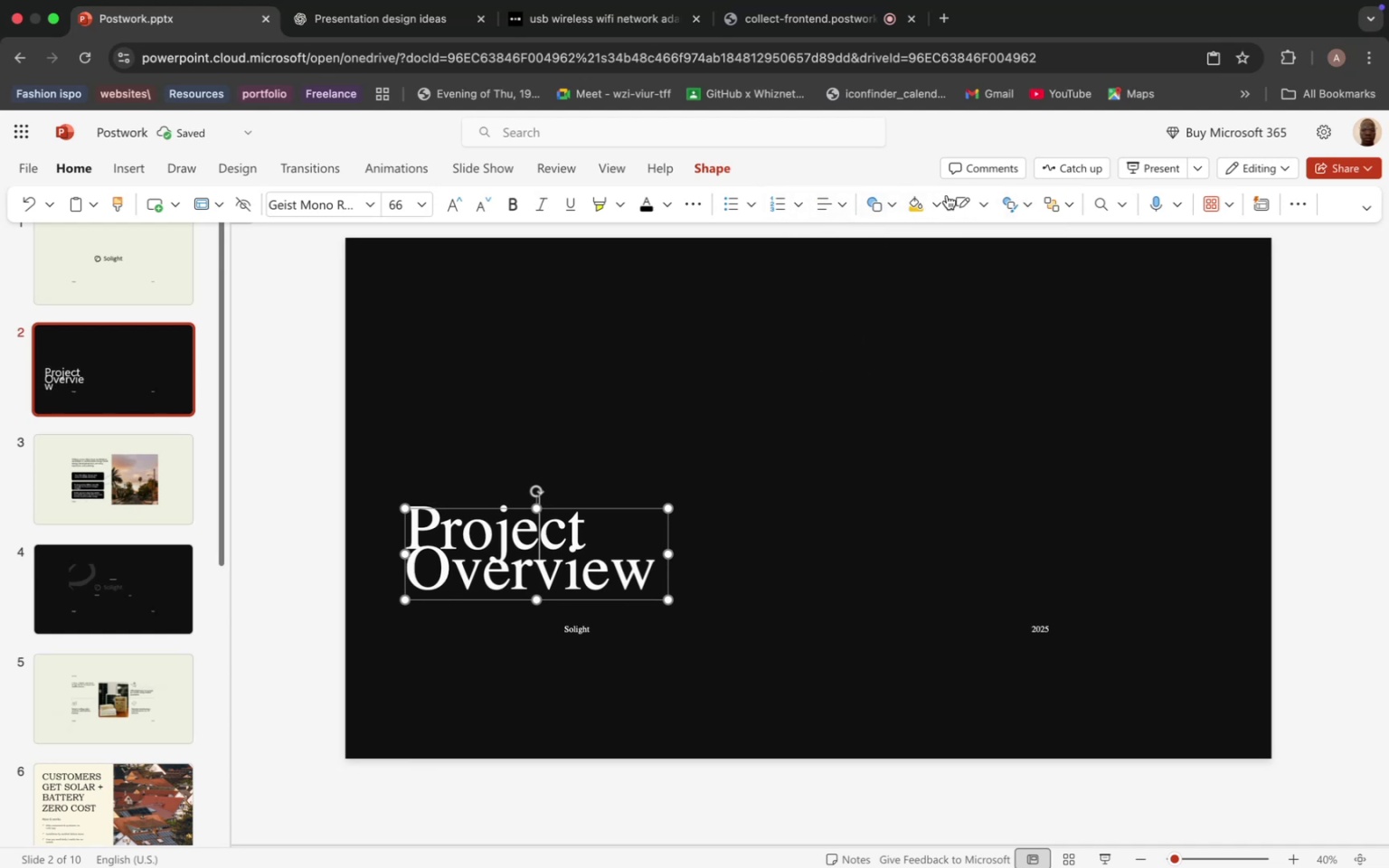 
mouse_move([836, 217])
 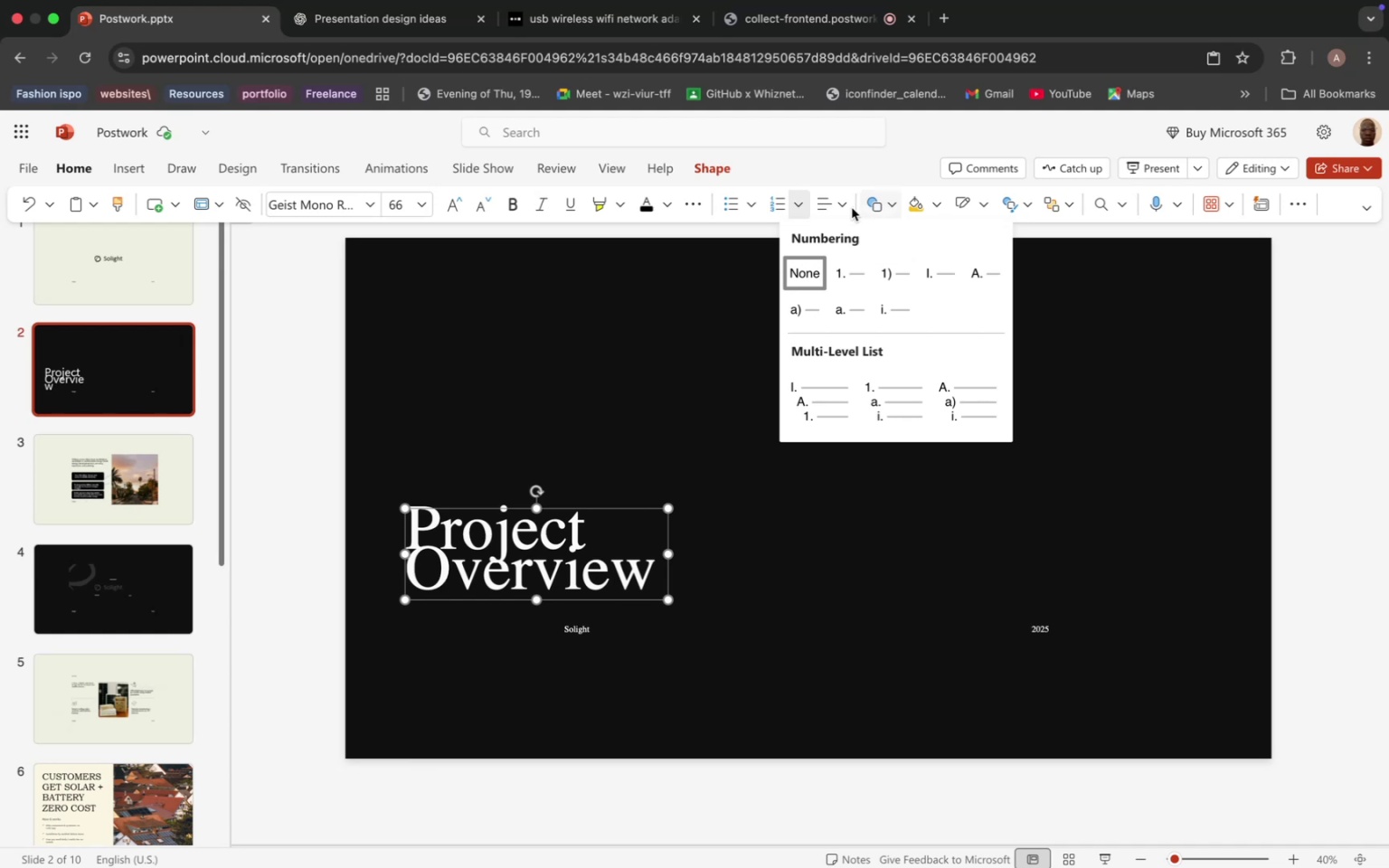 
mouse_move([865, 228])
 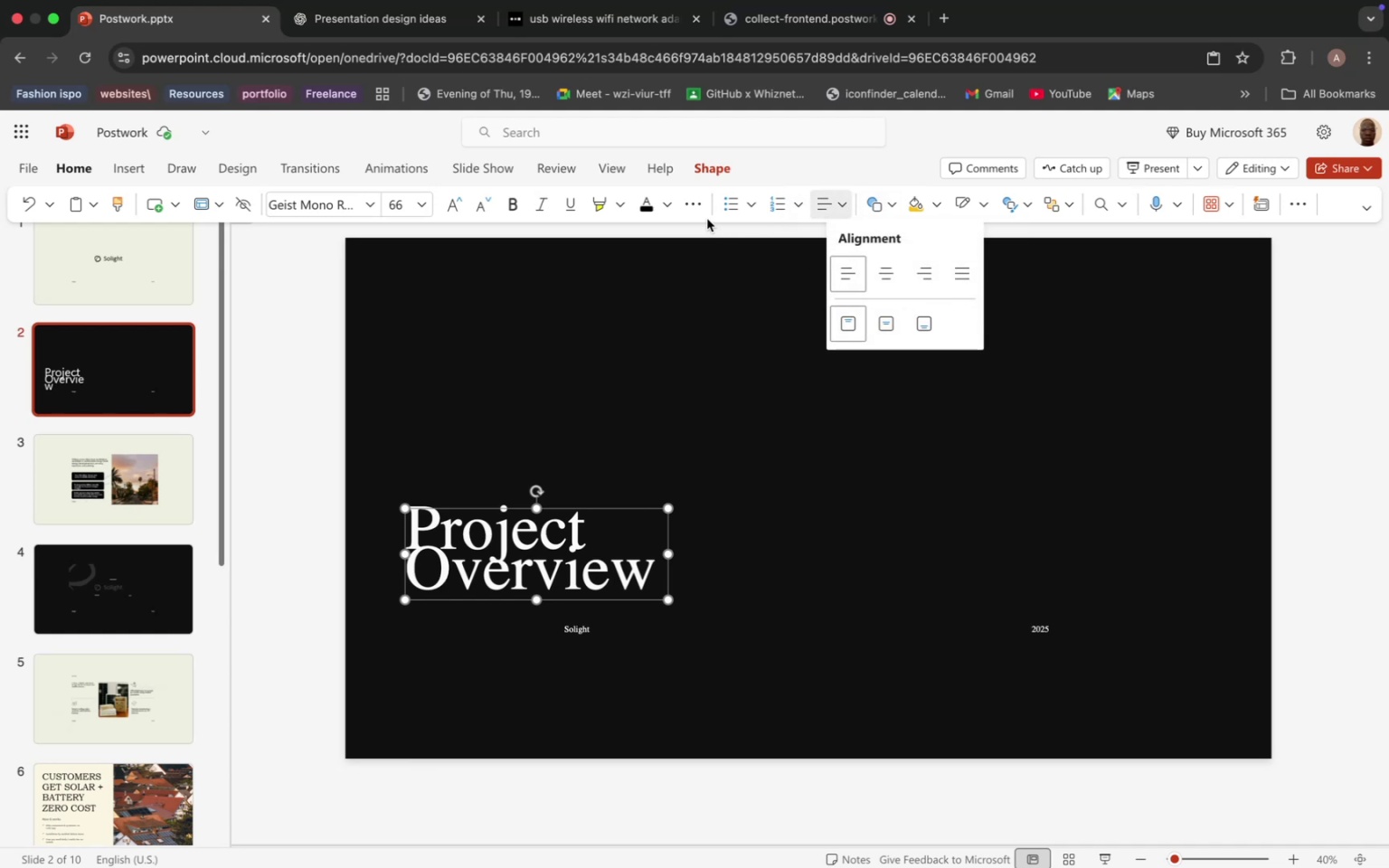 
left_click([699, 210])
 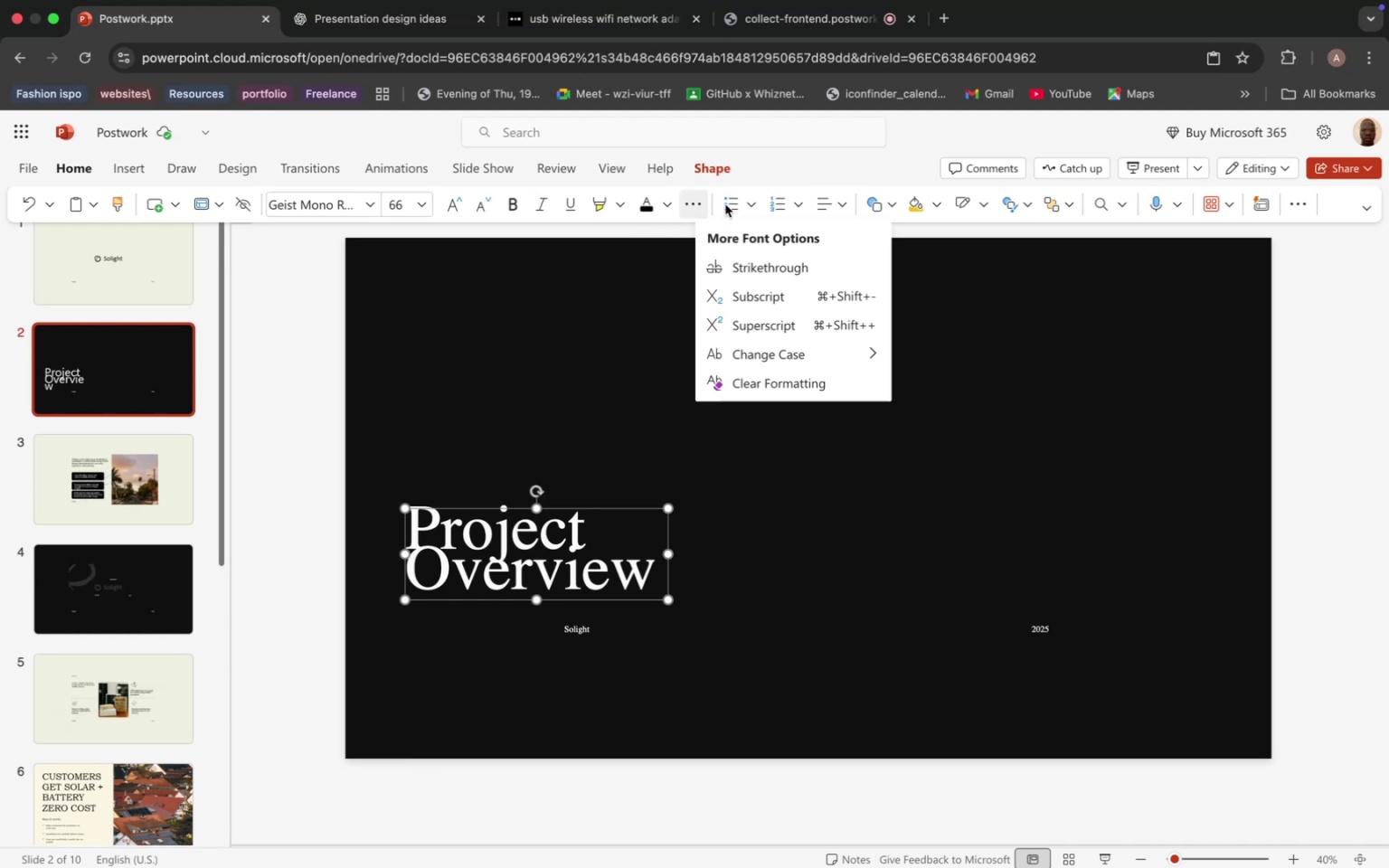 
wait(7.87)
 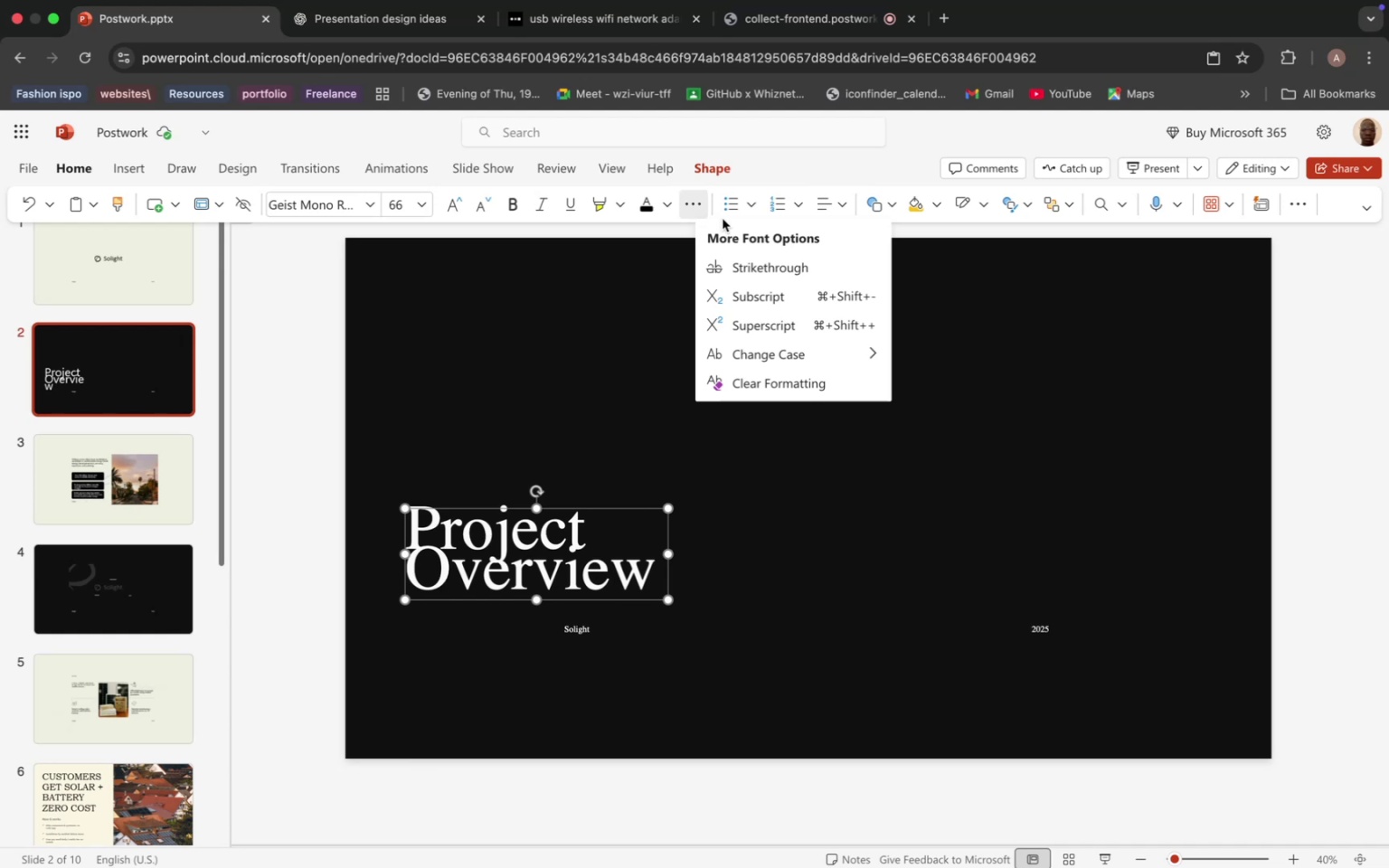 
left_click([894, 206])
 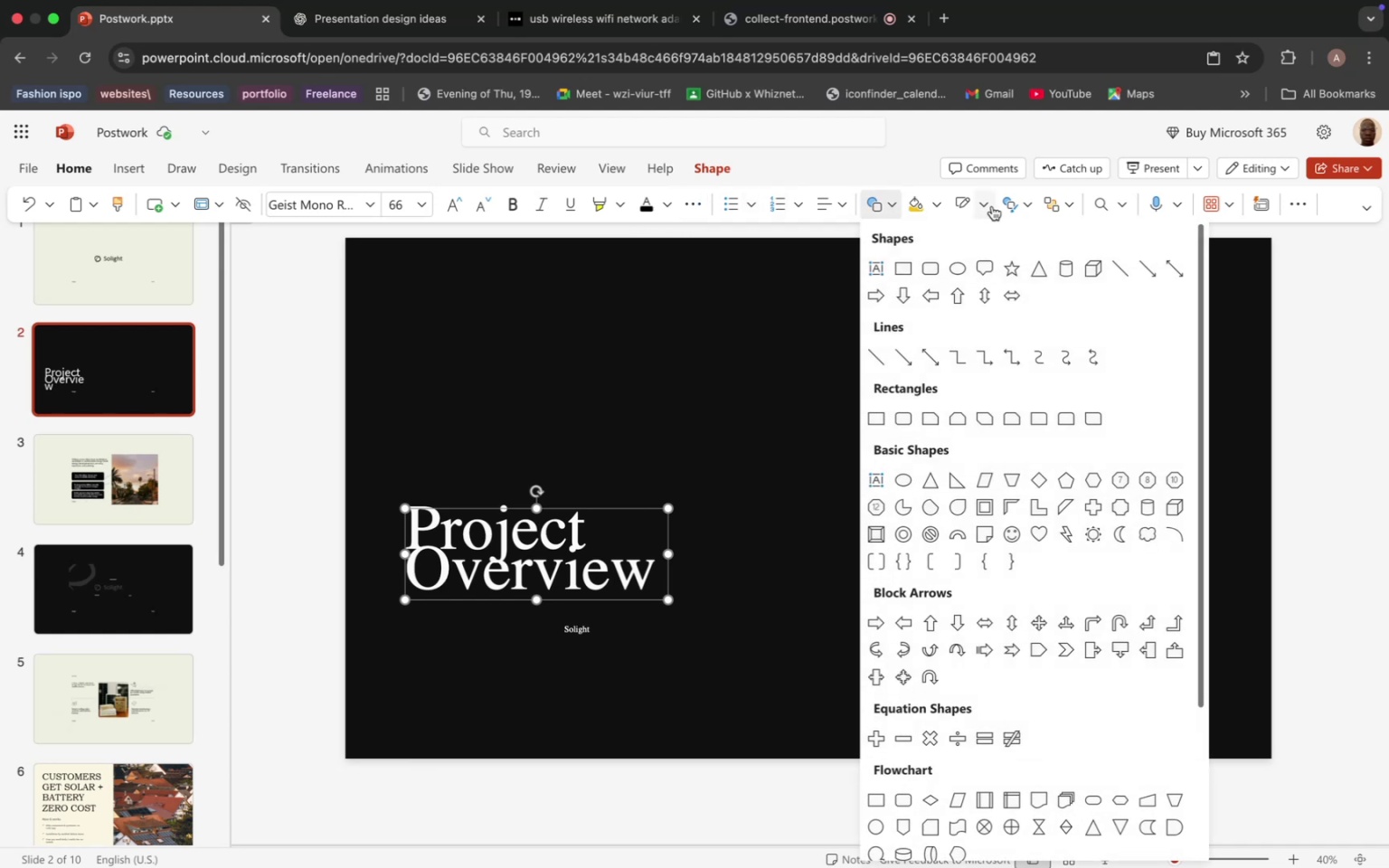 
left_click([992, 206])
 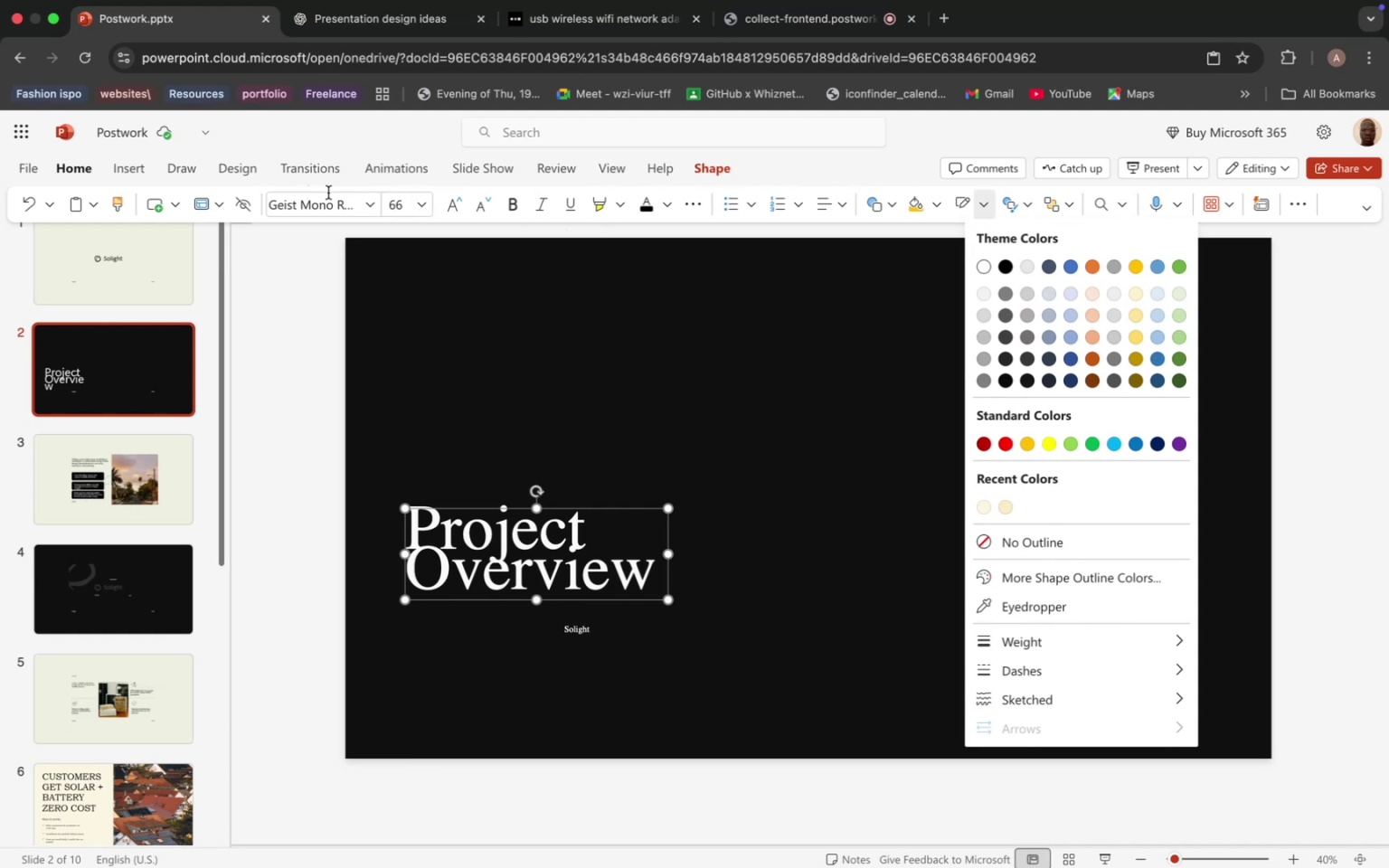 
wait(7.29)
 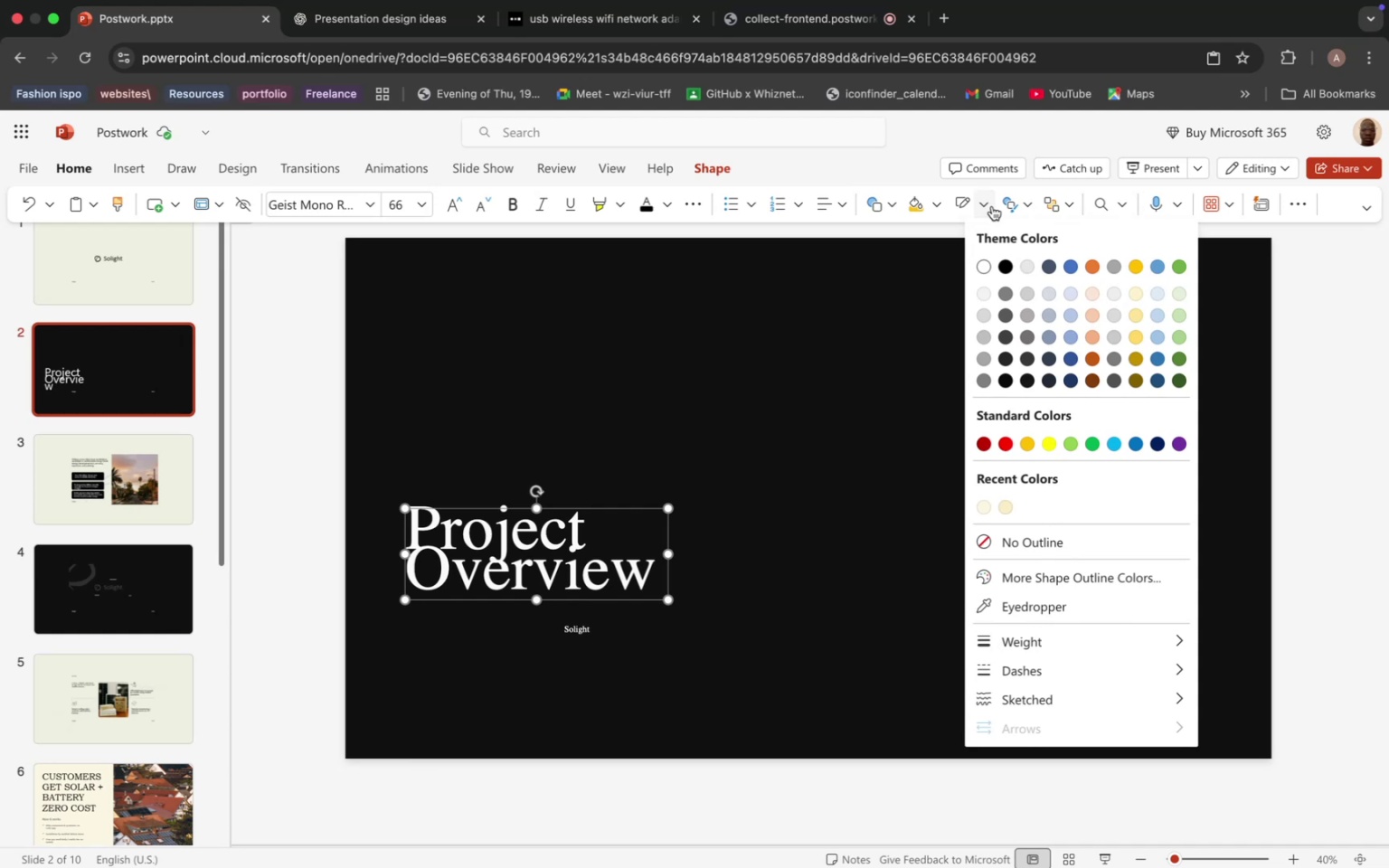 
left_click([217, 212])
 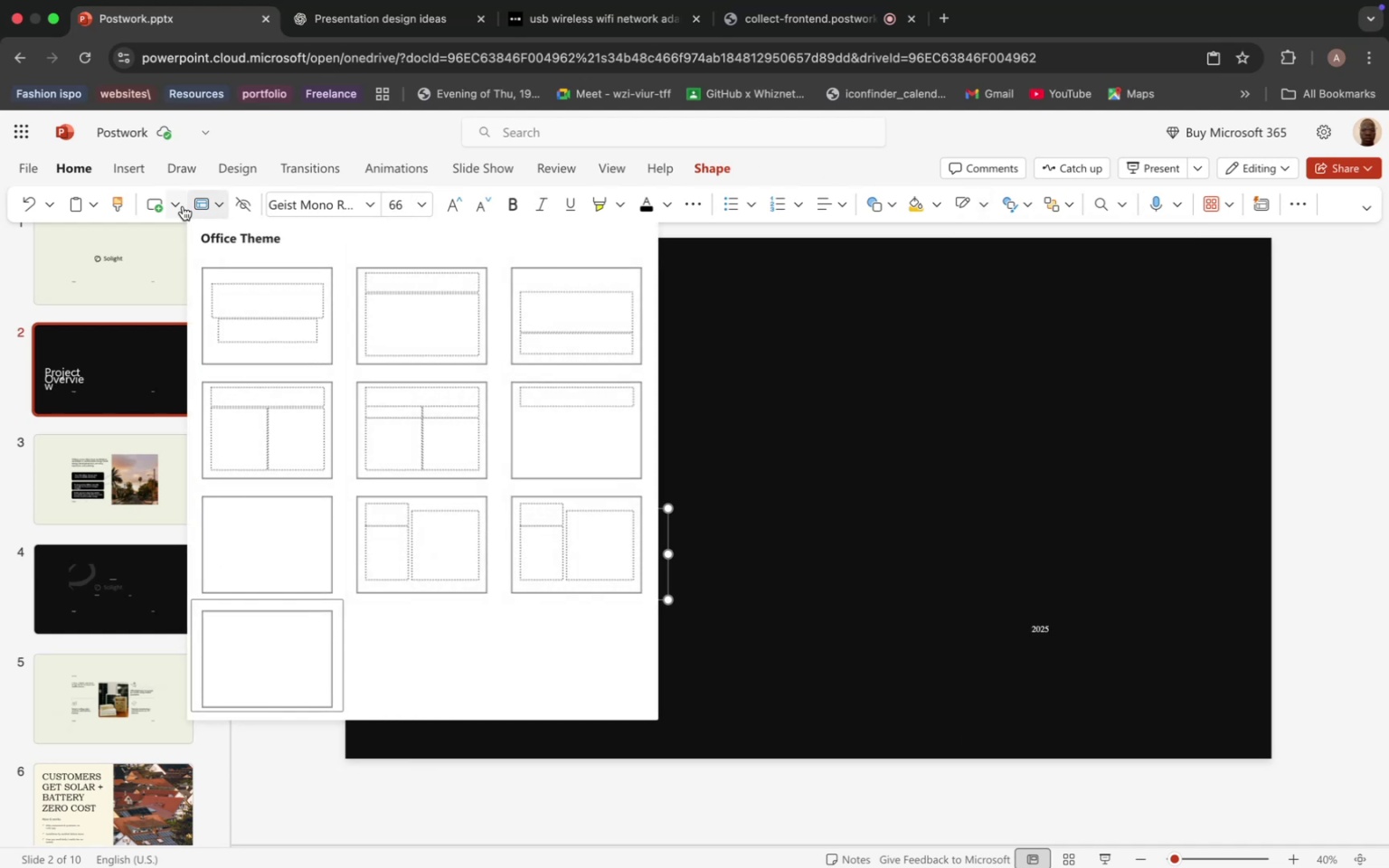 
left_click([182, 206])
 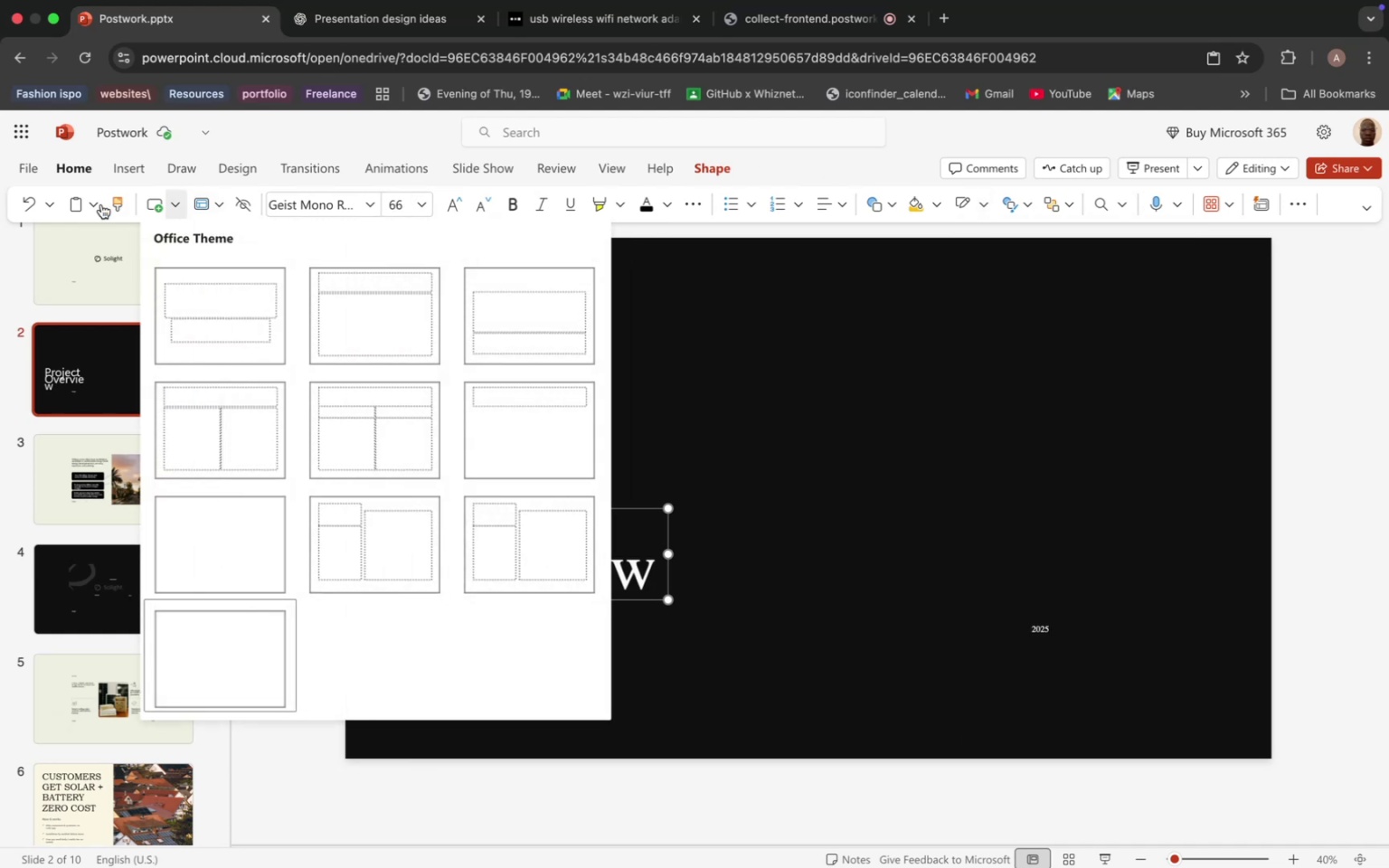 
mouse_move([129, 206])
 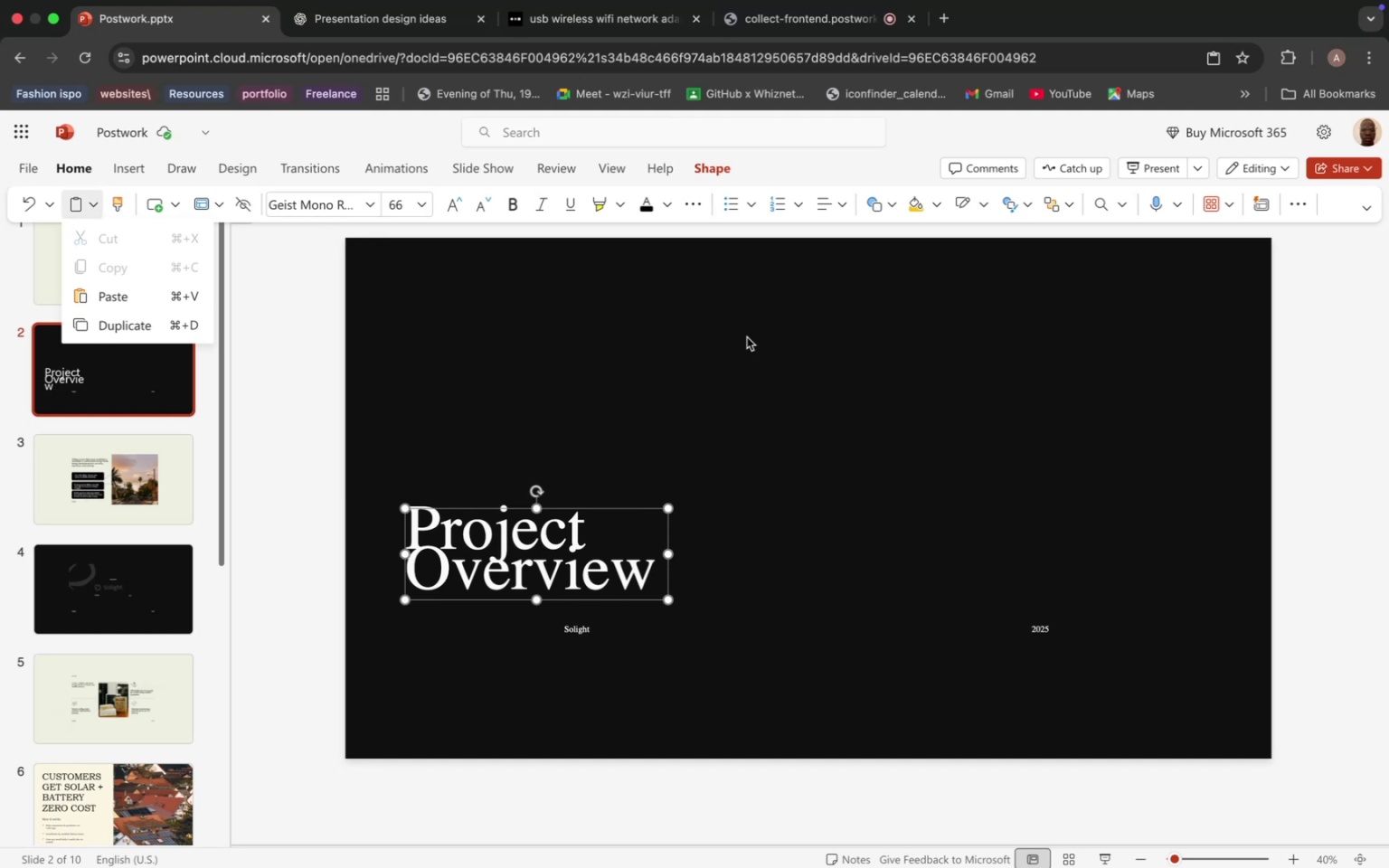 
mouse_move([649, 217])
 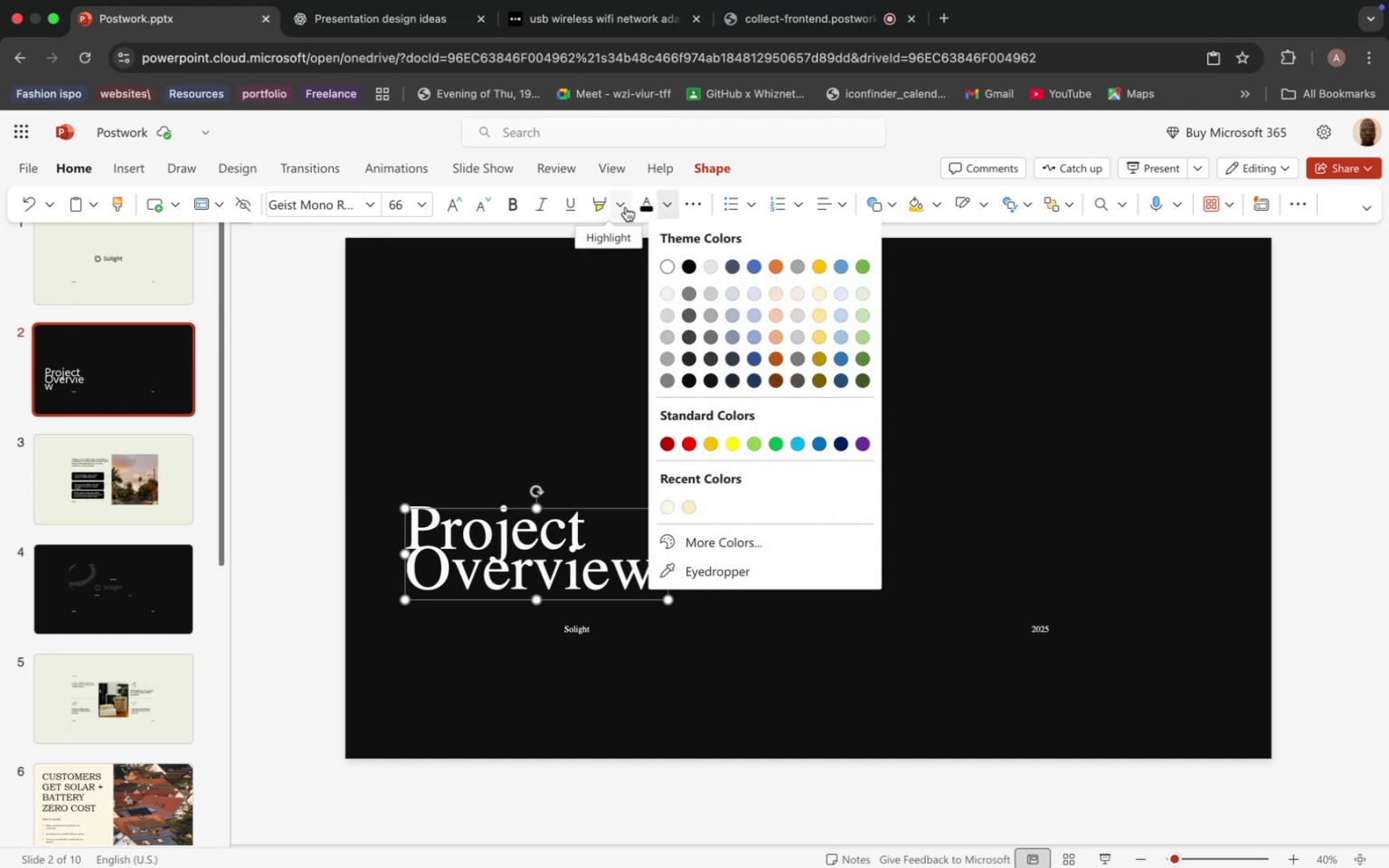 
left_click([626, 207])
 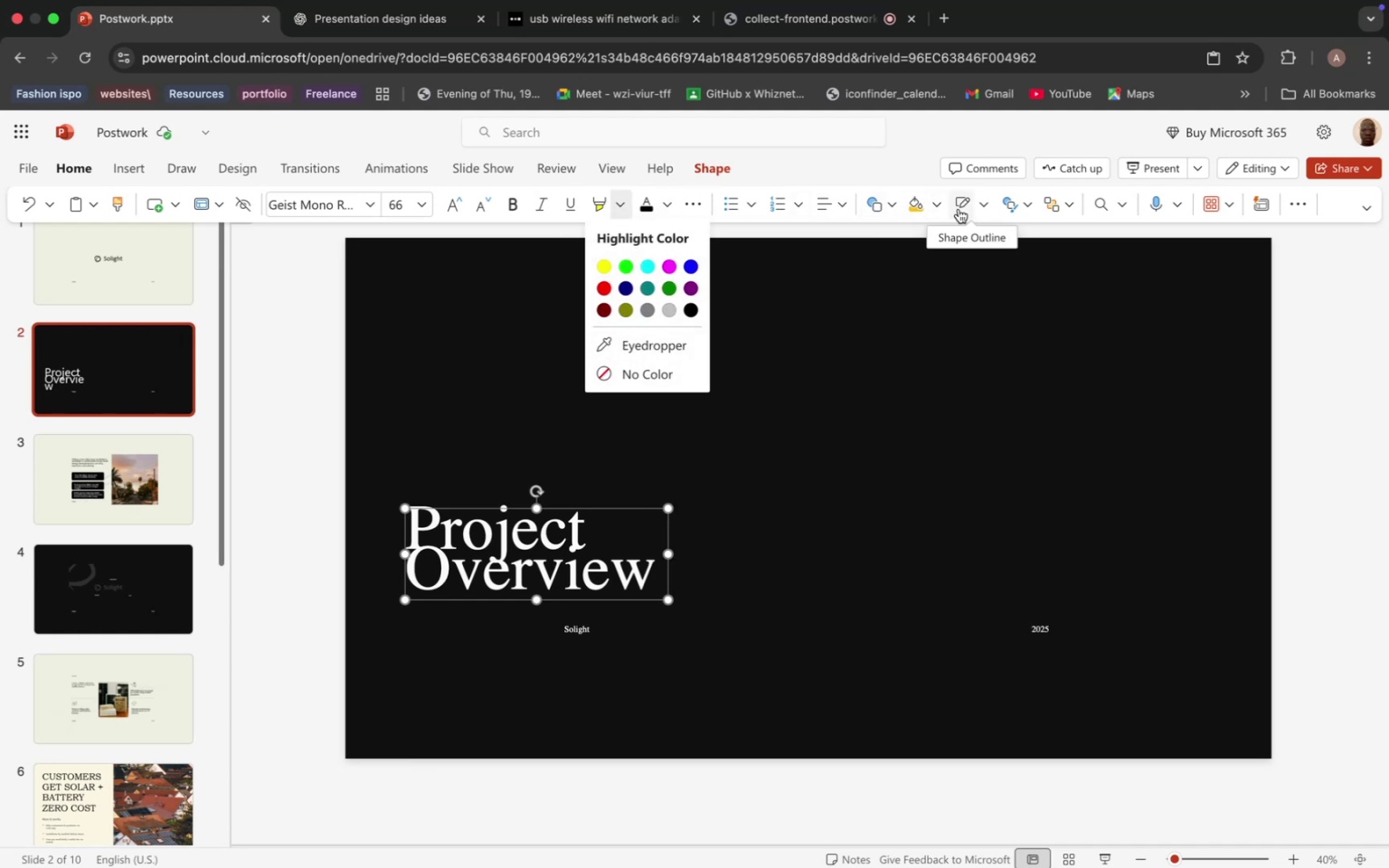 
left_click([987, 208])
 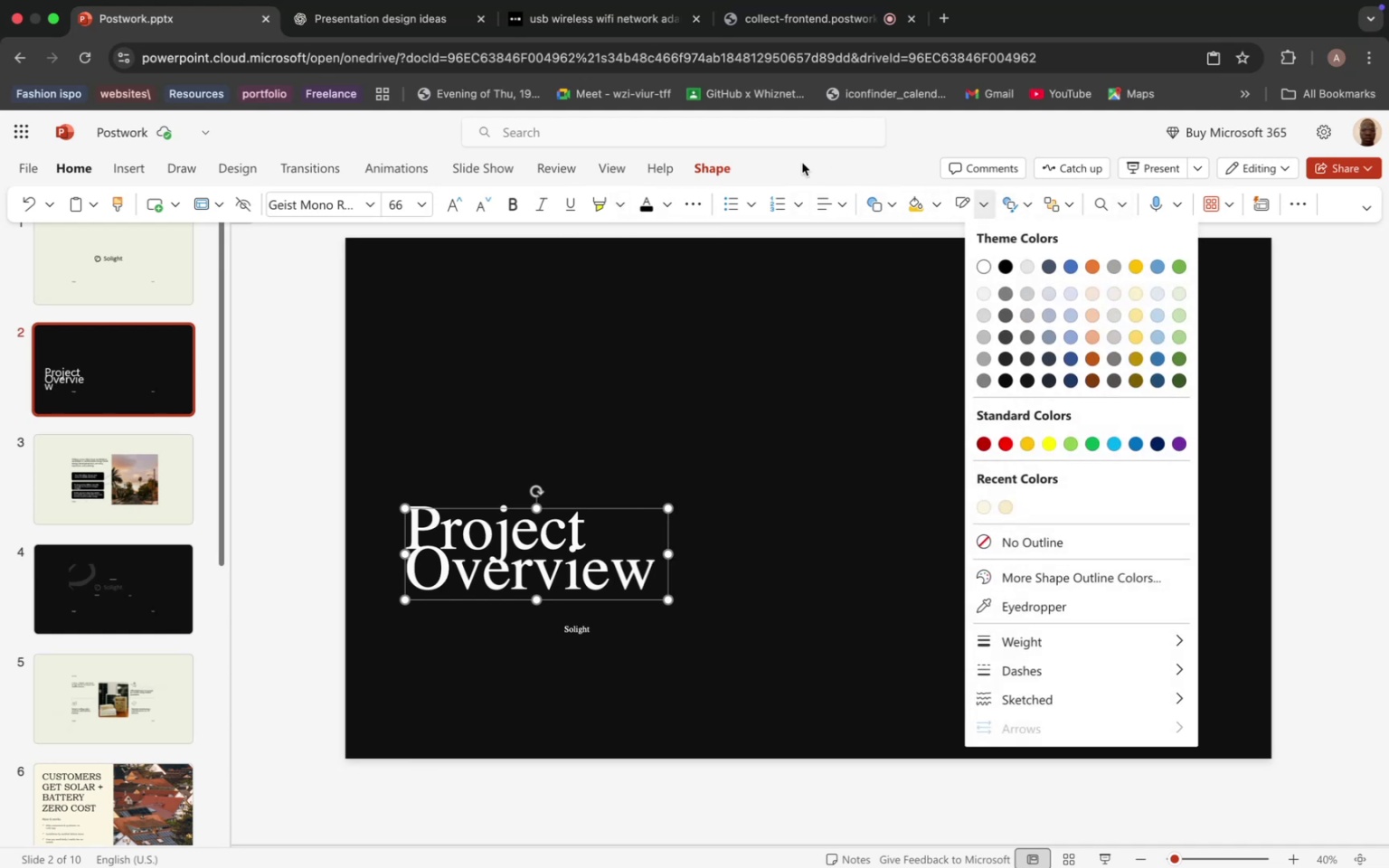 
left_click([419, 168])
 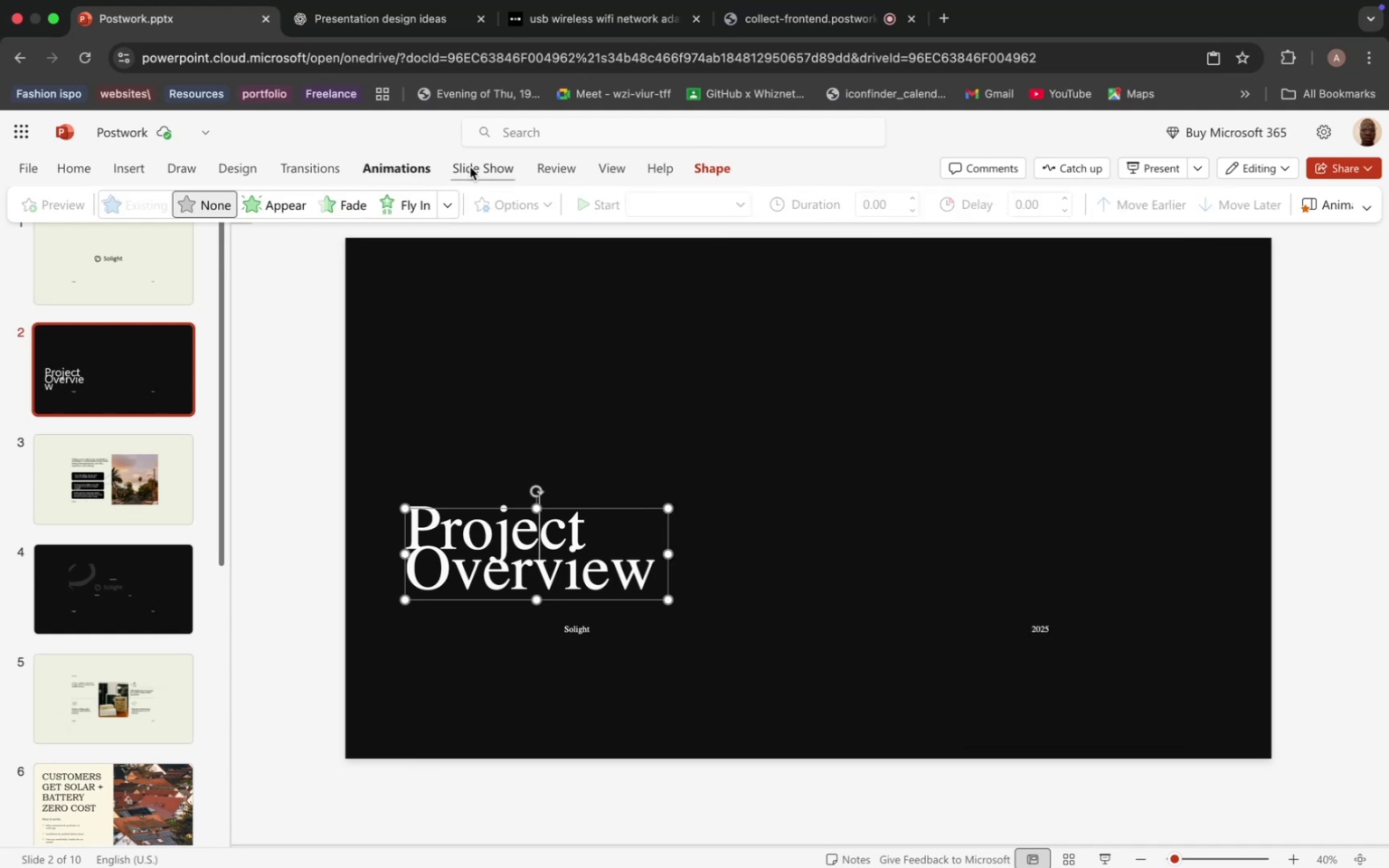 
left_click([470, 167])
 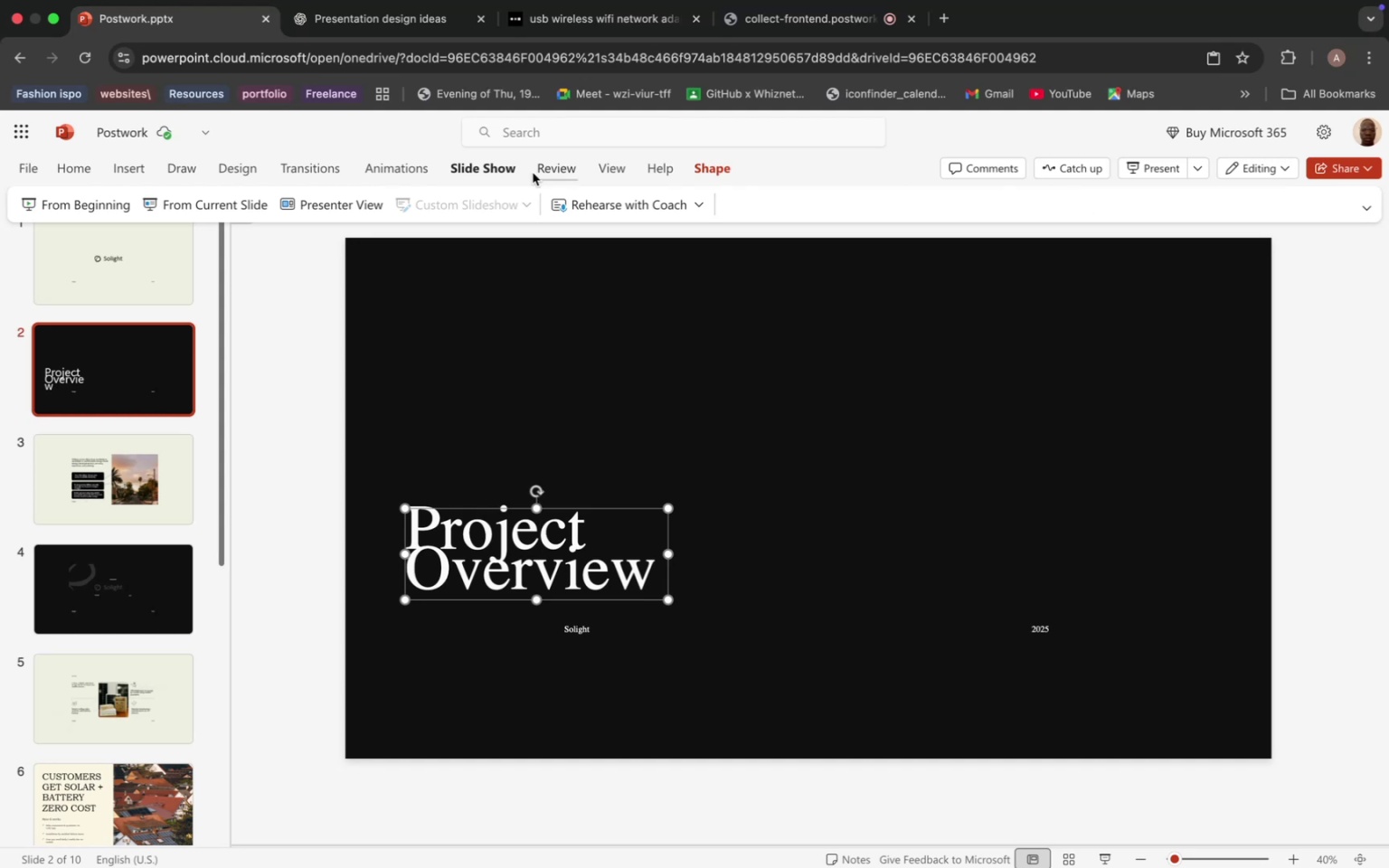 
left_click([533, 173])
 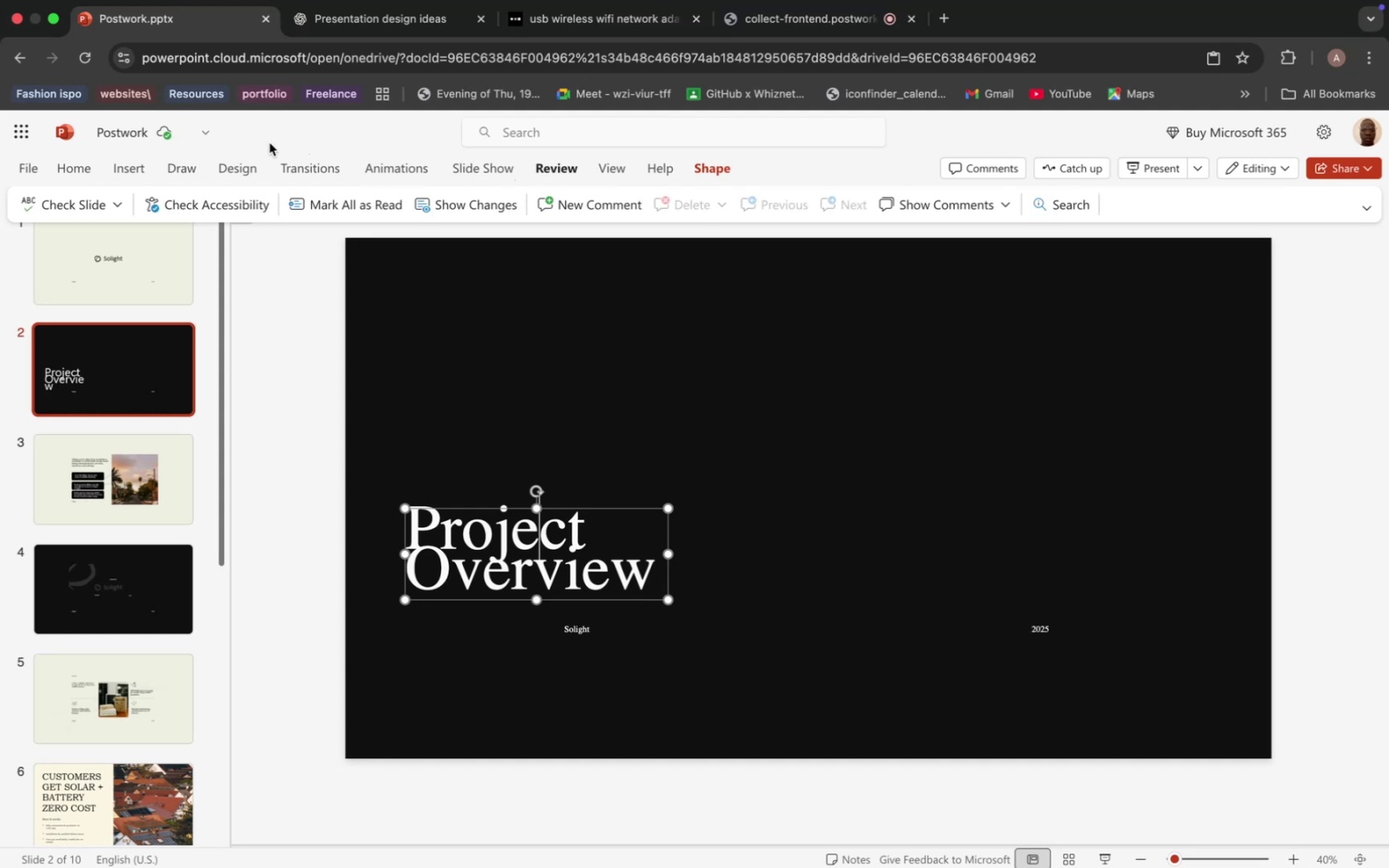 
left_click([293, 161])
 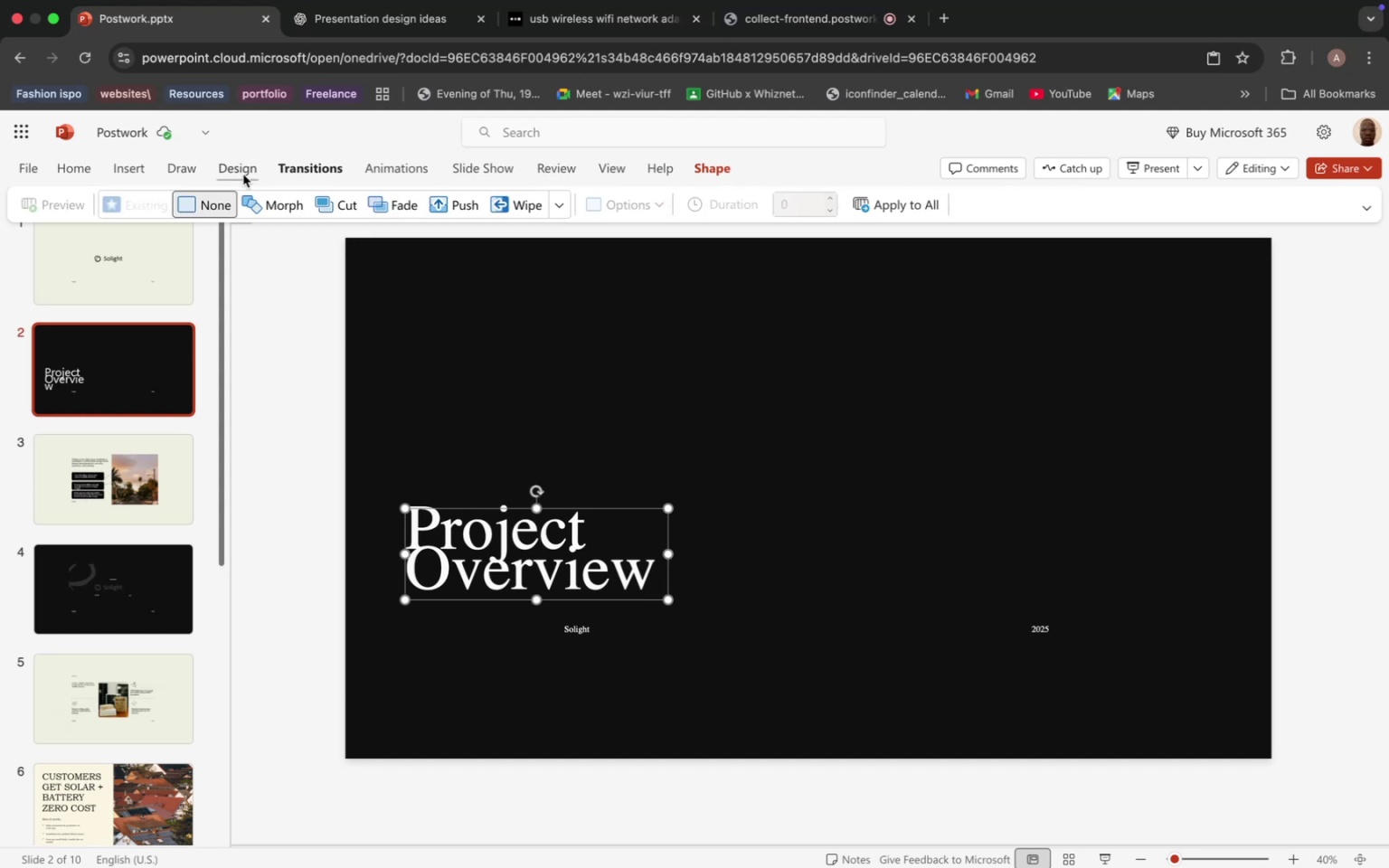 
left_click([243, 175])
 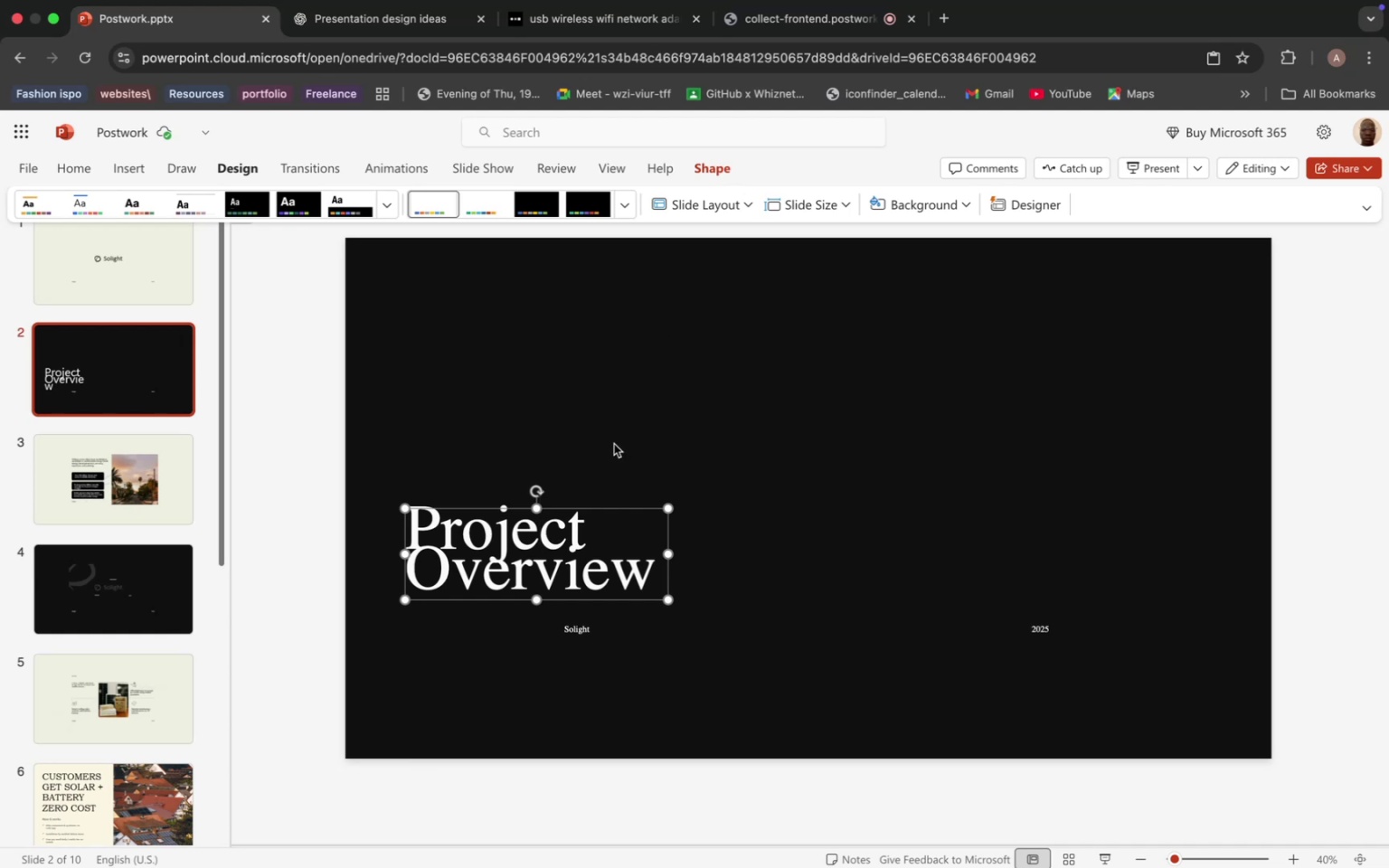 
wait(7.58)
 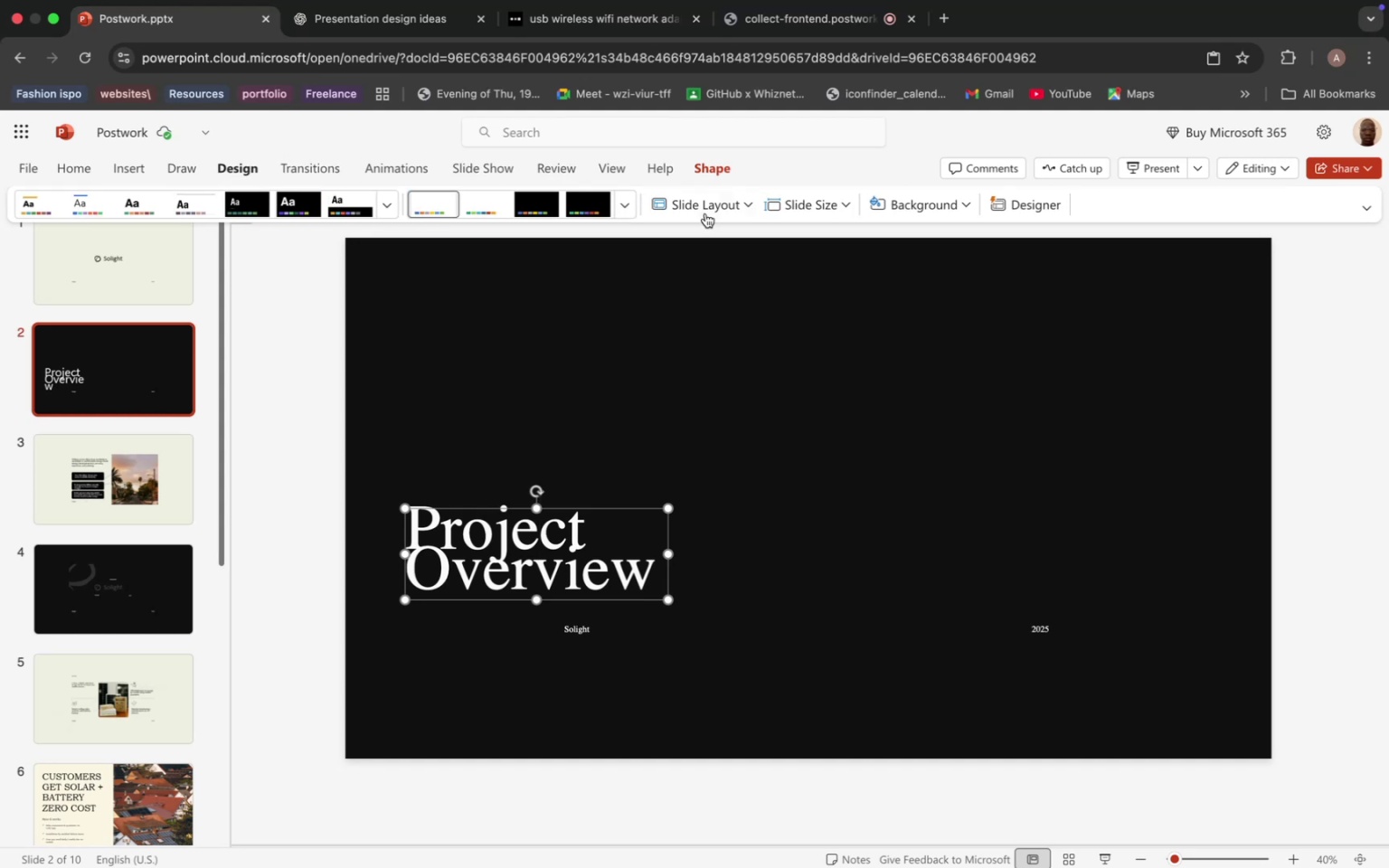 
left_click_drag(start_coordinate=[536, 596], to_coordinate=[539, 608])
 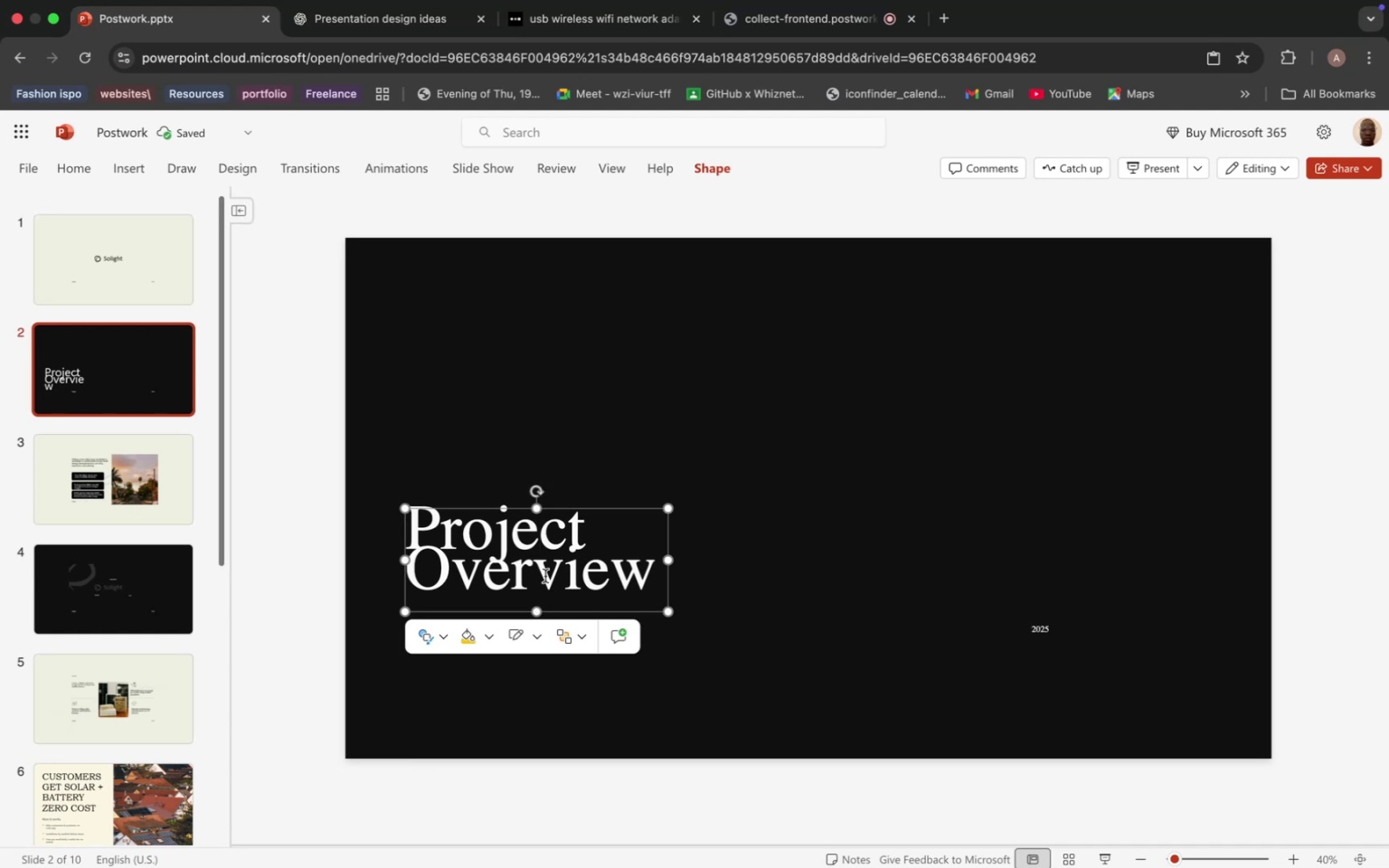 
left_click([545, 576])
 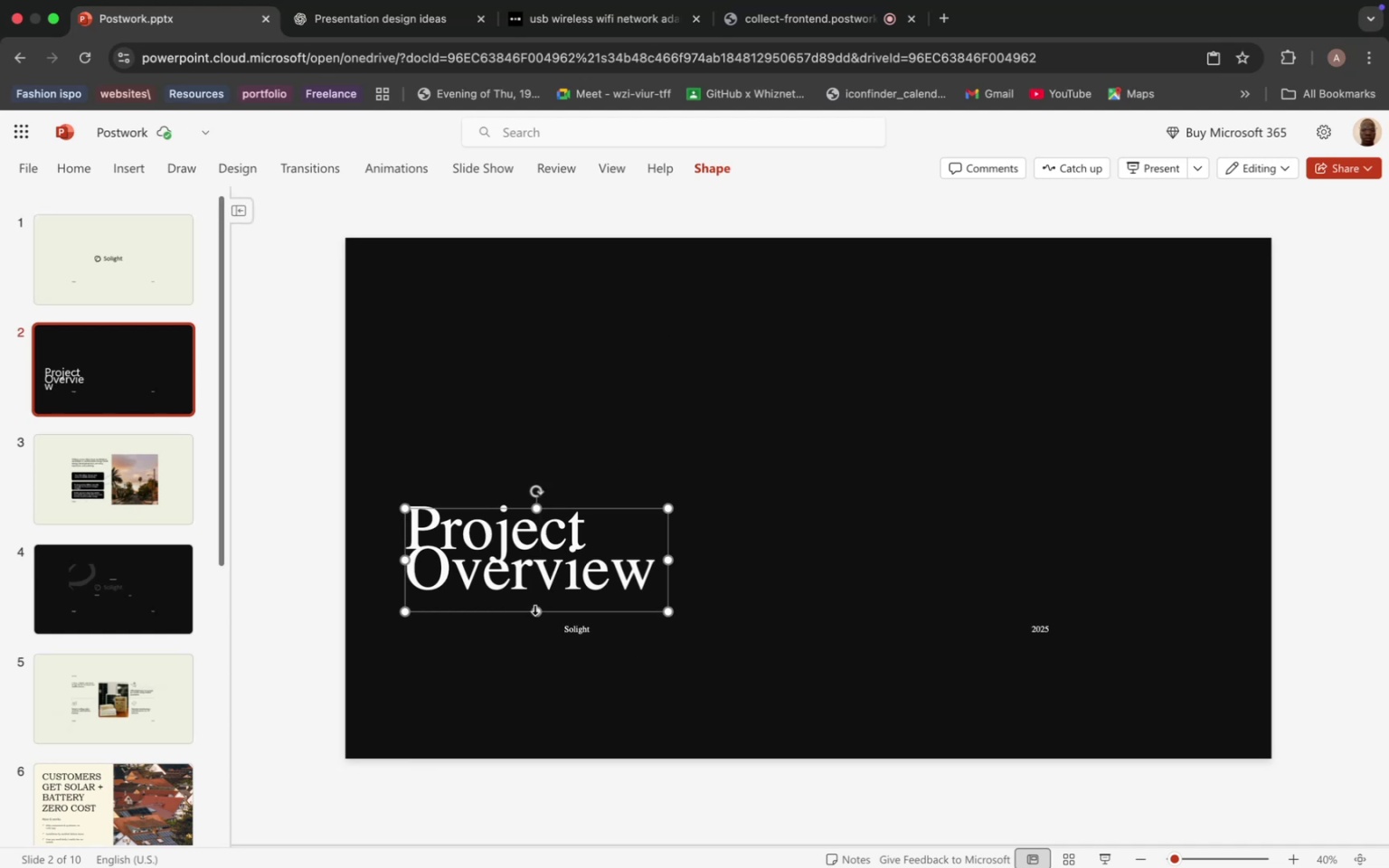 
left_click_drag(start_coordinate=[536, 609], to_coordinate=[539, 596])
 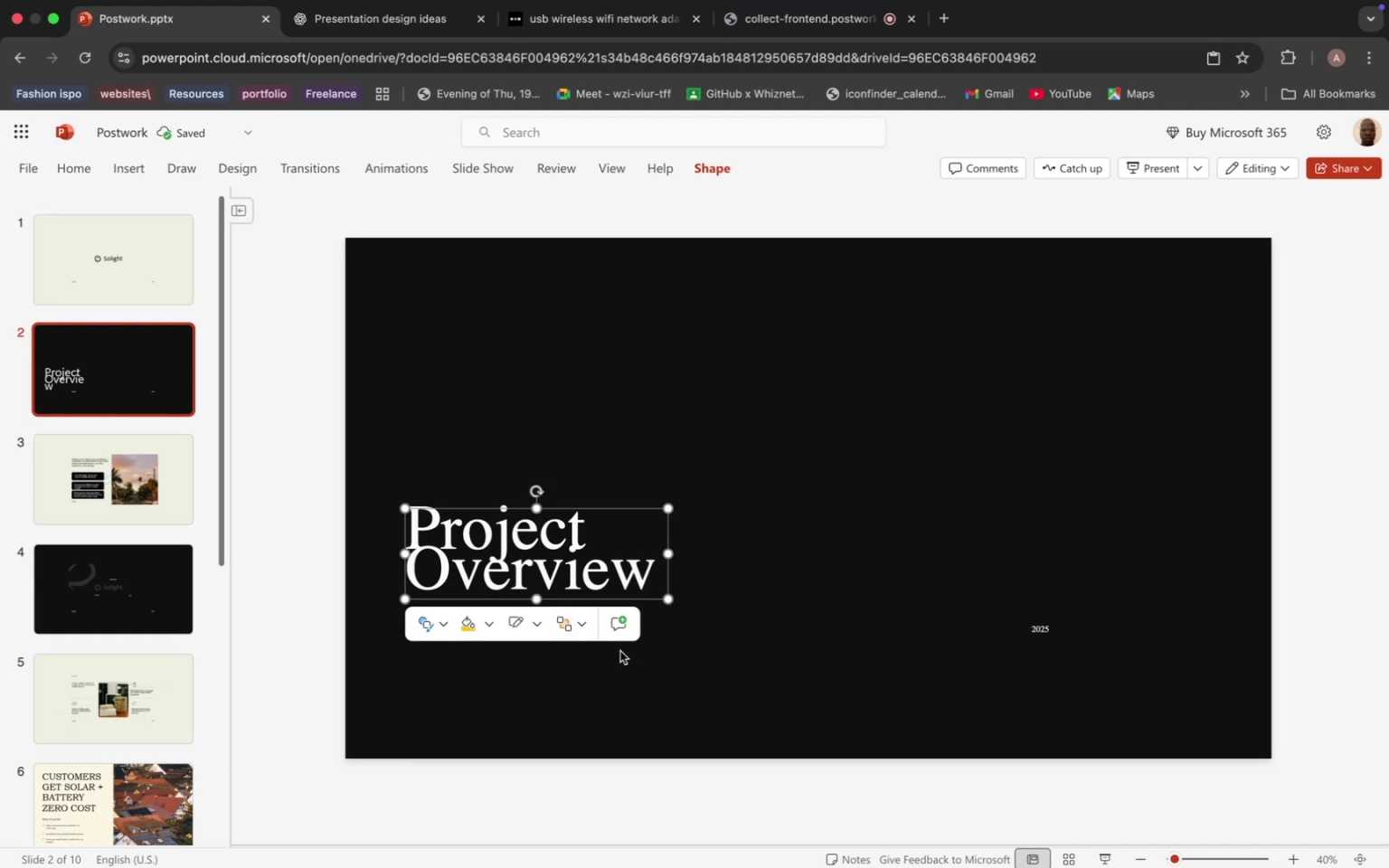 
left_click([620, 651])
 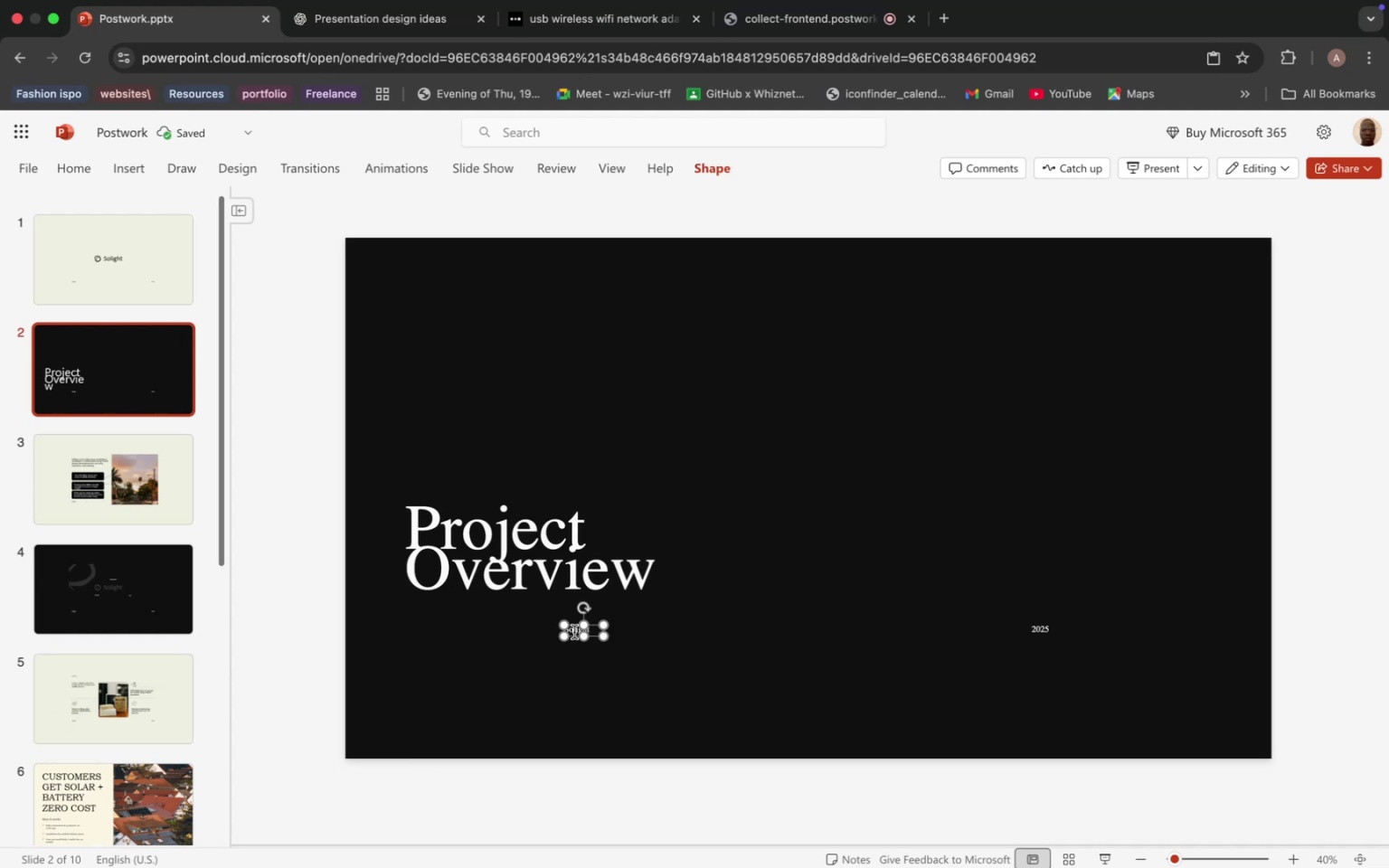 
left_click([574, 632])
 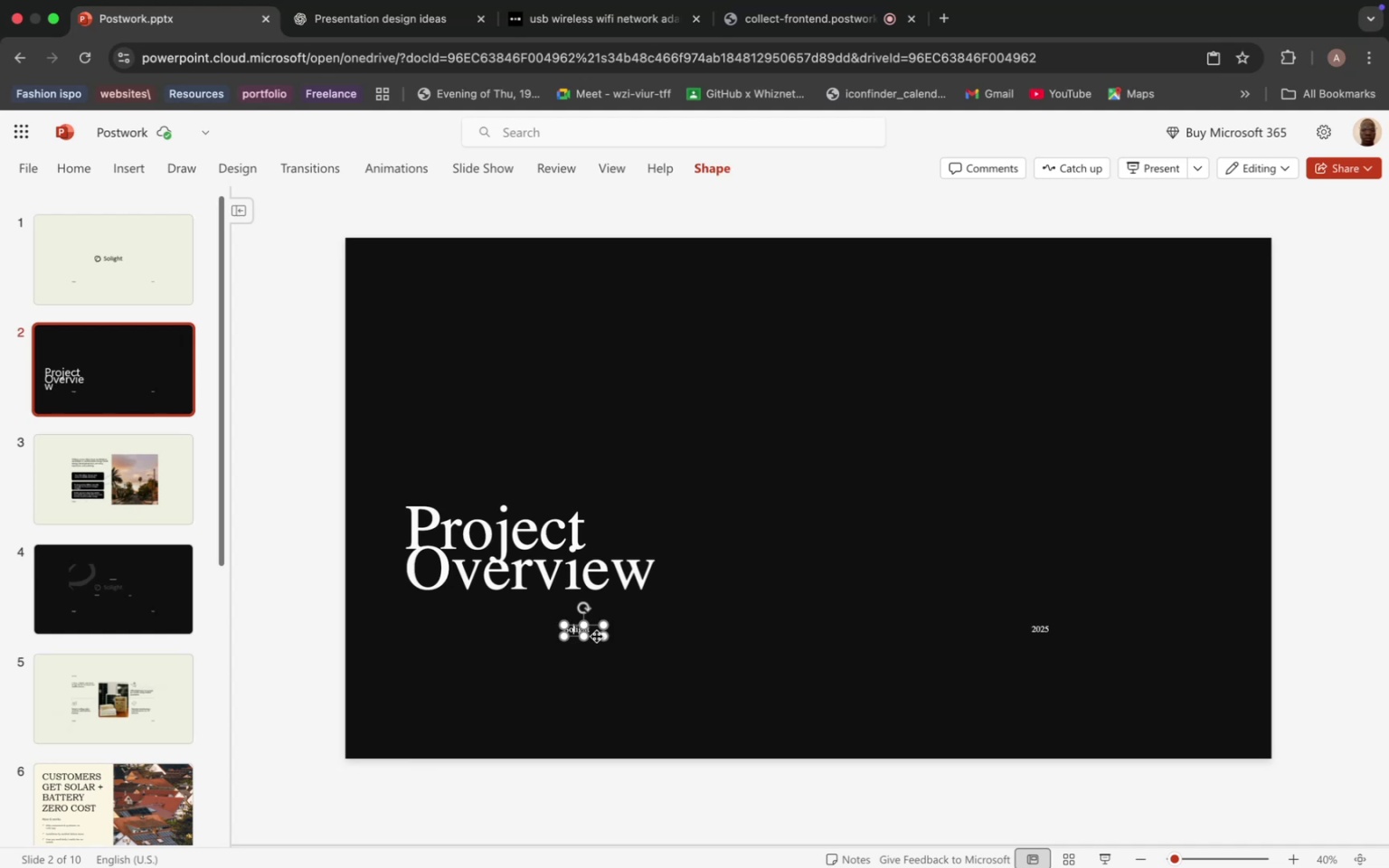 
left_click_drag(start_coordinate=[596, 636], to_coordinate=[419, 712])
 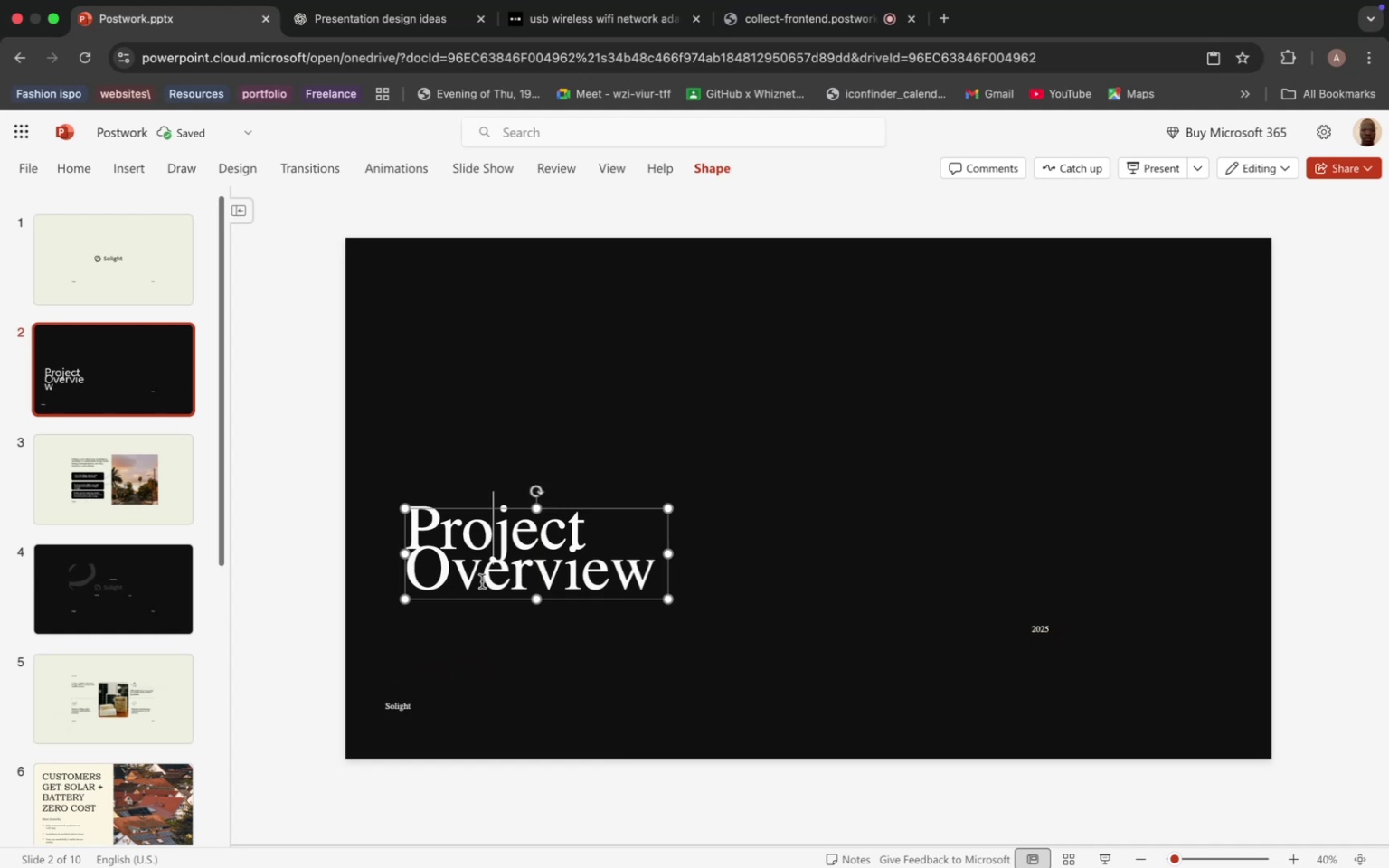 
left_click([482, 581])
 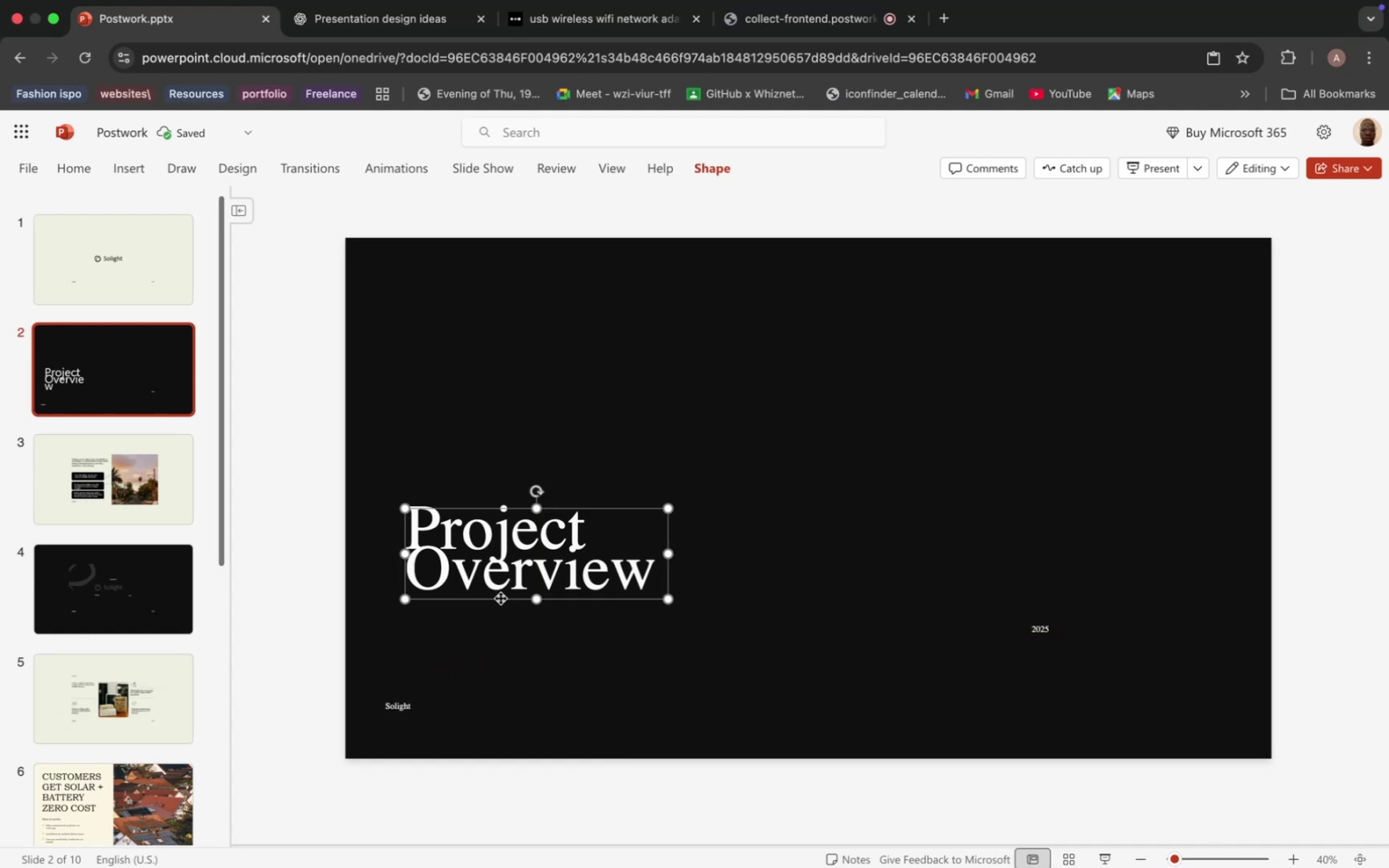 
left_click_drag(start_coordinate=[500, 598], to_coordinate=[483, 595])
 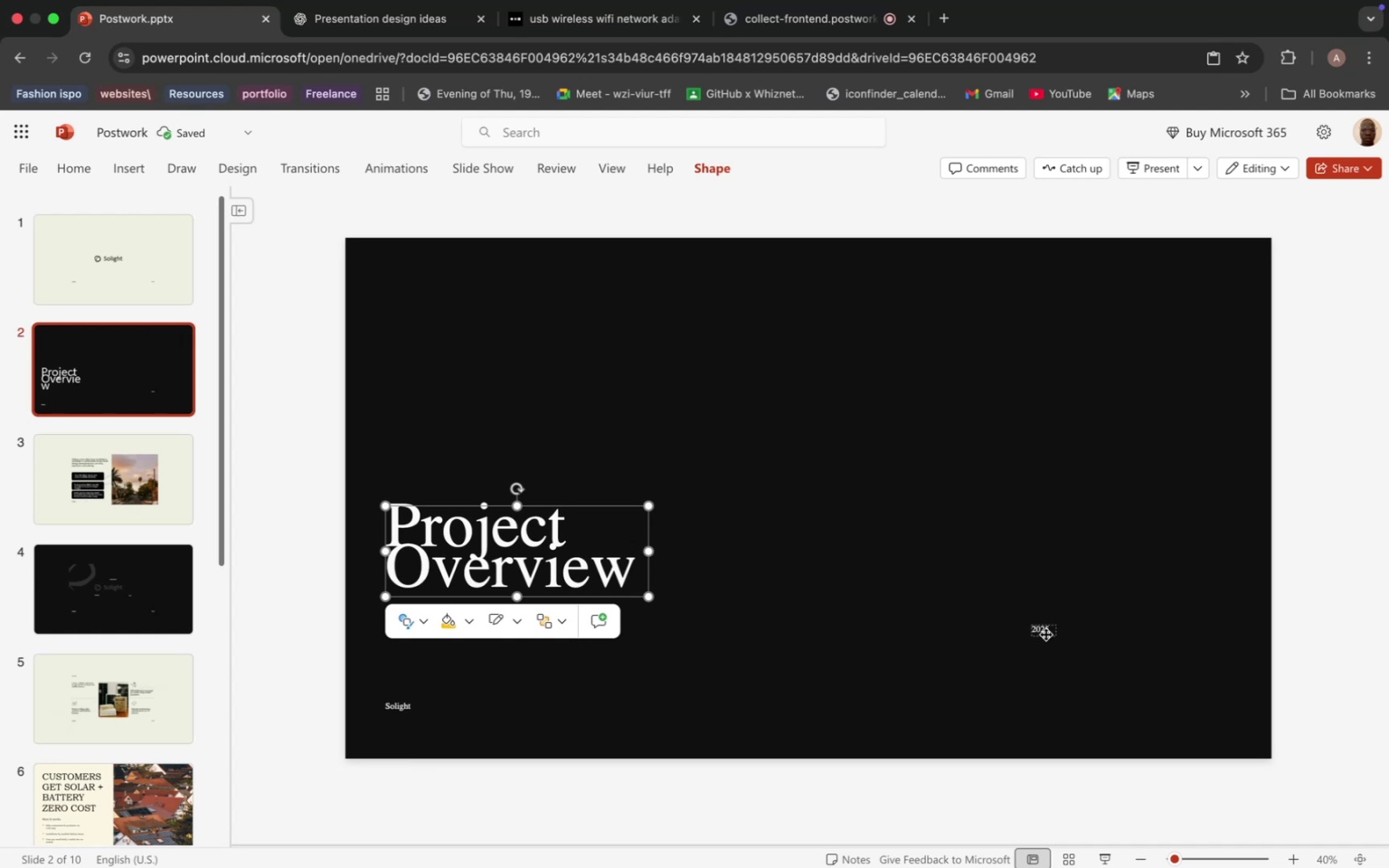 
left_click([1045, 634])
 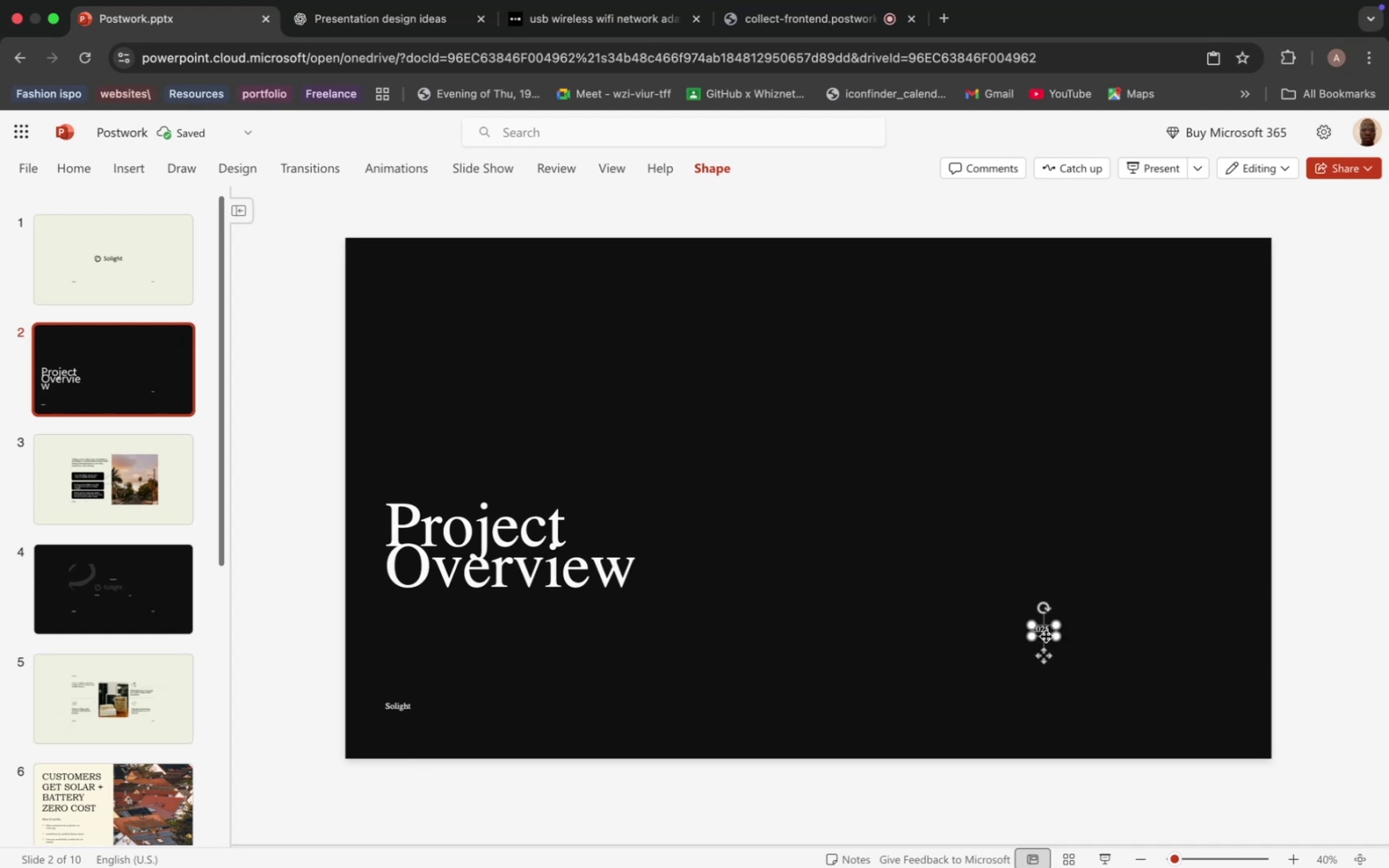 
left_click_drag(start_coordinate=[1045, 636], to_coordinate=[1233, 720])
 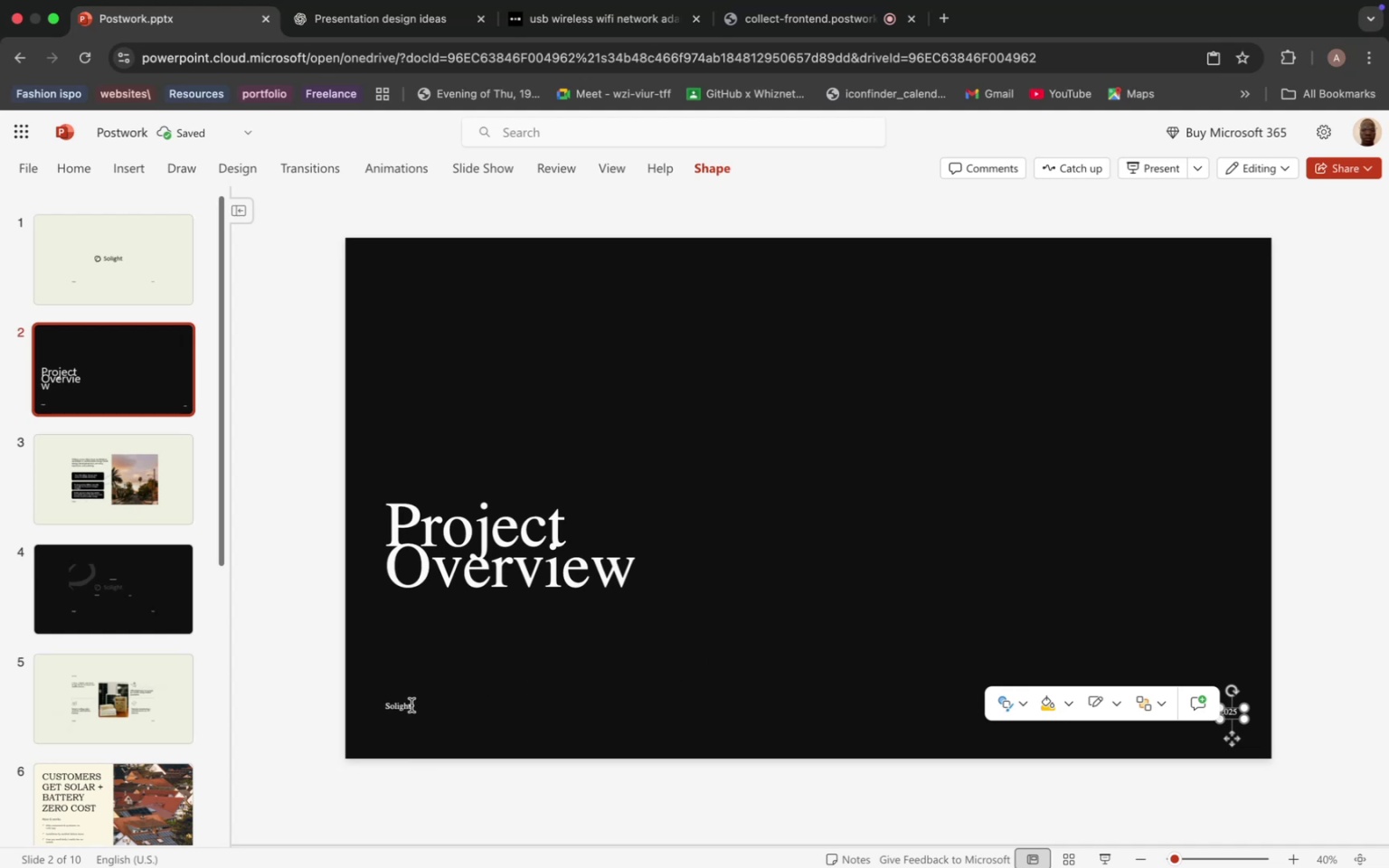 
hold_key(key=ShiftLeft, duration=1.14)
 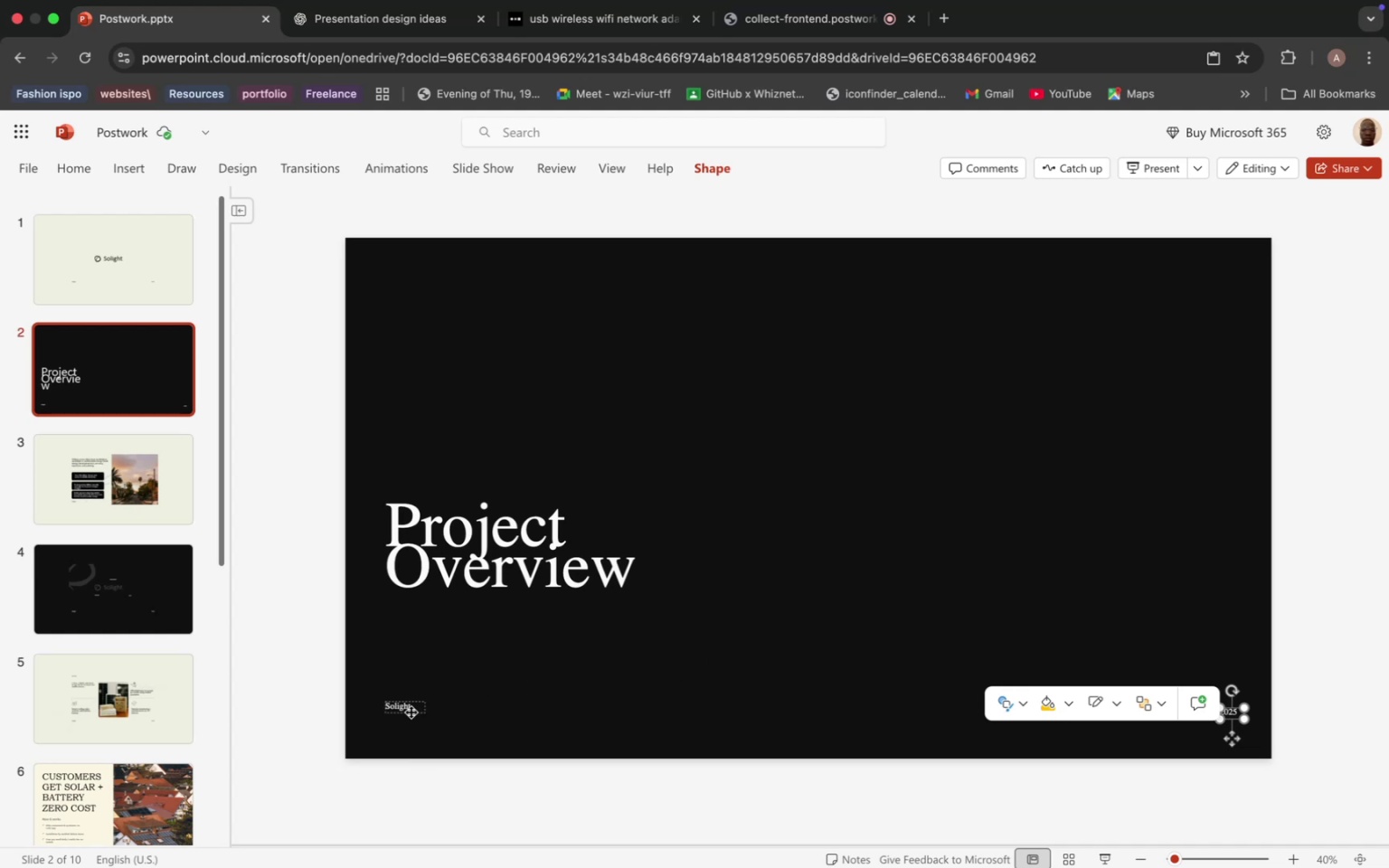 
hold_key(key=ShiftLeft, duration=0.99)
left_click([411, 712])
 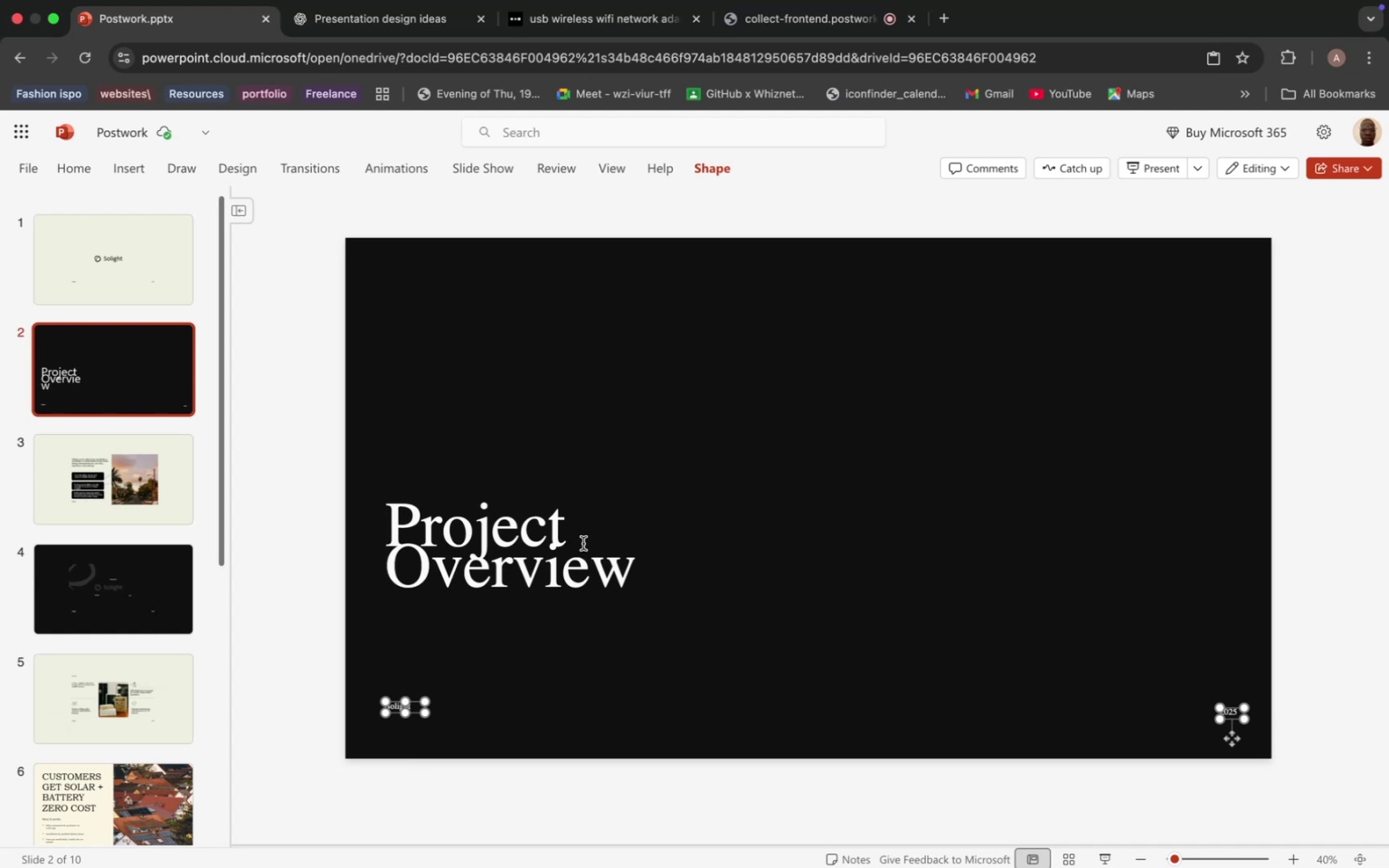 
wait(13.45)
 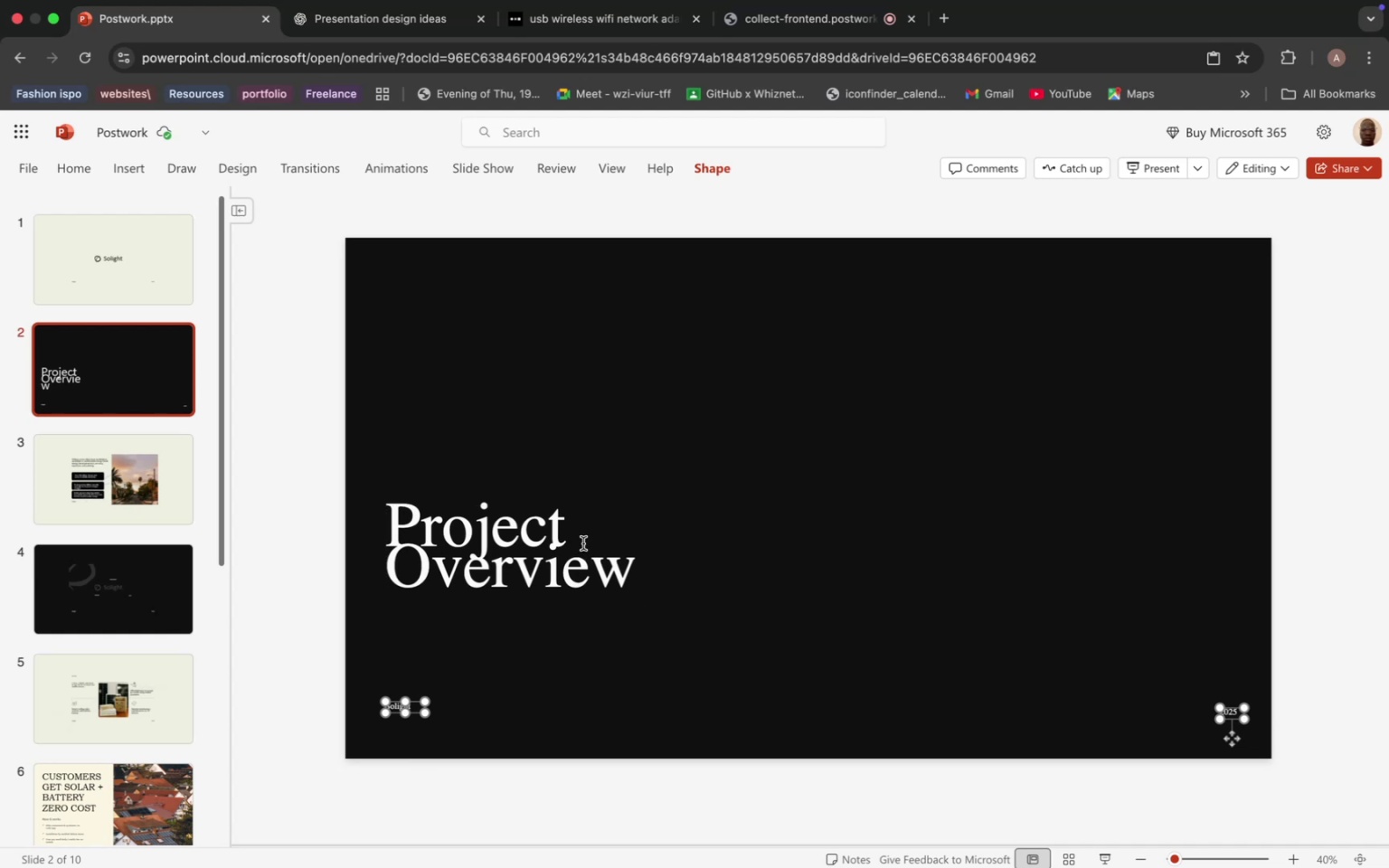 
left_click([128, 273])
 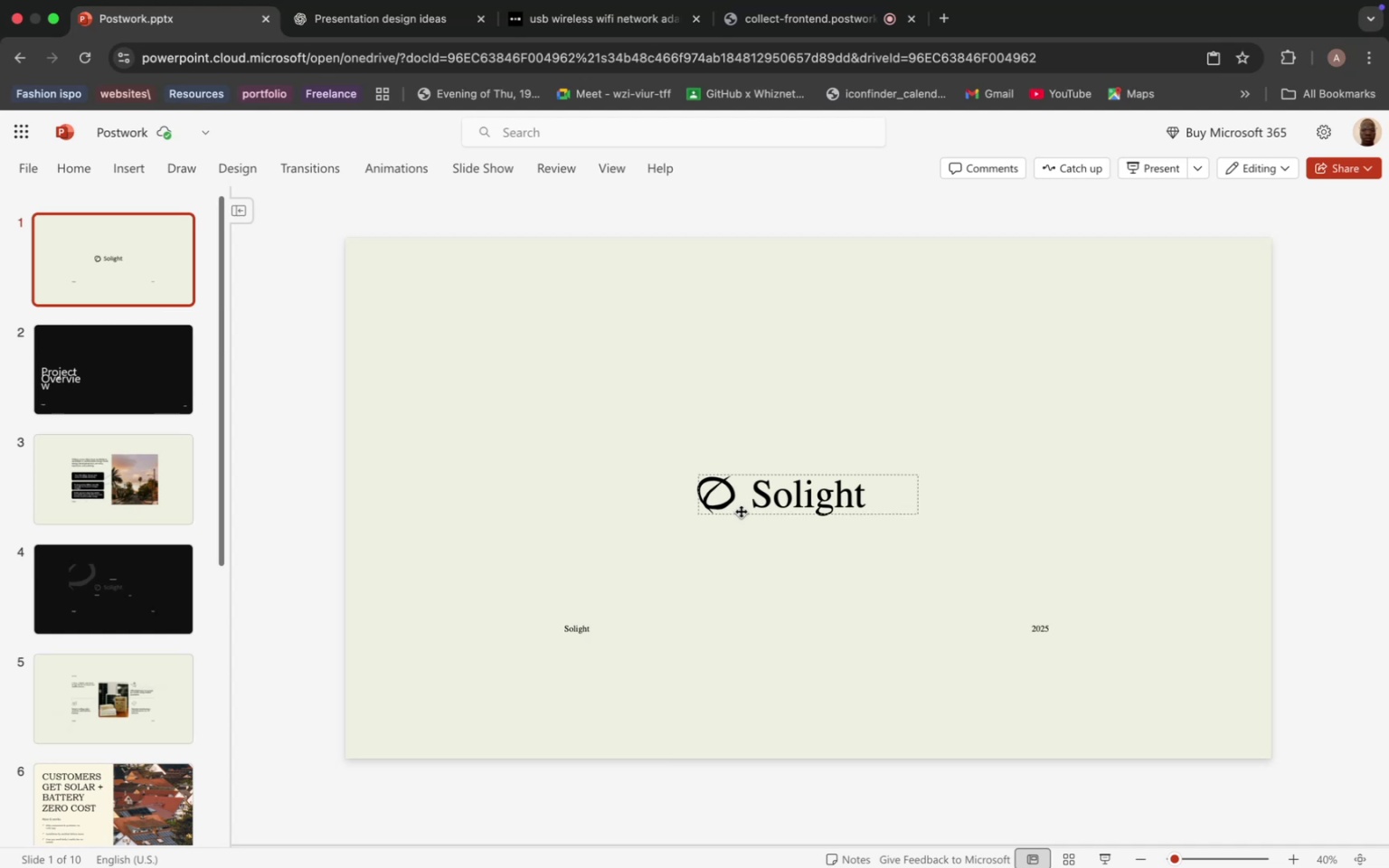 
left_click([741, 511])
 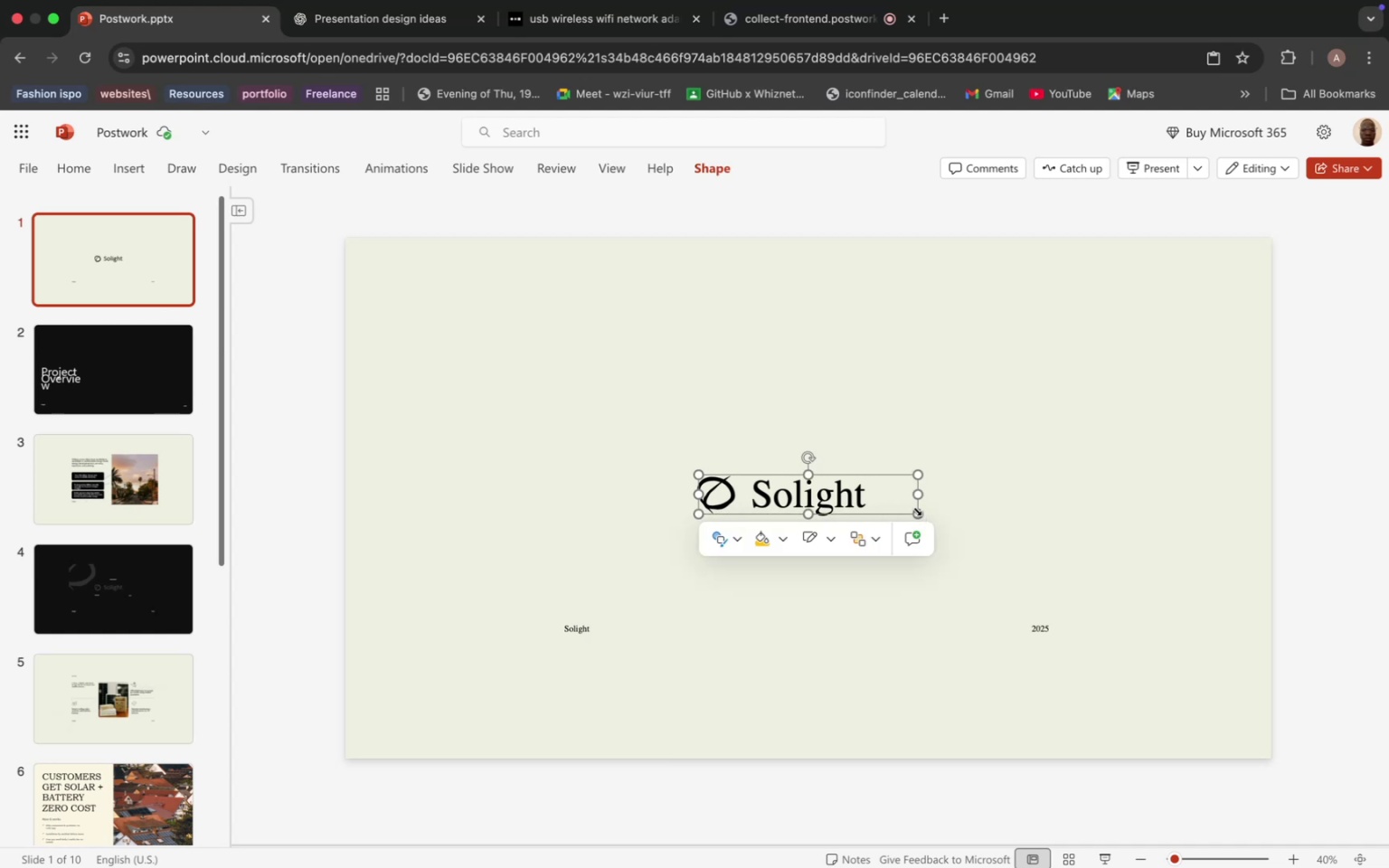 
key(K)
 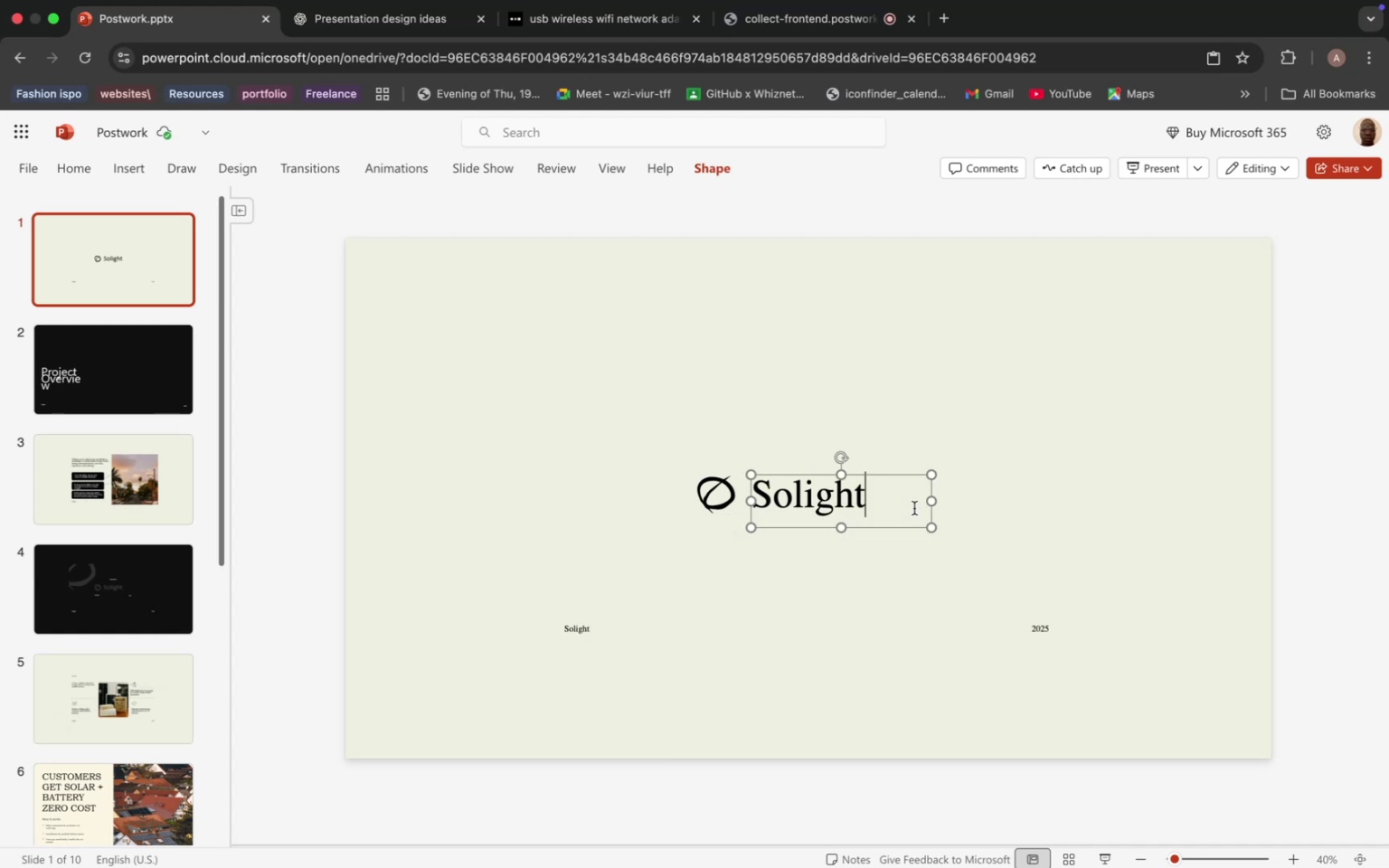 
left_click([914, 508])
 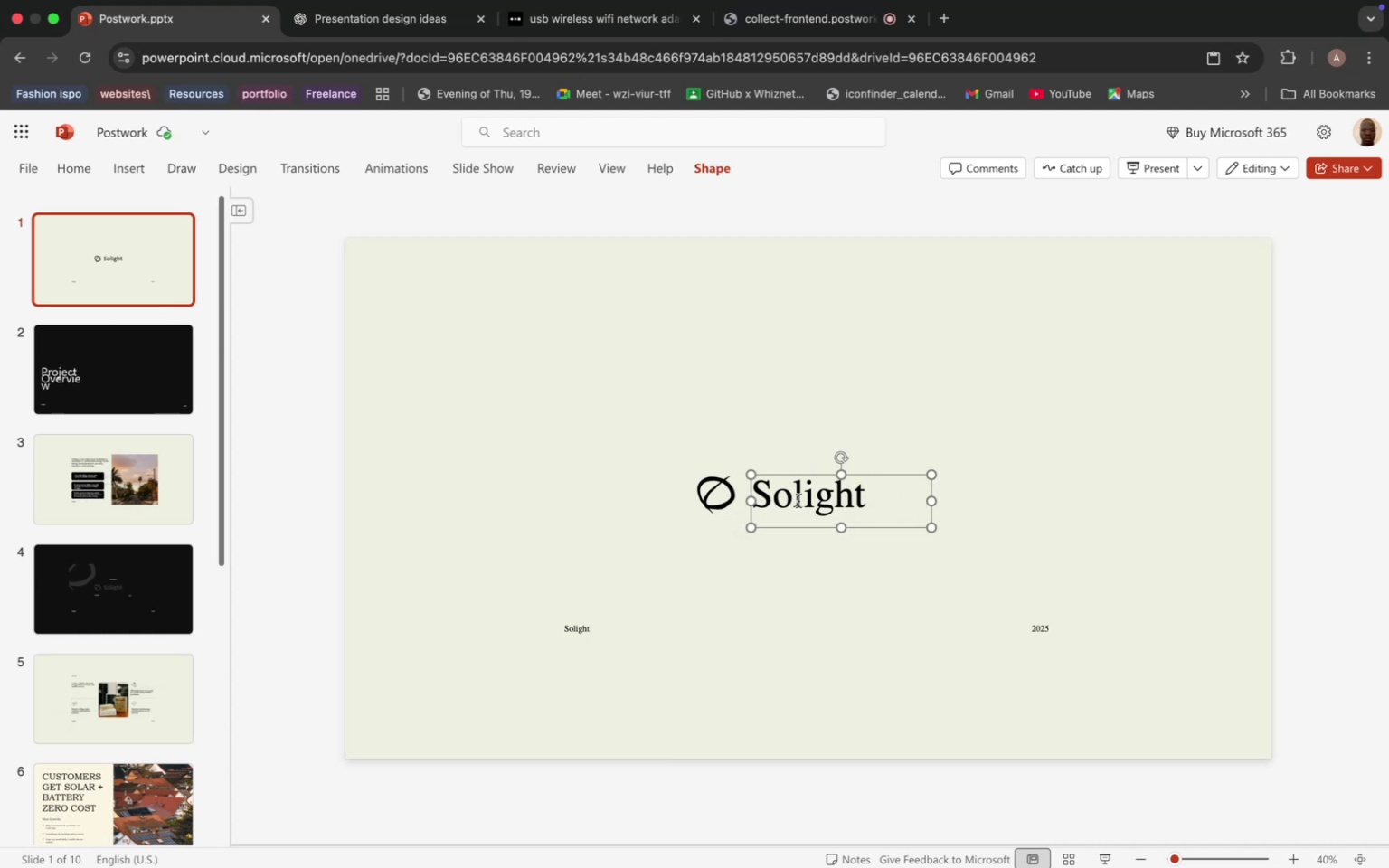 
key(Meta+Z)
 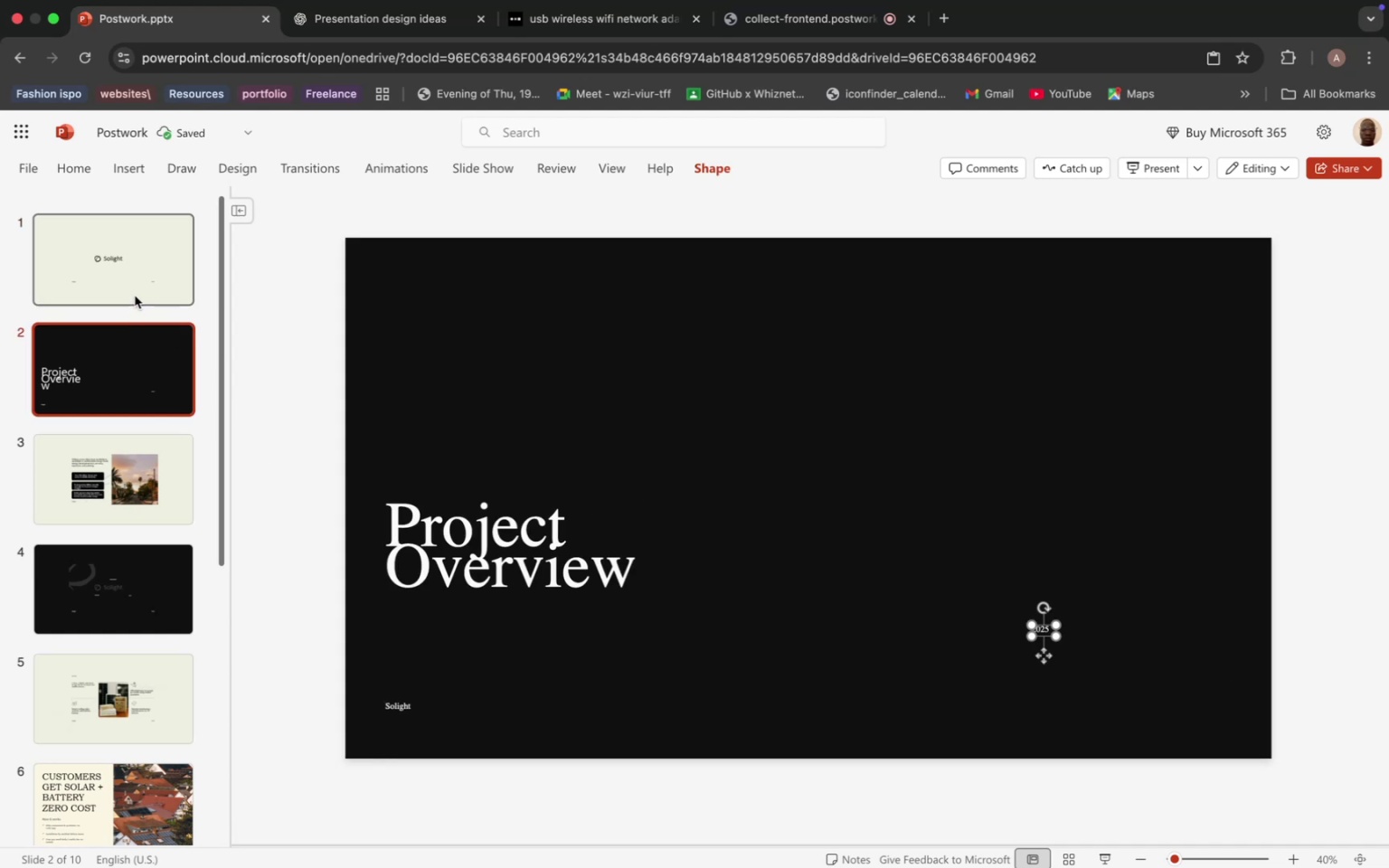 
left_click([135, 295])
 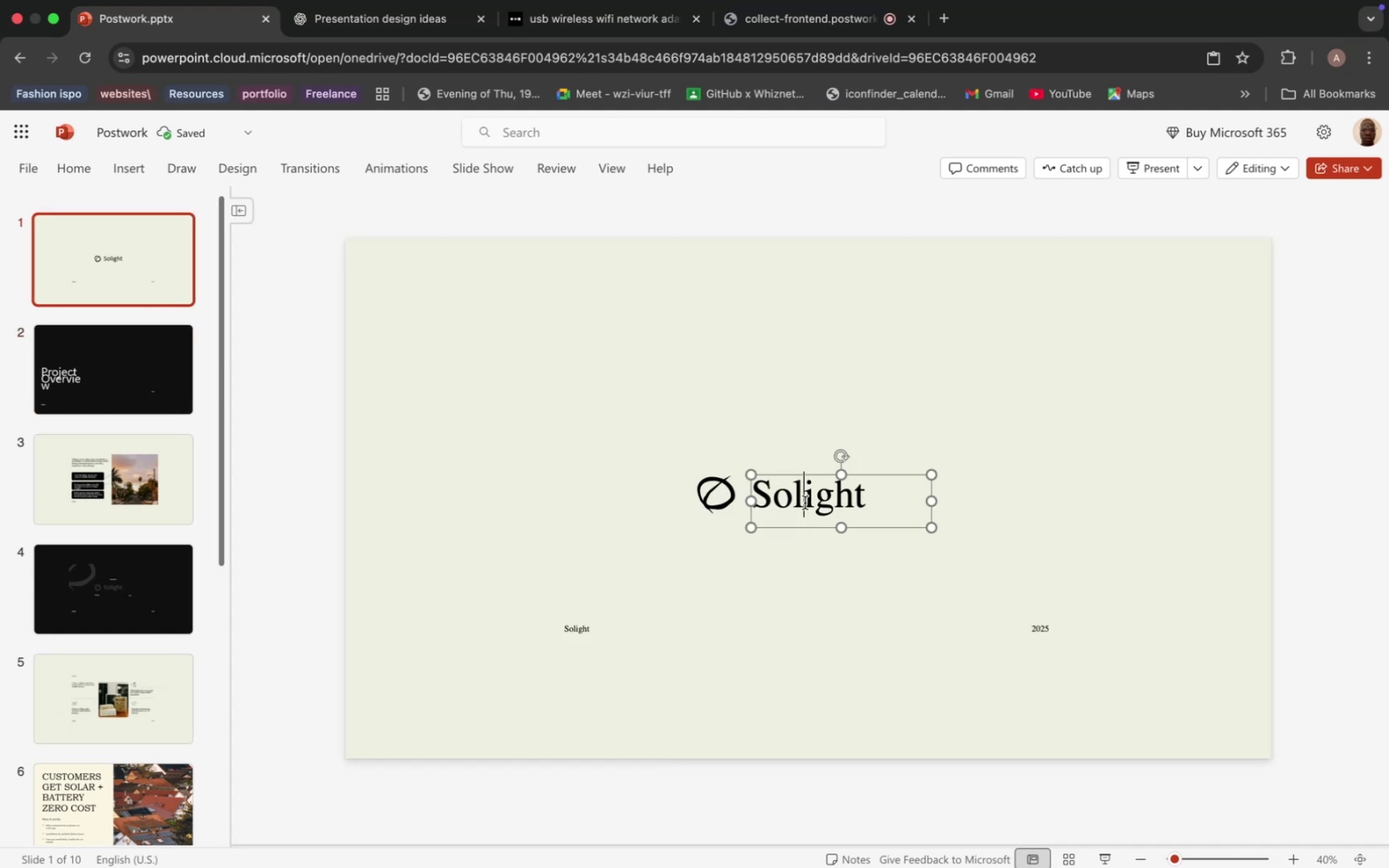 
left_click([805, 503])
 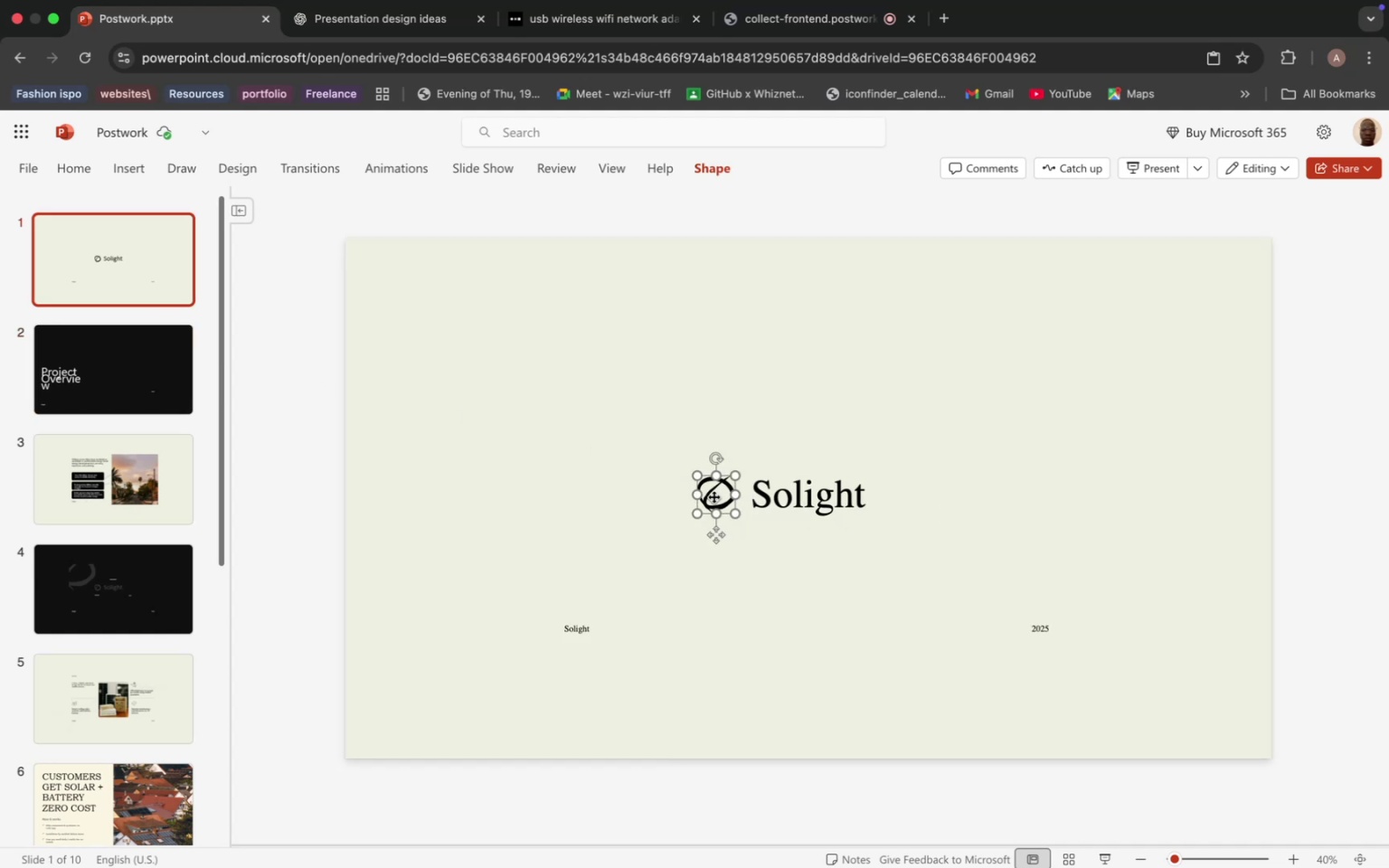 
left_click([713, 496])
 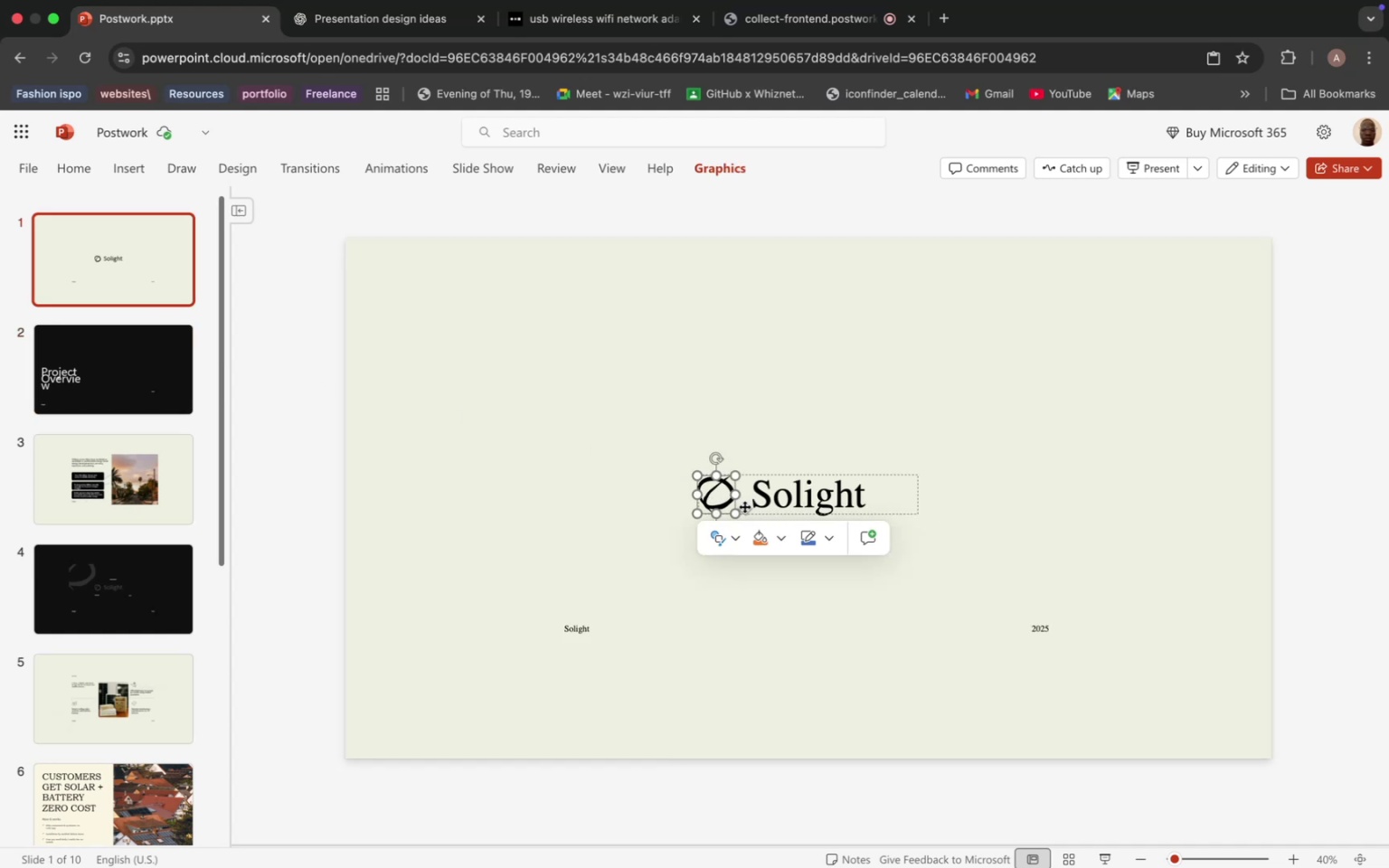 
left_click([744, 506])
 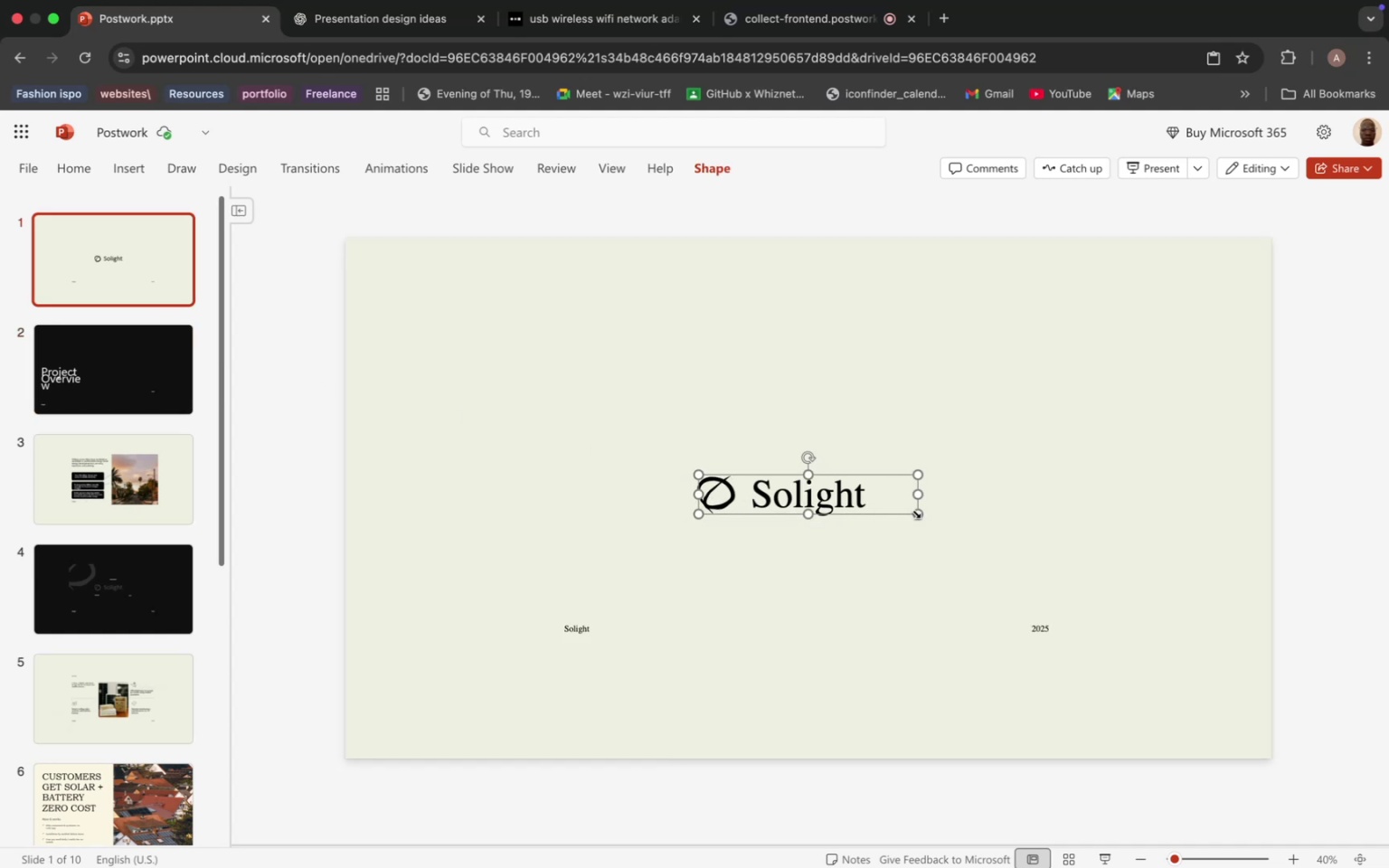 
key(K)
 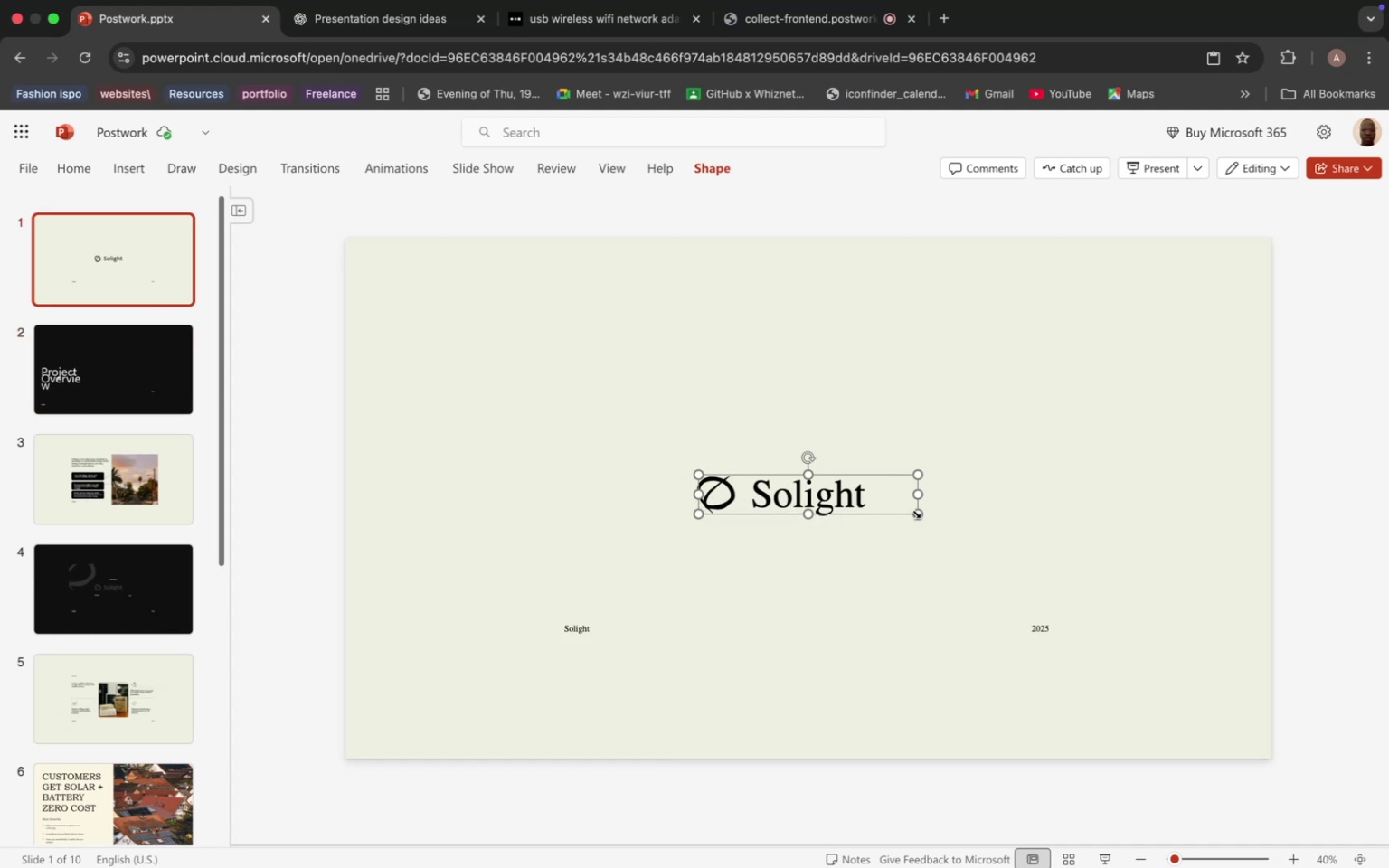 
left_click_drag(start_coordinate=[914, 512], to_coordinate=[954, 544])
 